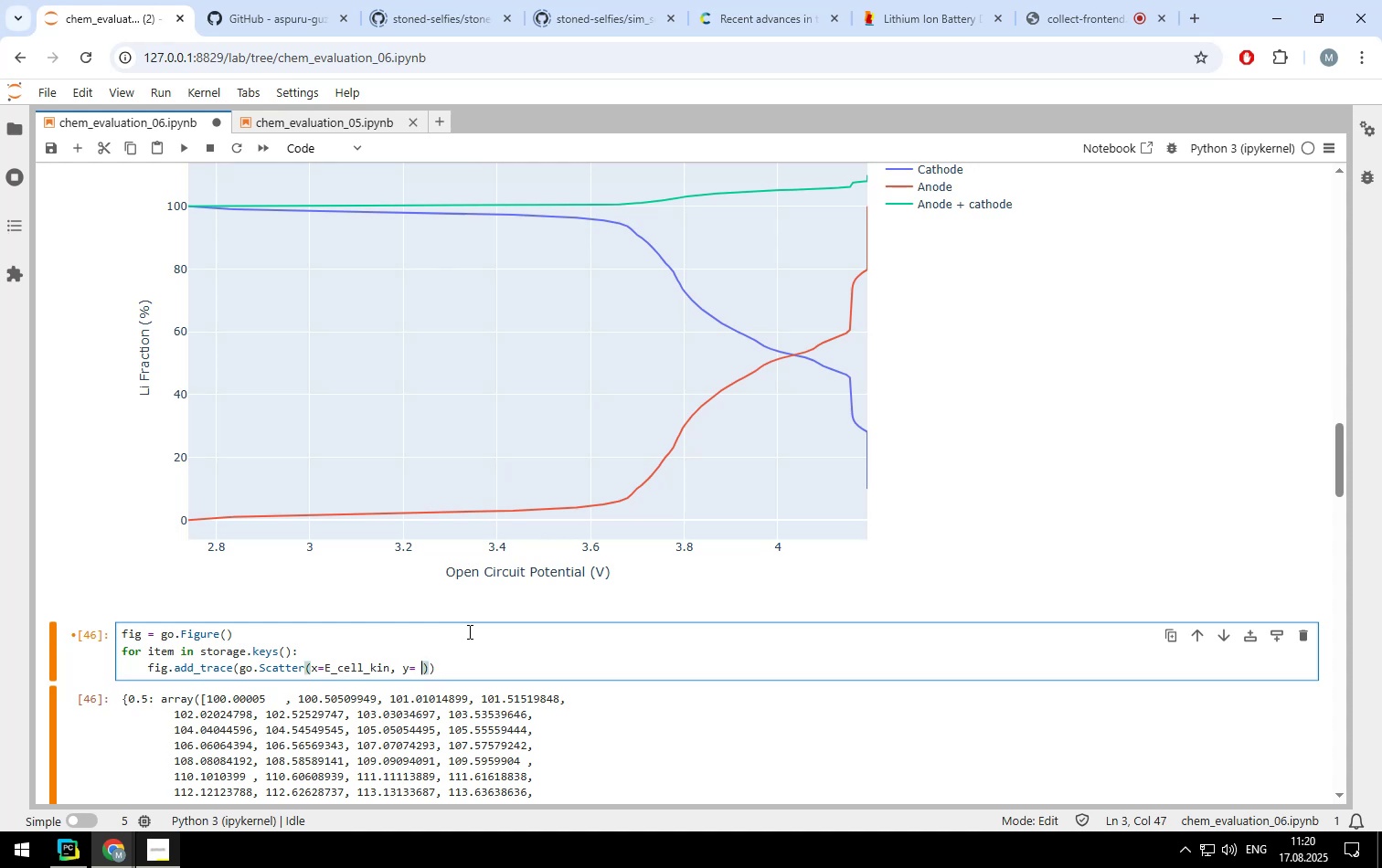 
key(Backspace)
type(storage[item])
 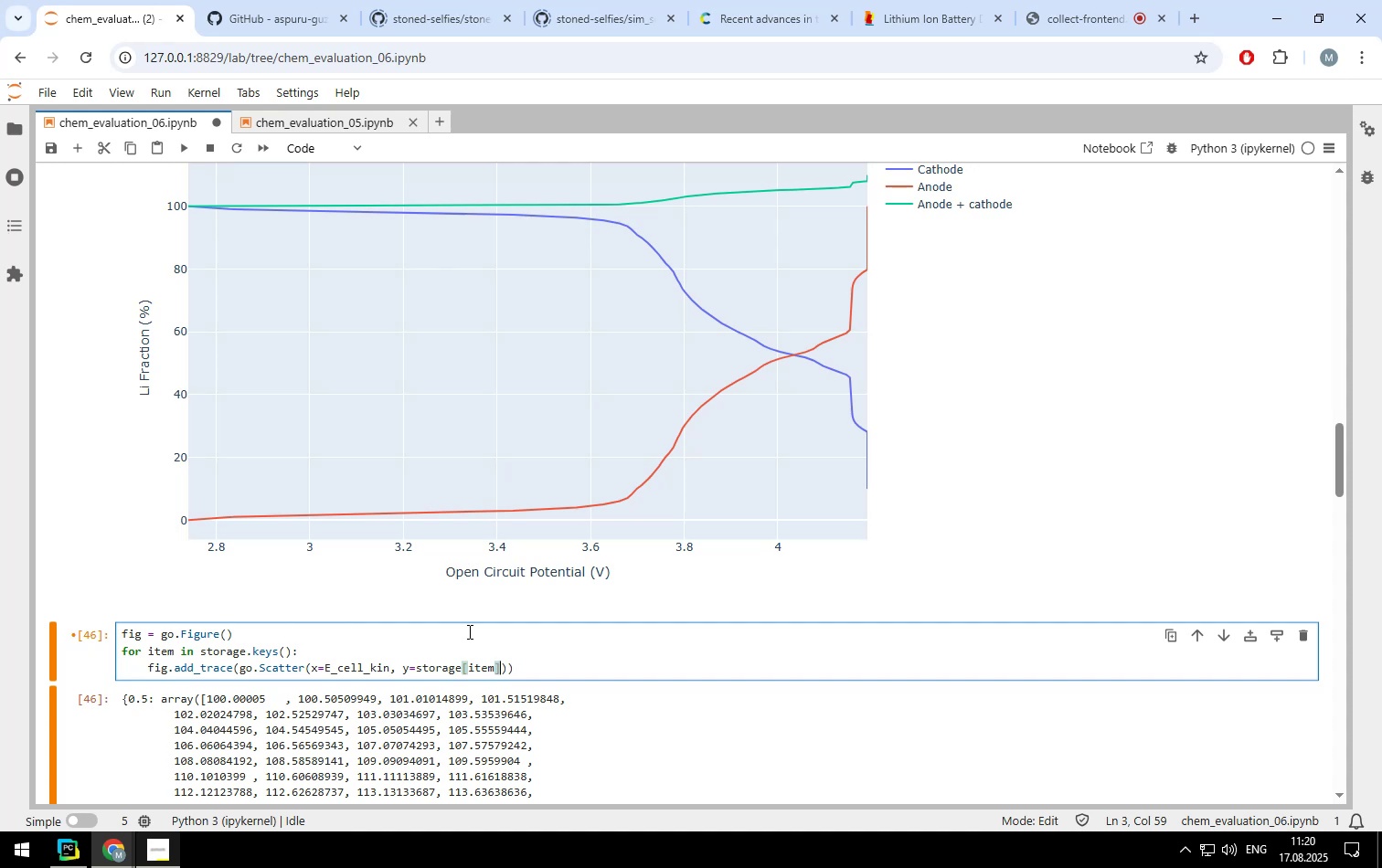 
key(ArrowRight)
 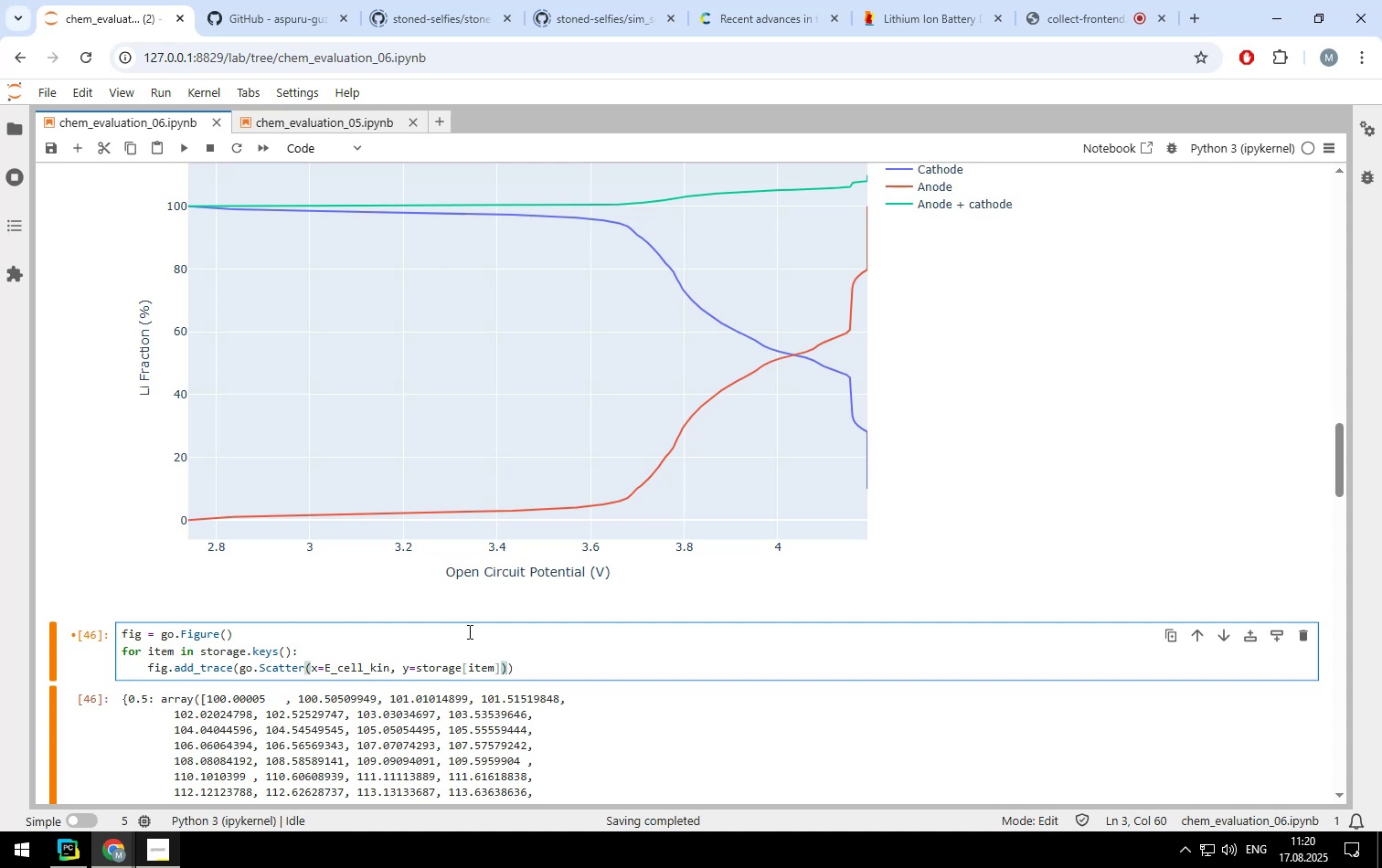 
key(ArrowLeft)
 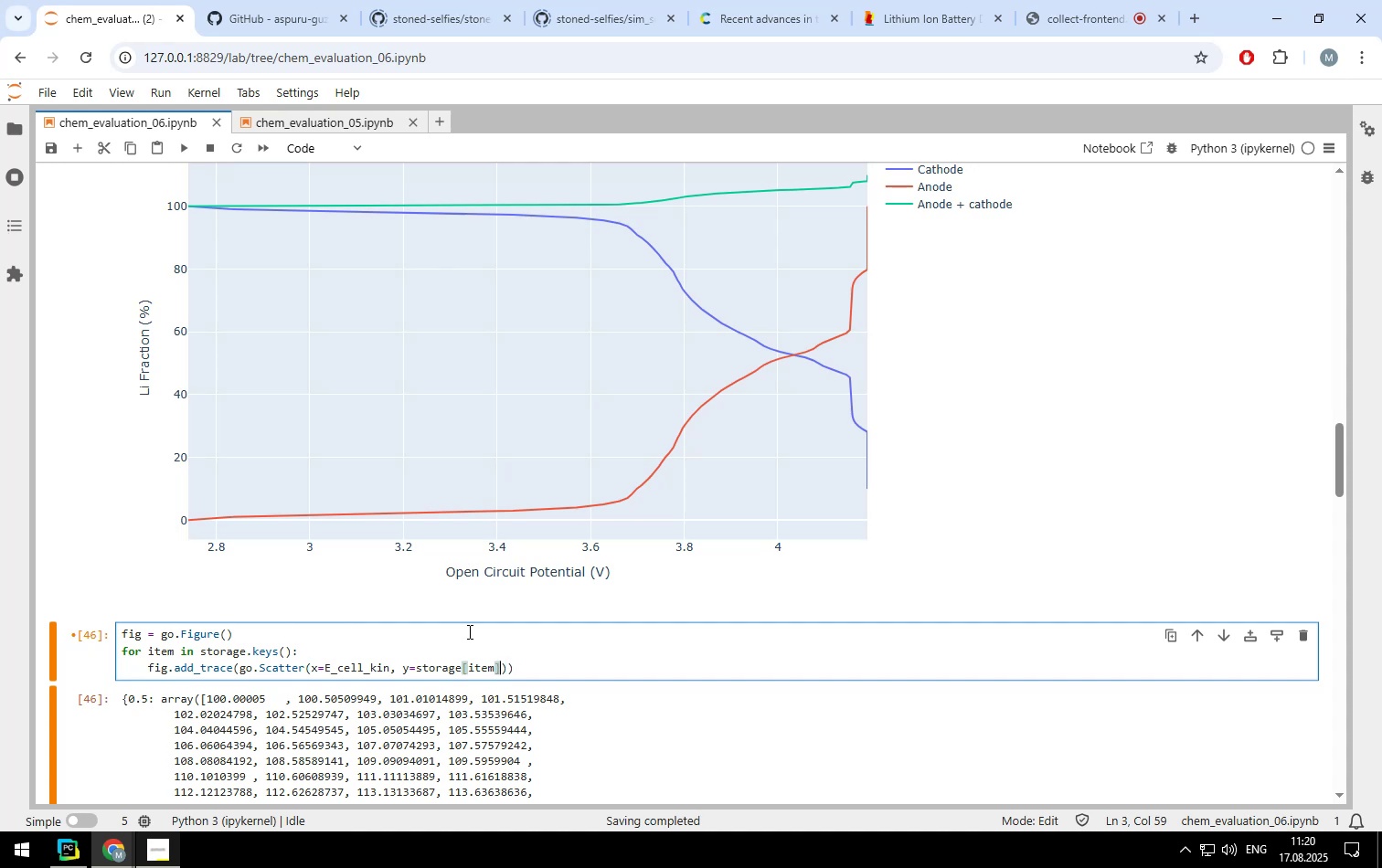 
type(, name=item)
 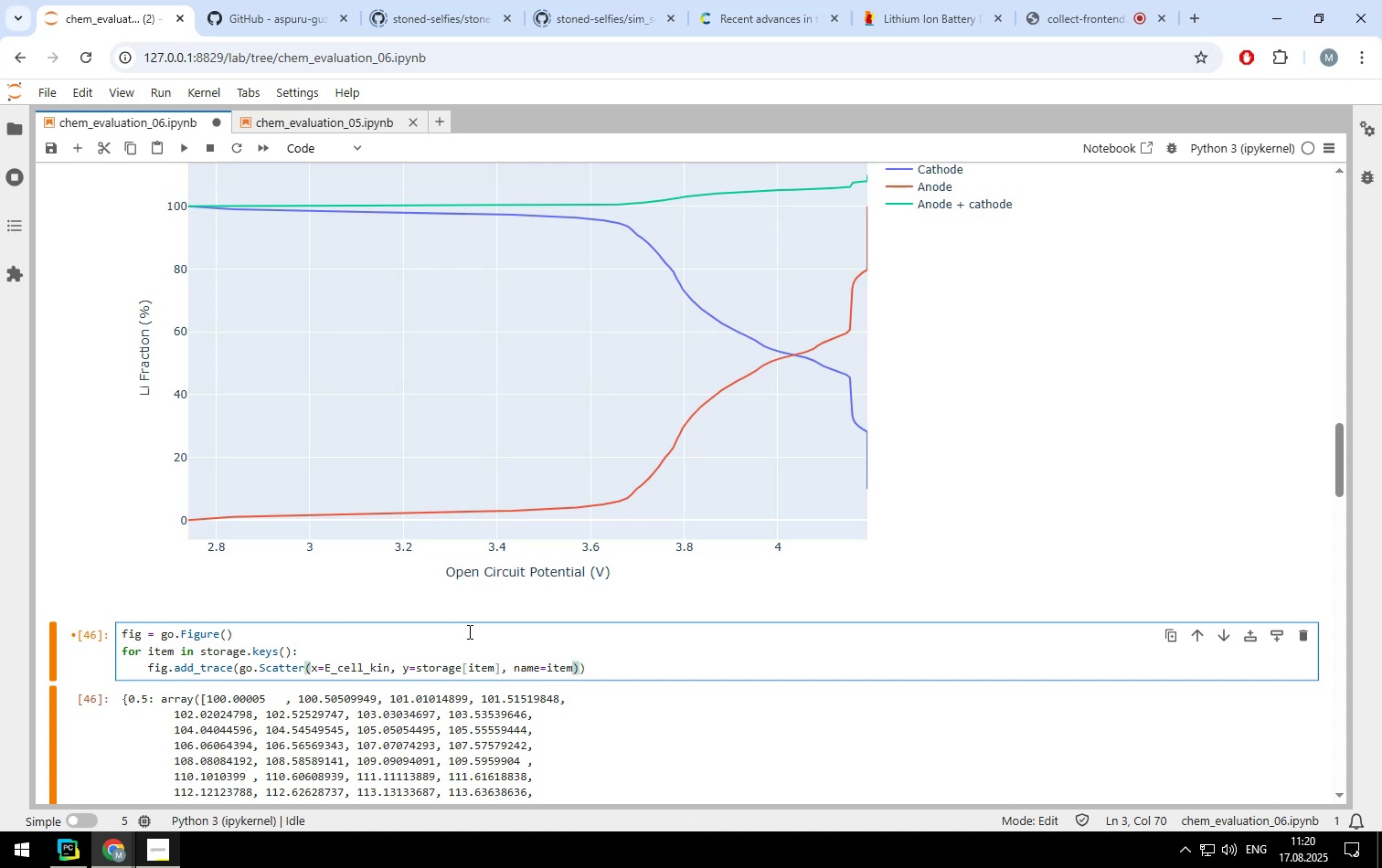 
key(ArrowRight)
 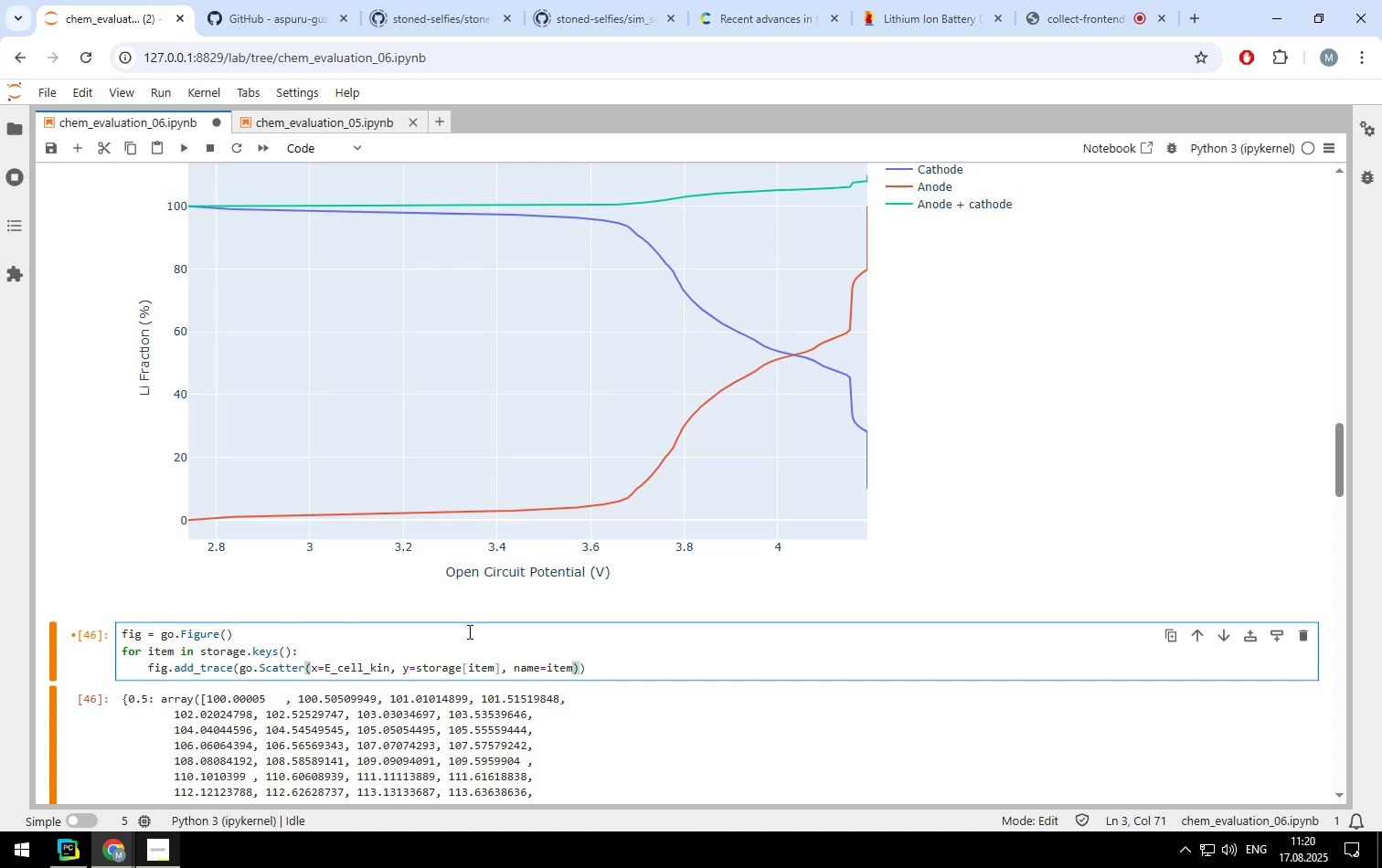 
key(ArrowRight)
 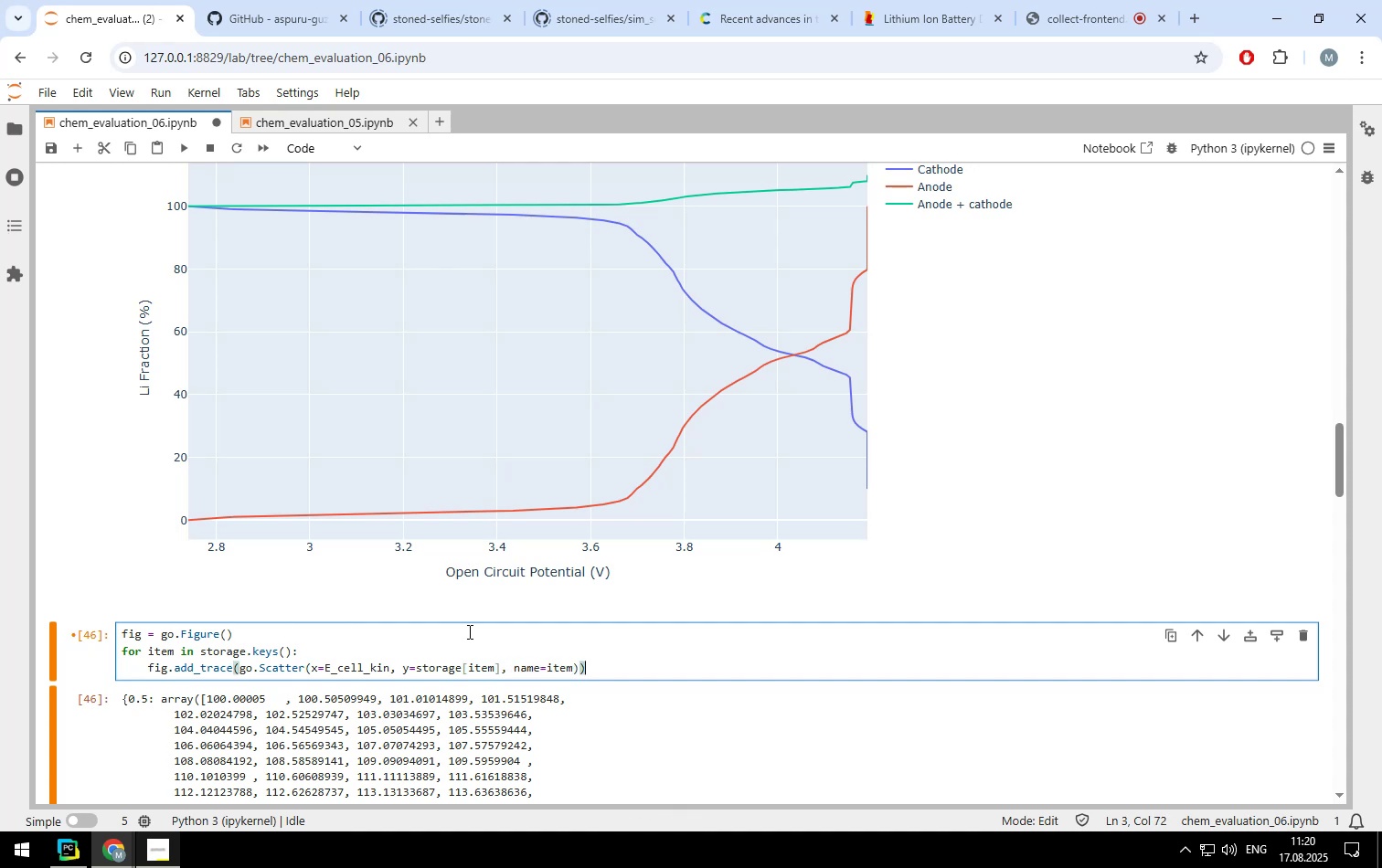 
key(Enter)
 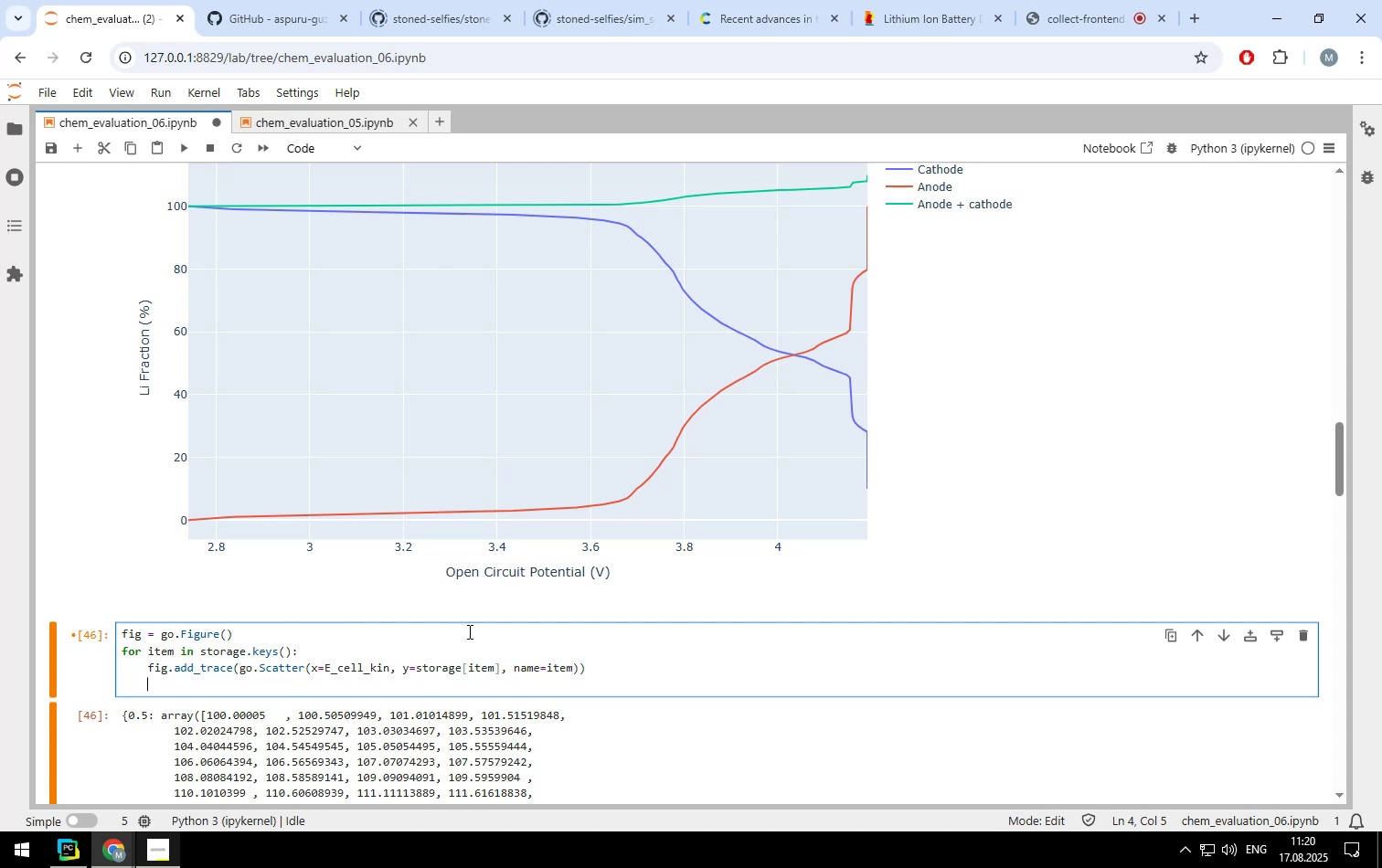 
key(Backspace)
type(fig.show())
 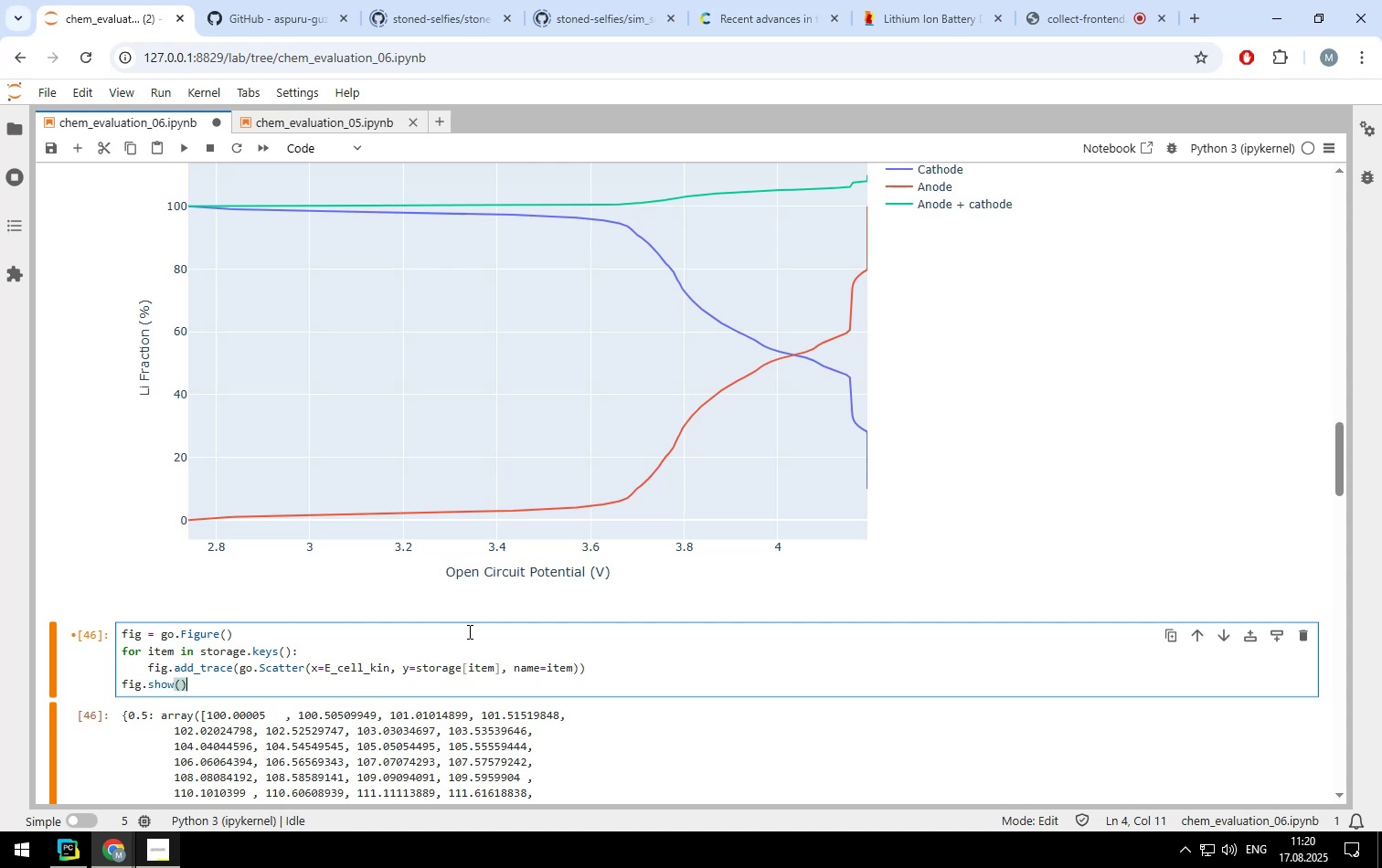 
key(Shift+Enter)
 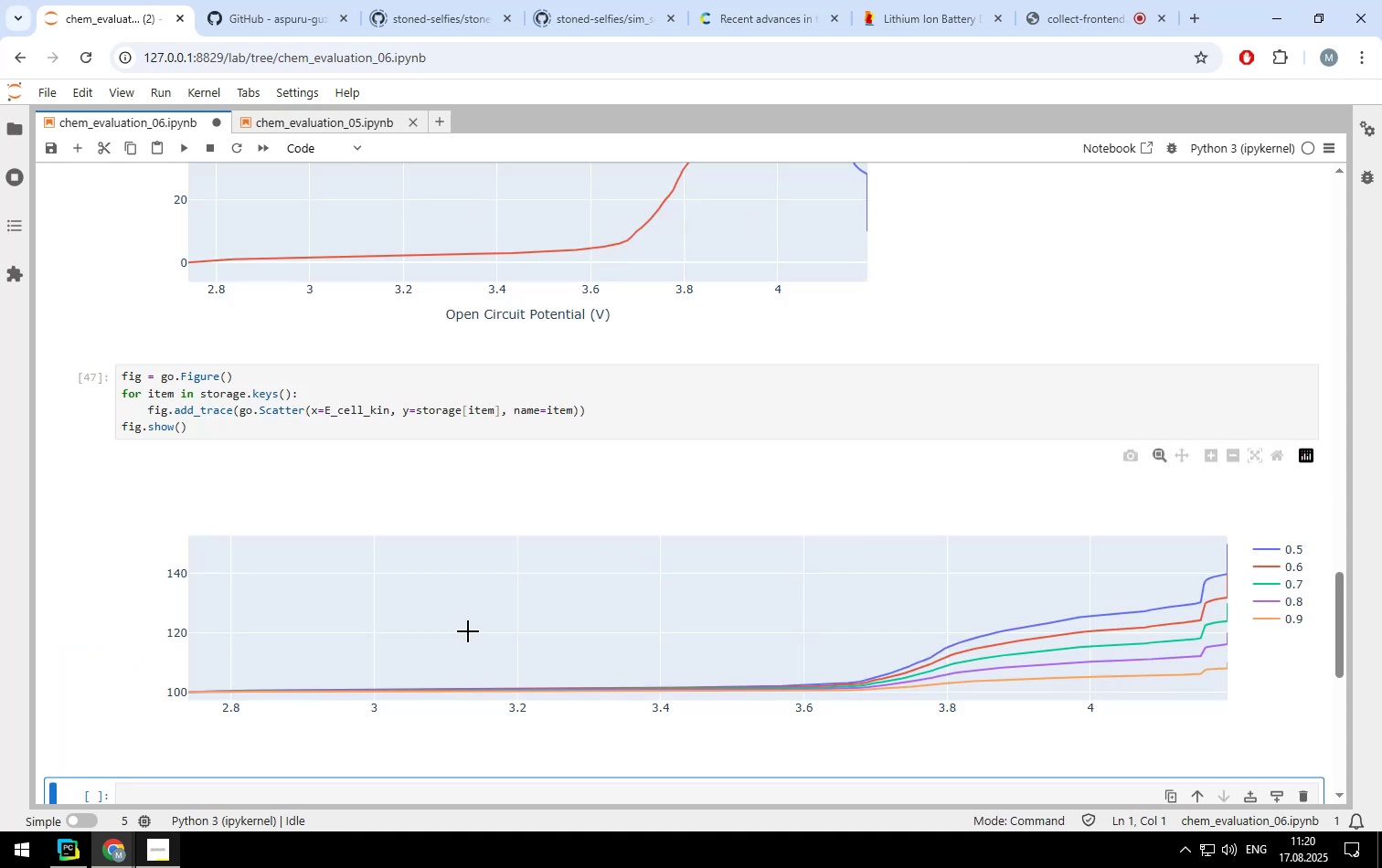 
scroll: coordinate [536, 618], scroll_direction: down, amount: 4.0
 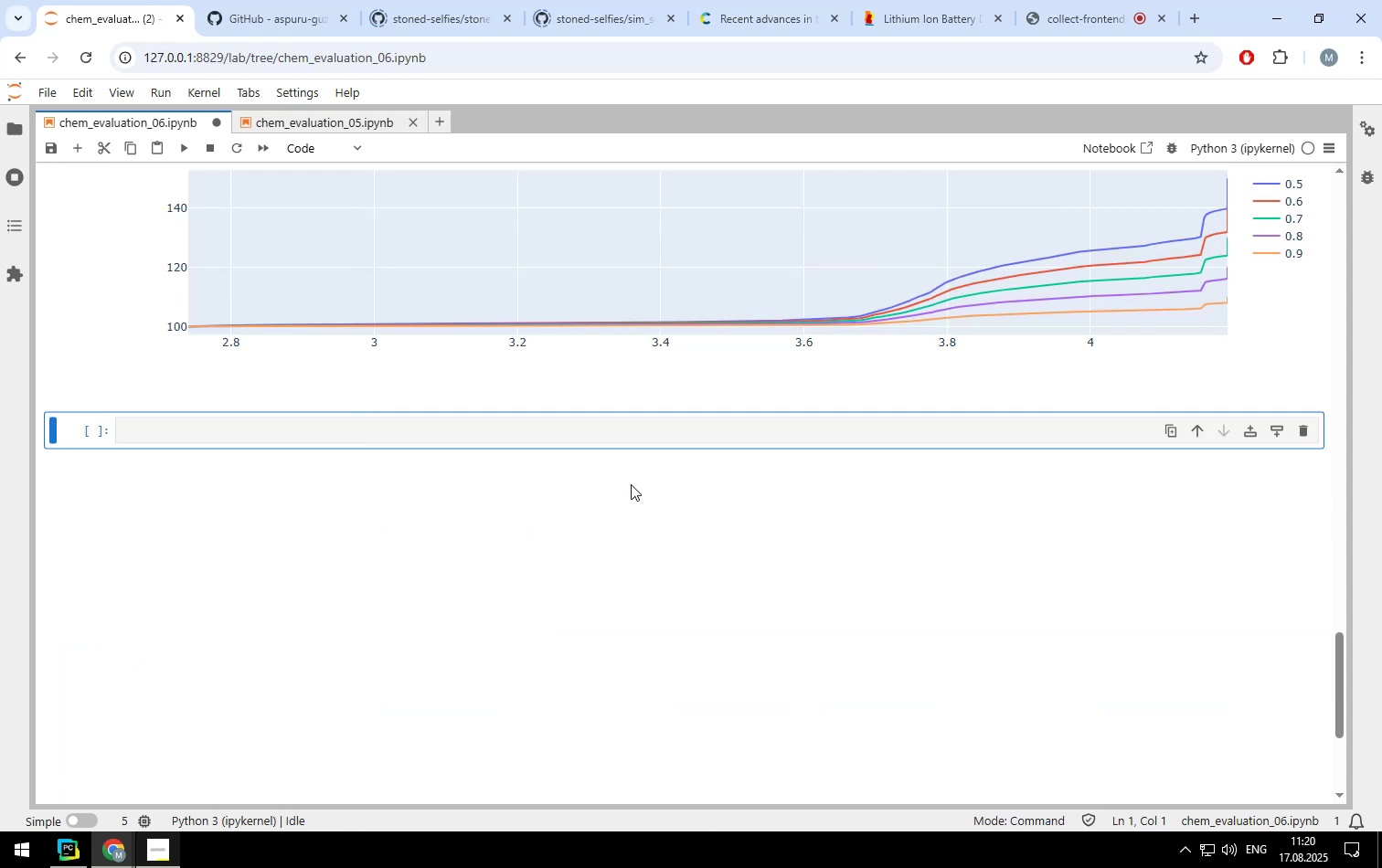 
scroll: coordinate [639, 471], scroll_direction: up, amount: 4.0
 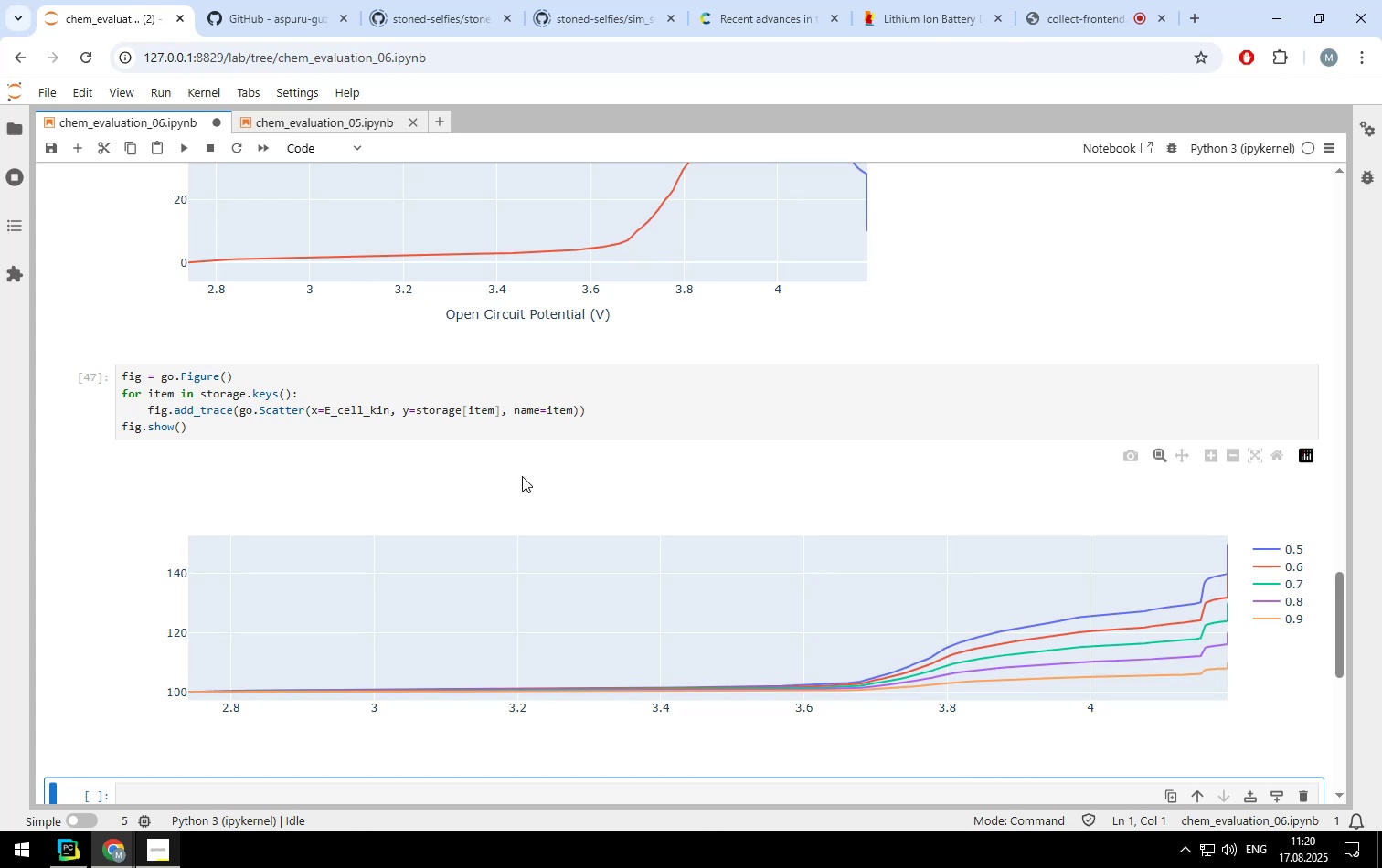 
wait(10.83)
 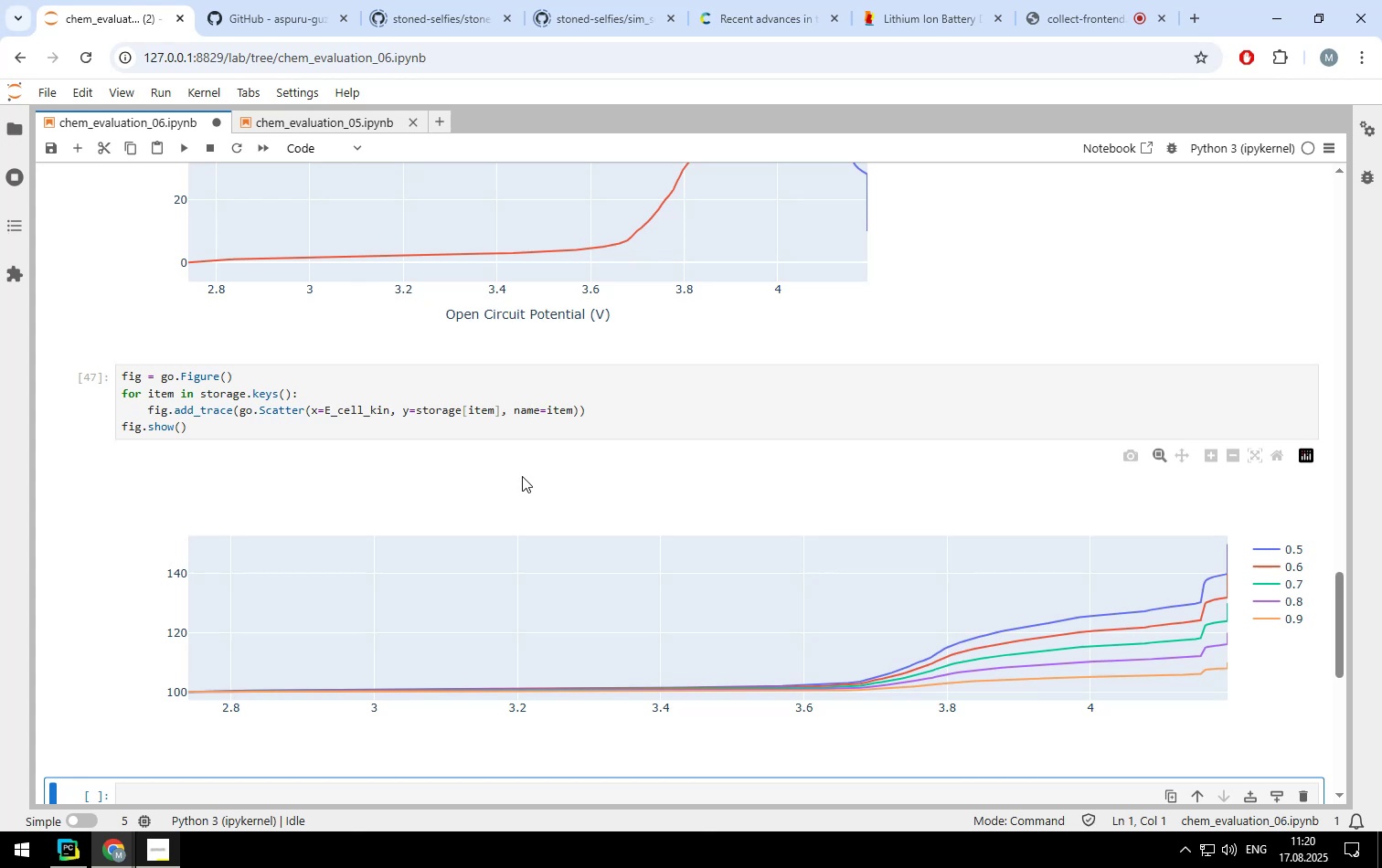 
left_click([610, 417])
 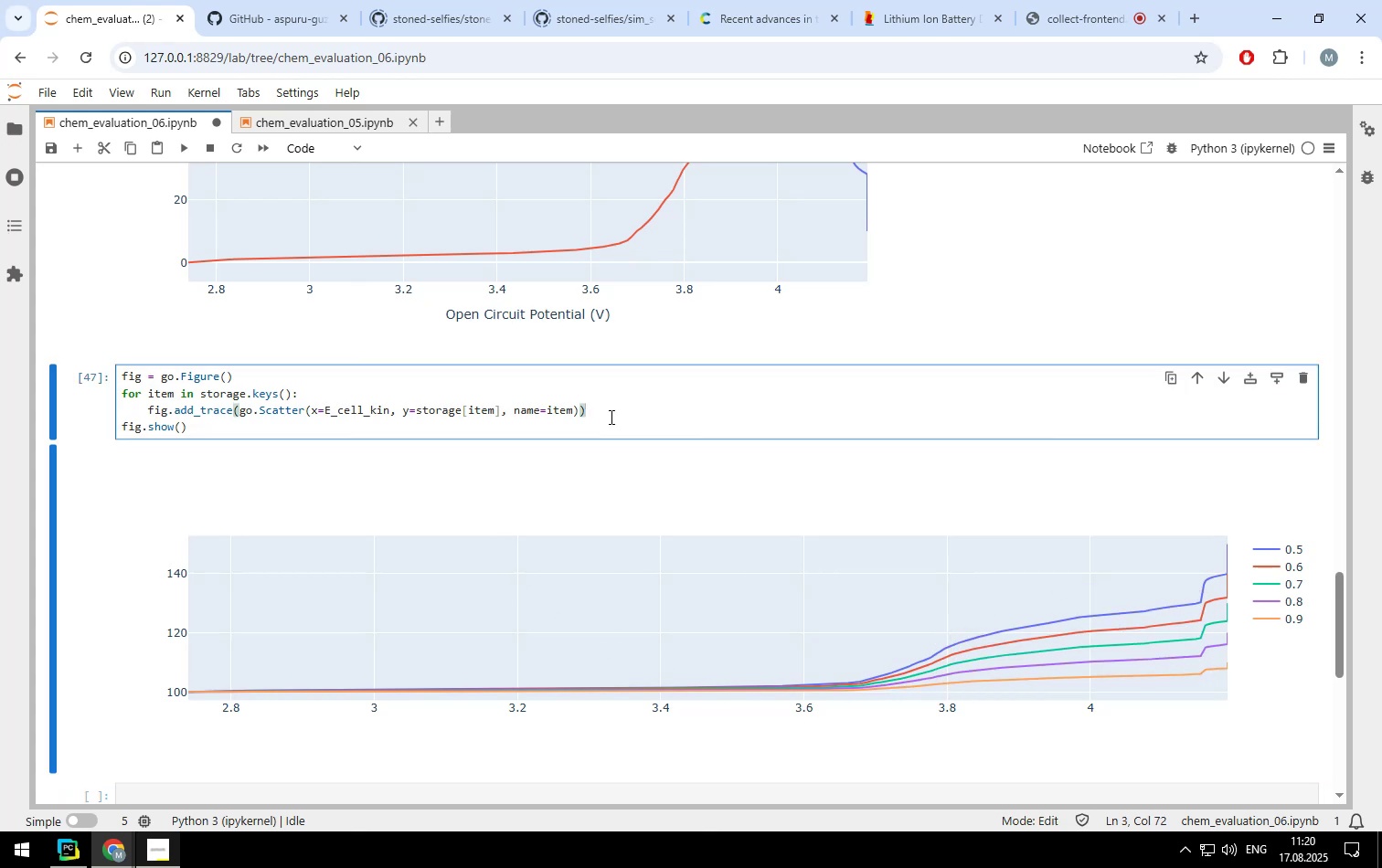 
key(Enter)
 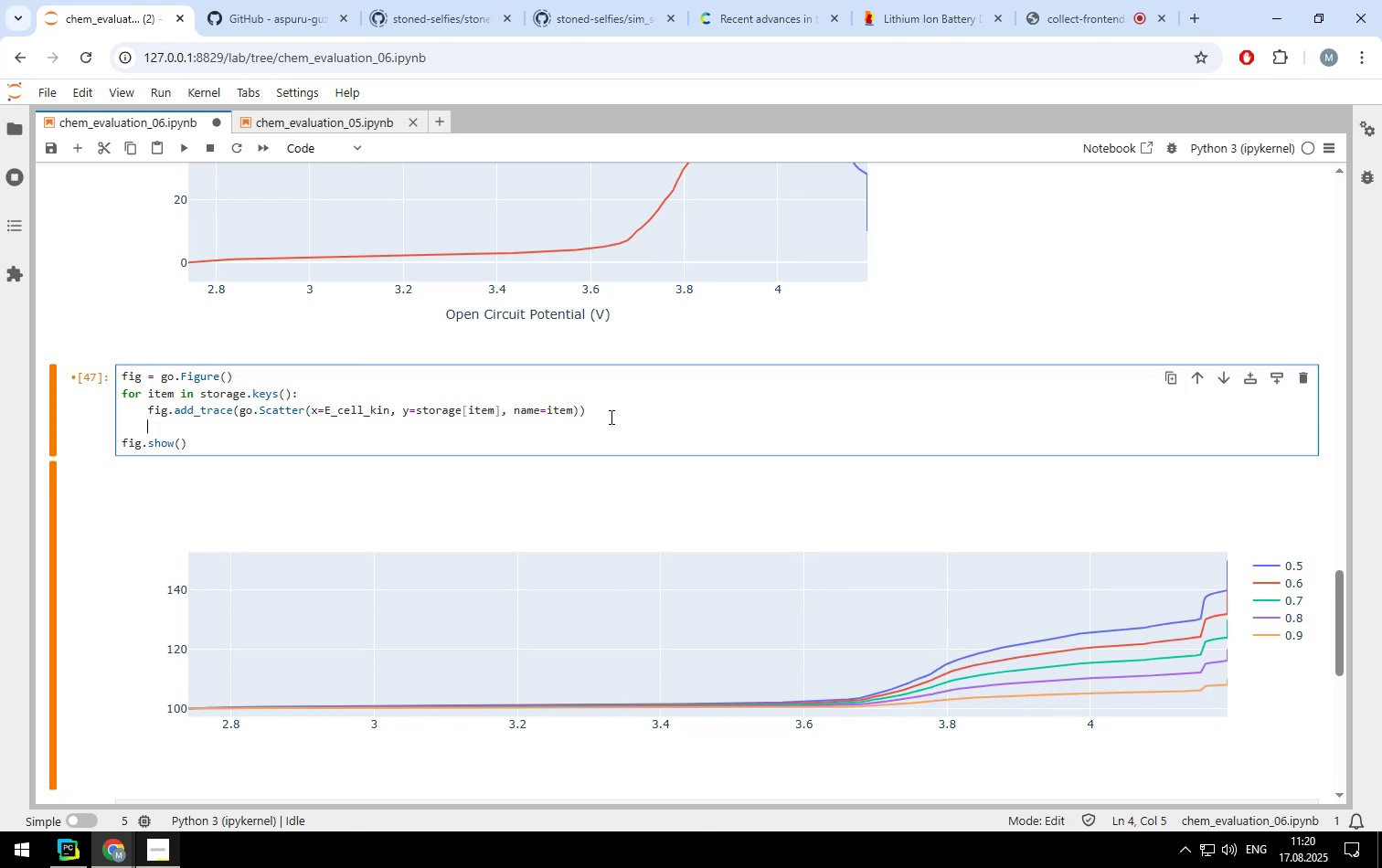 
key(Backspace)
type(fig.update_layout())
 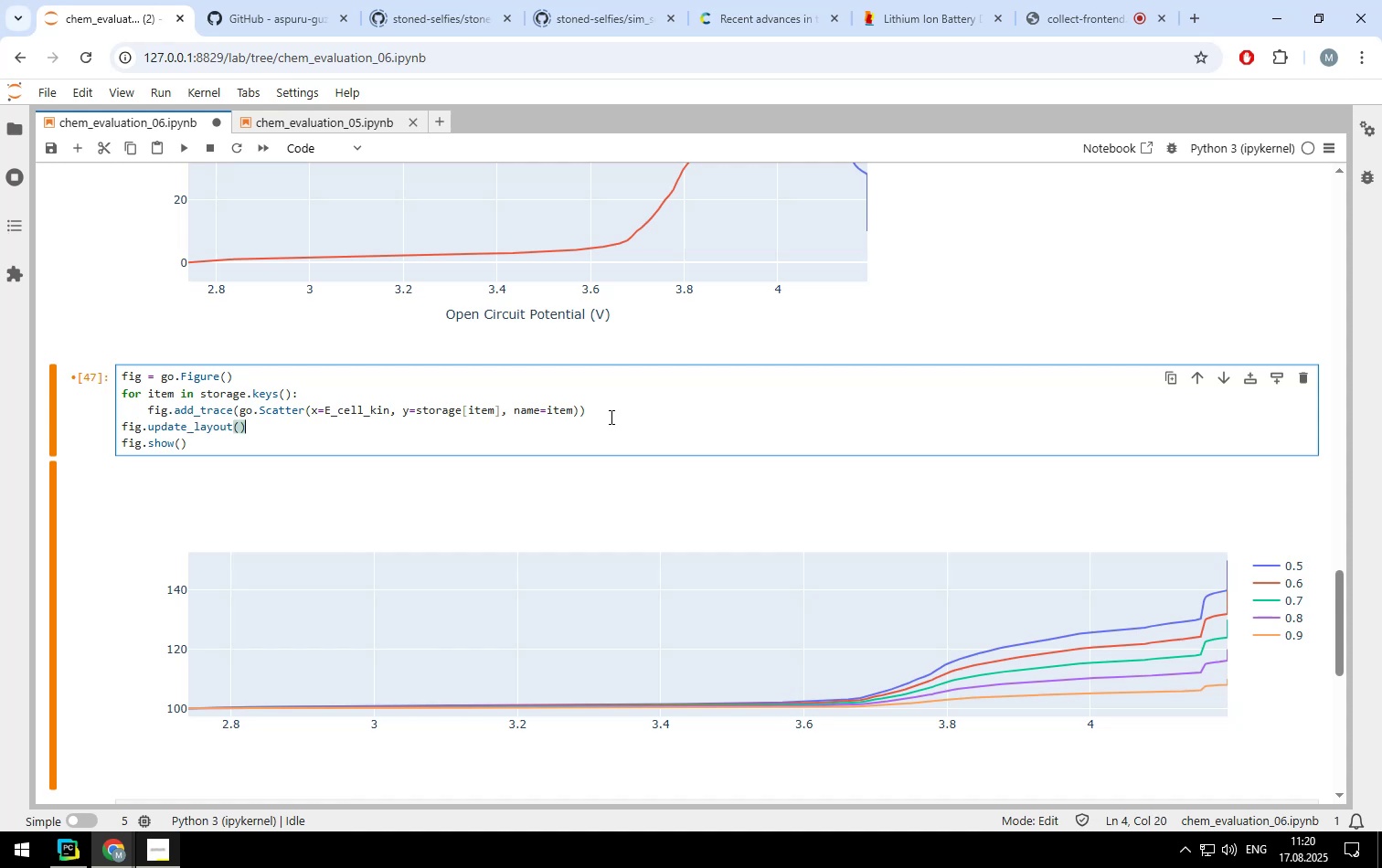 
key(ArrowLeft)
 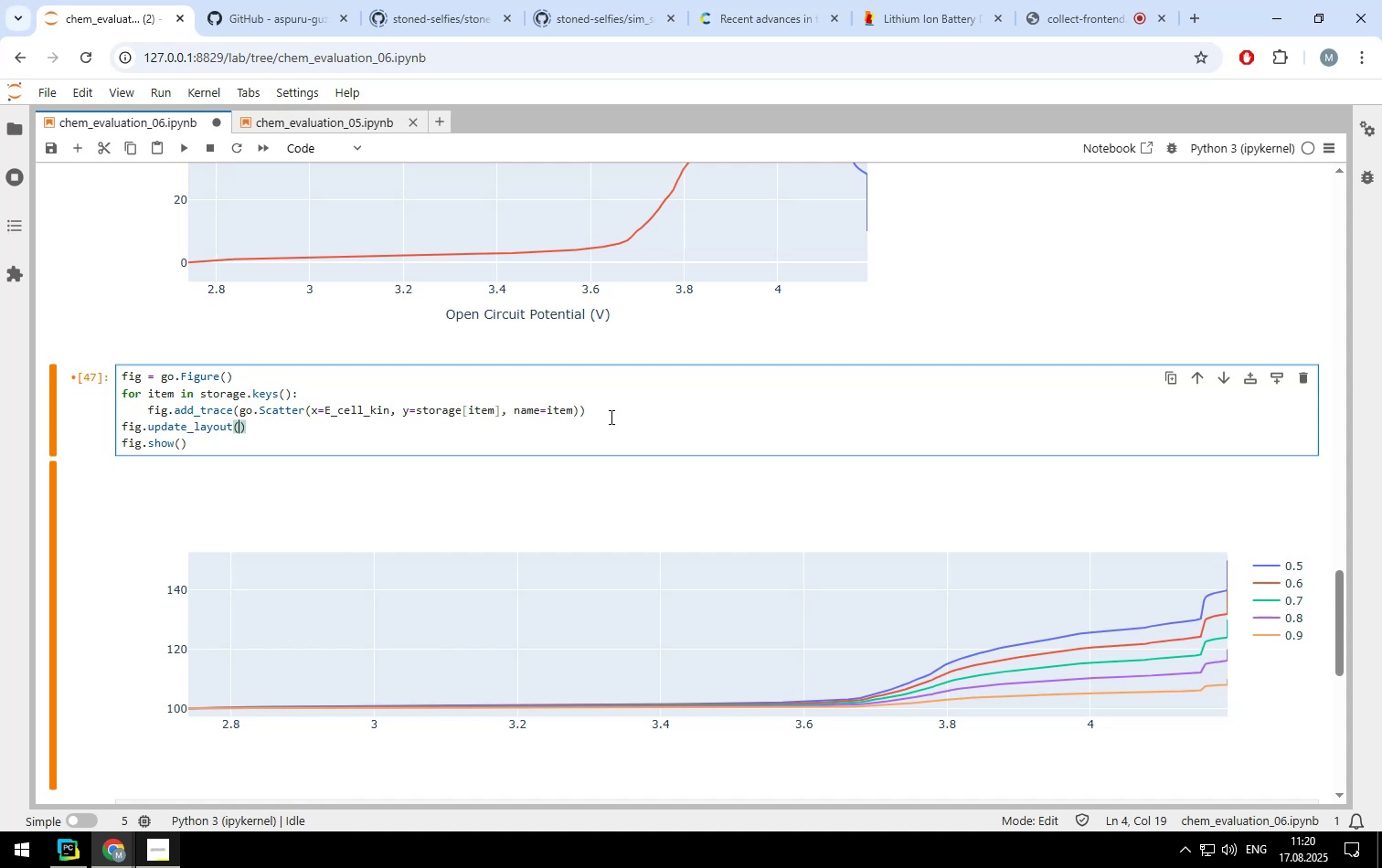 
type(tit)
key(Backspace)
key(Backspace)
key(Backspace)
 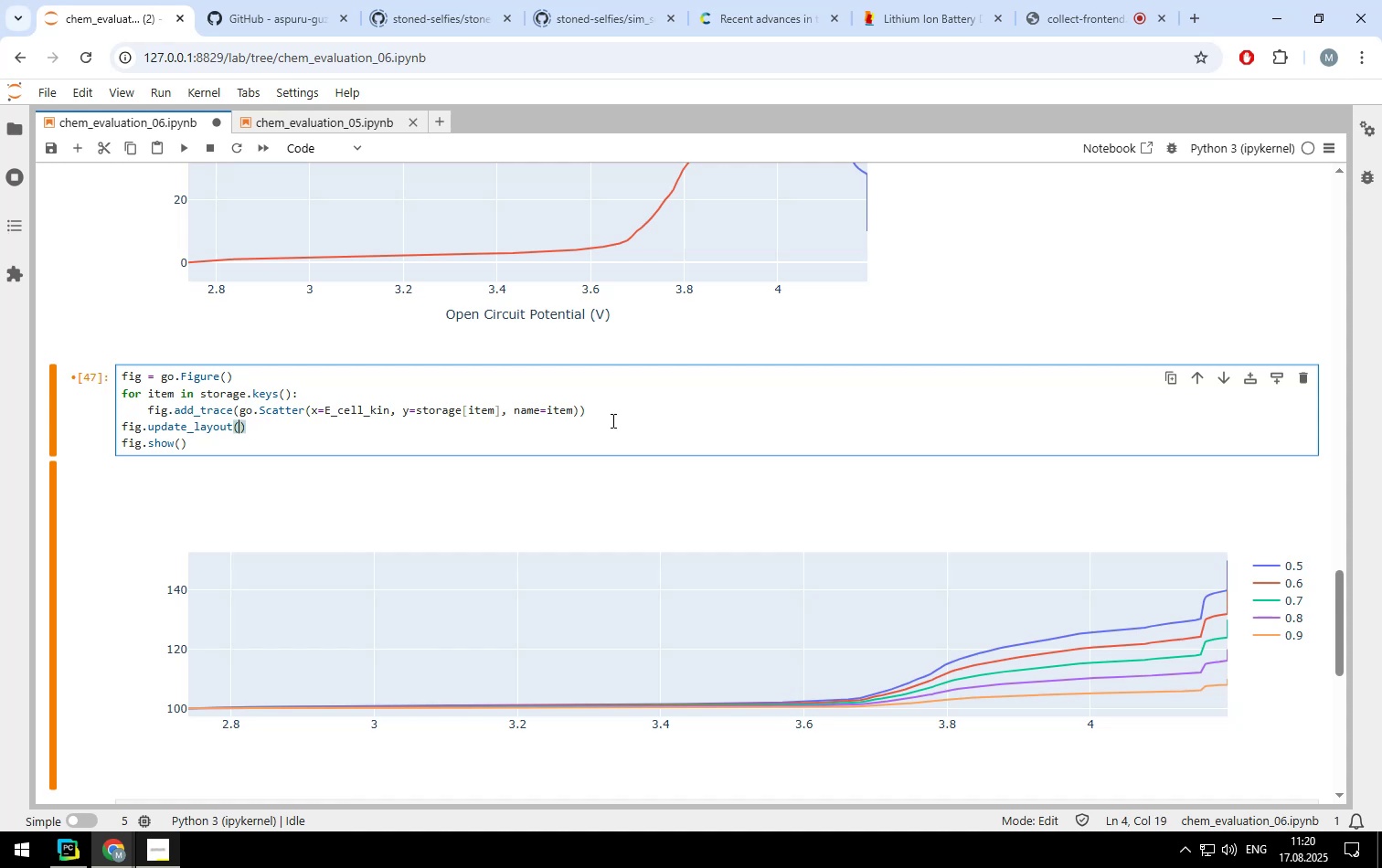 
scroll: coordinate [638, 416], scroll_direction: up, amount: 5.0
 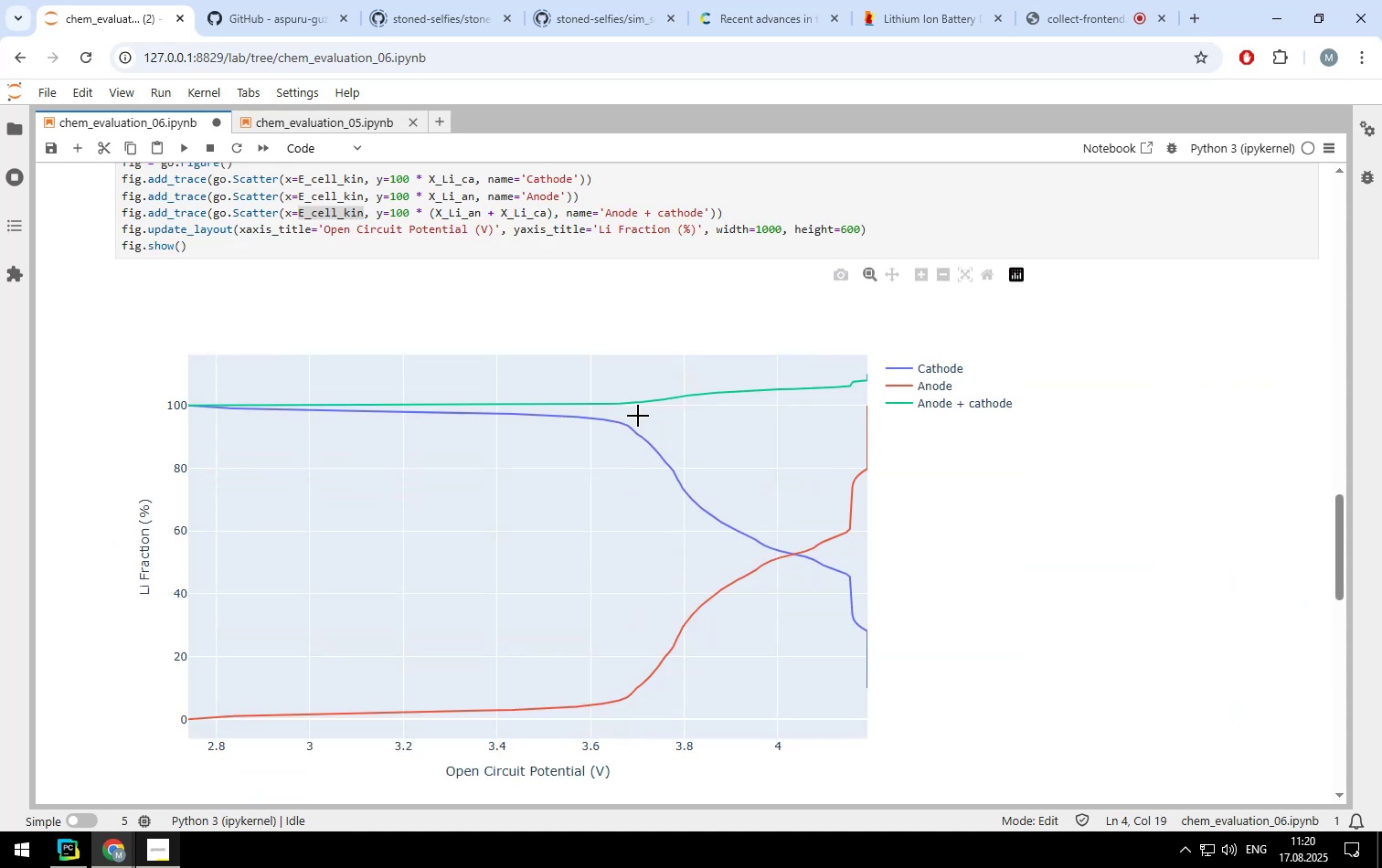 
scroll: coordinate [638, 416], scroll_direction: down, amount: 5.0
 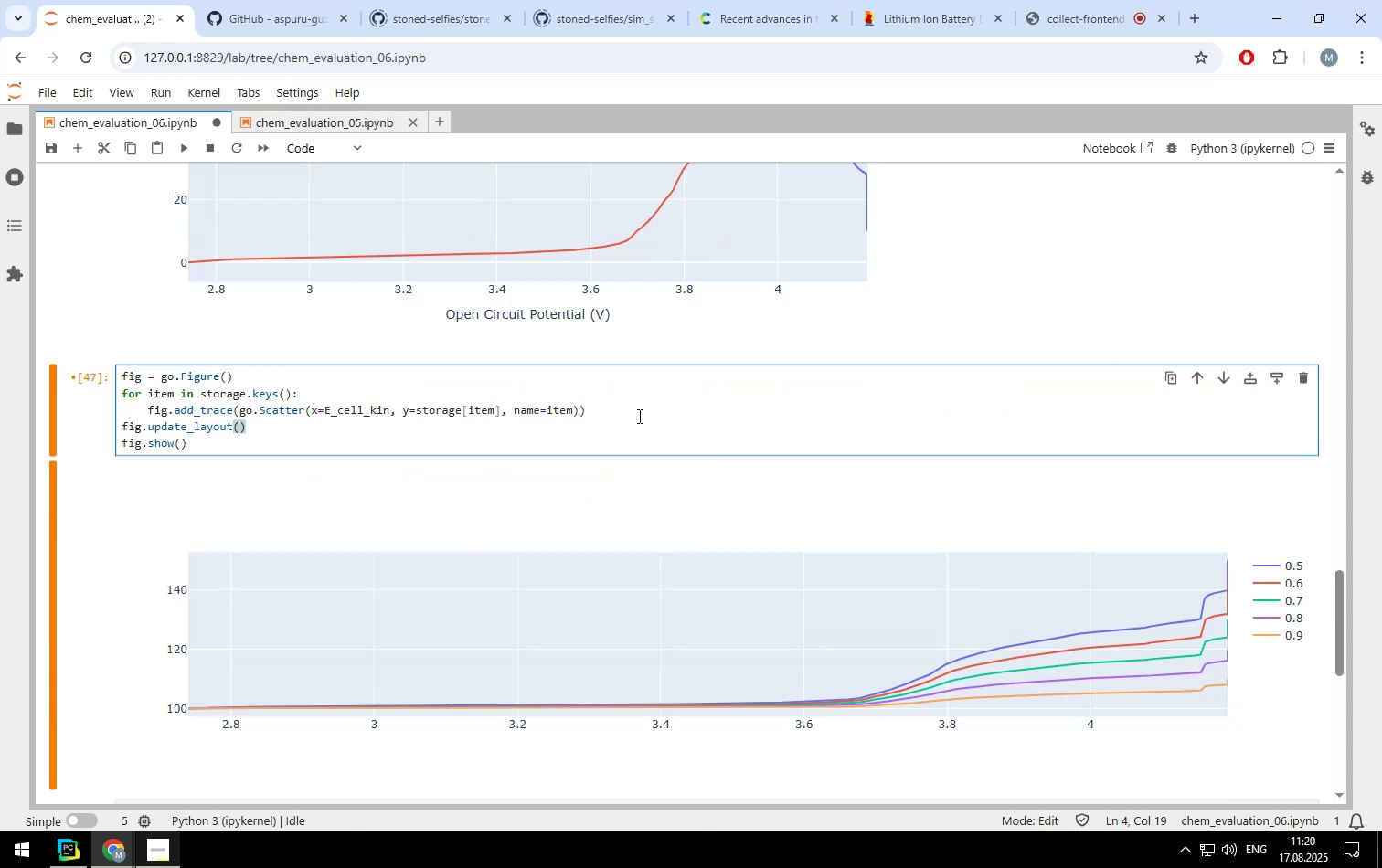 
type(xaxis_title=)
 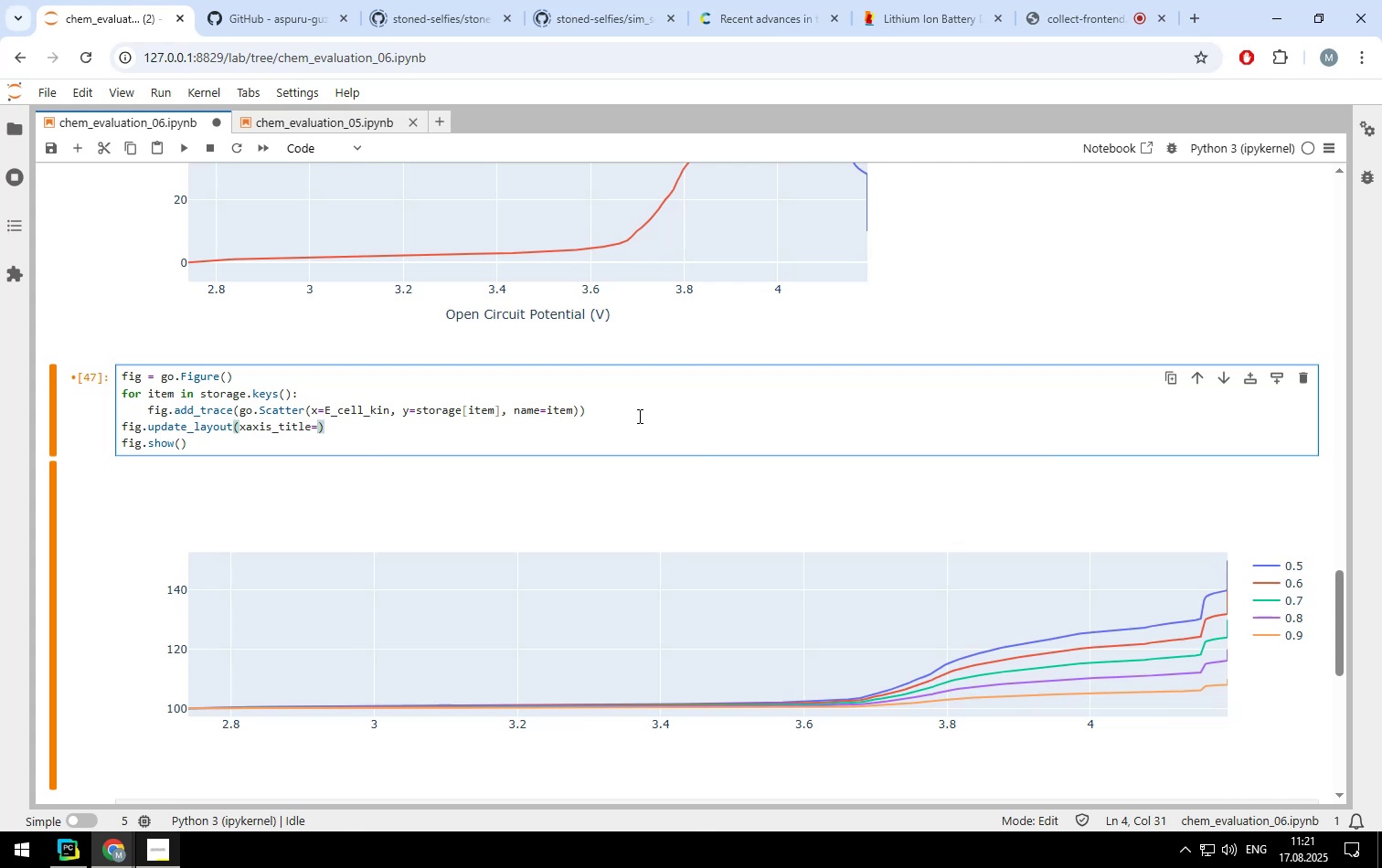 
scroll: coordinate [638, 416], scroll_direction: up, amount: 3.0
 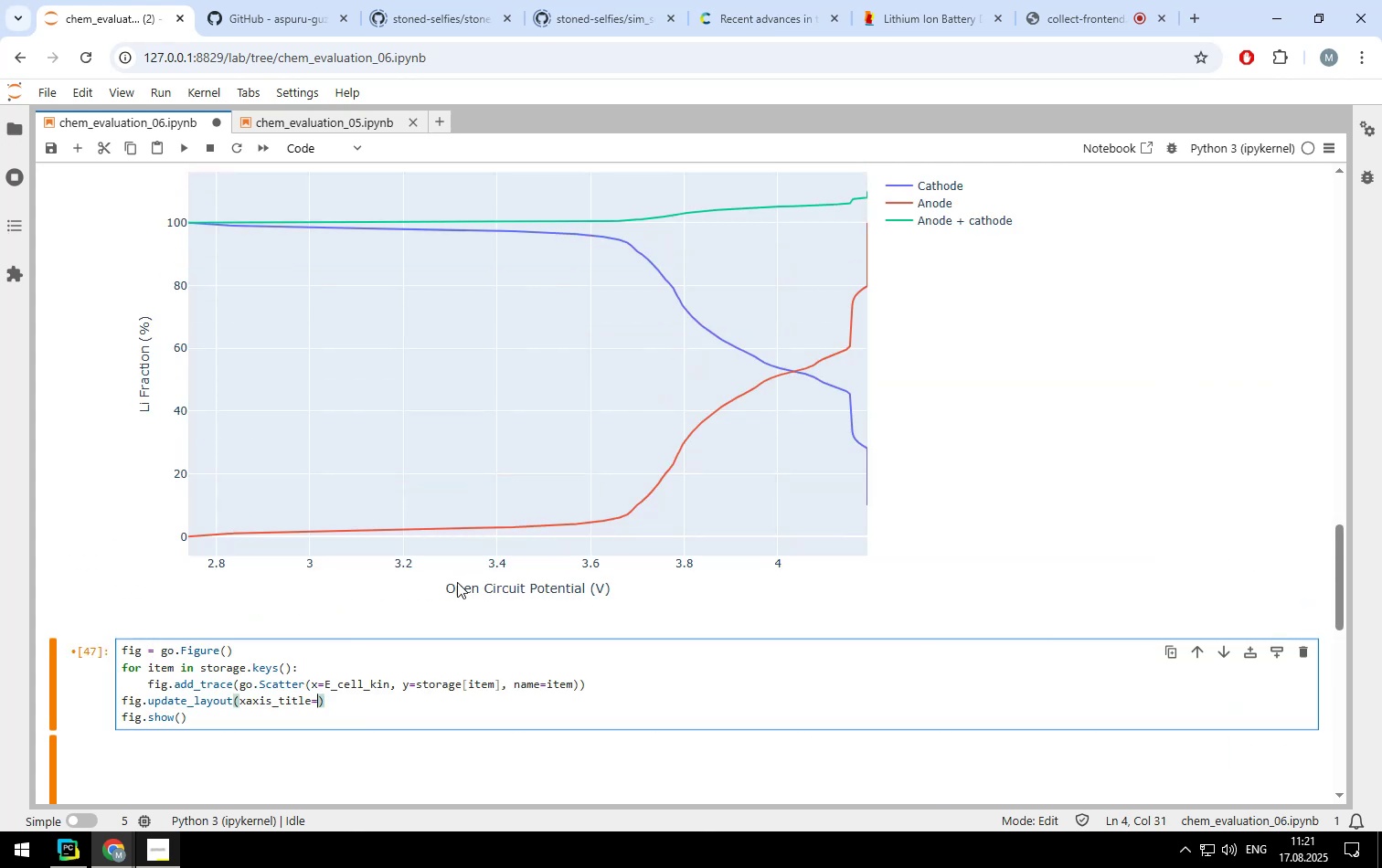 
left_click_drag(start_coordinate=[445, 587], to_coordinate=[595, 587])
 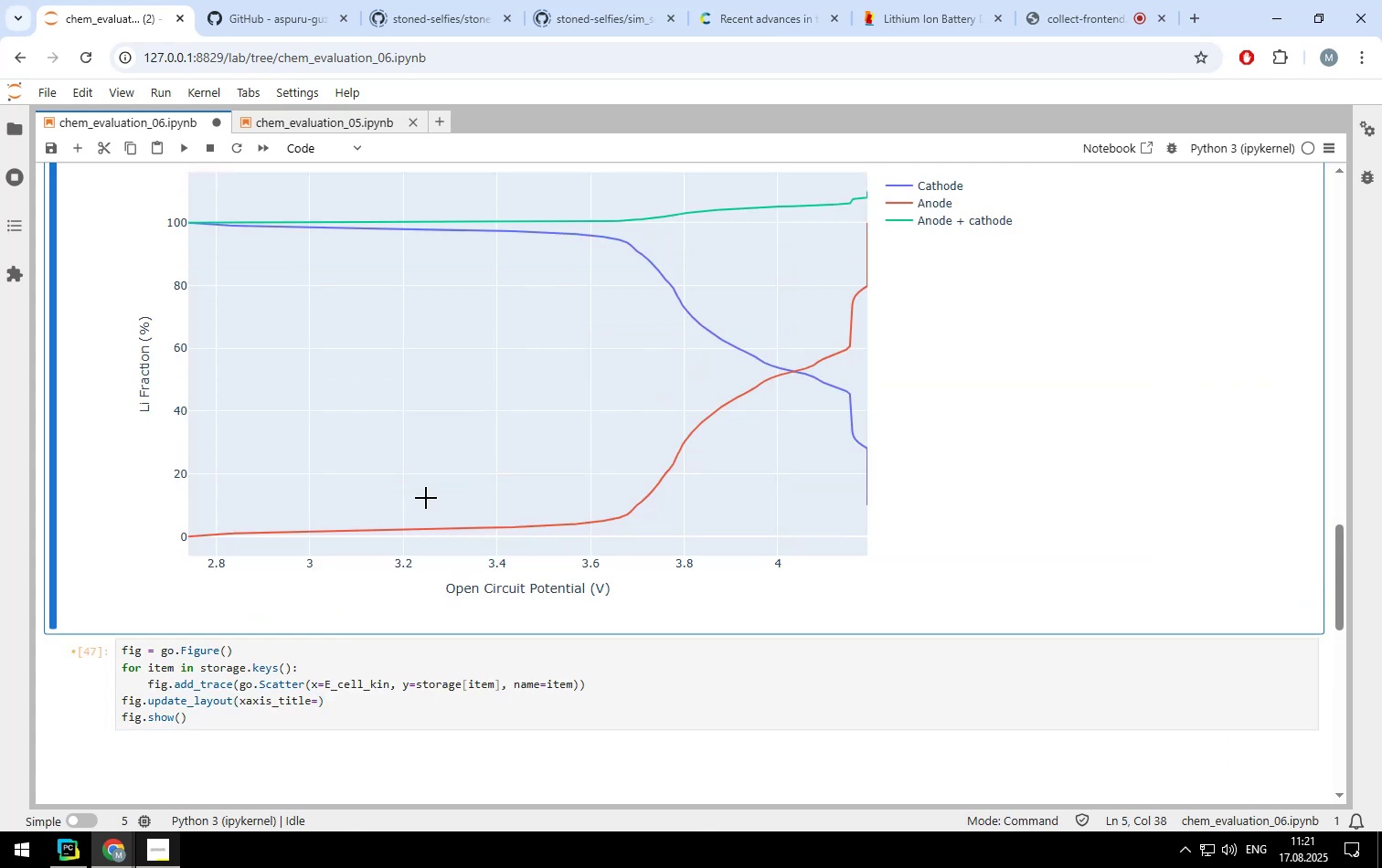 
scroll: coordinate [379, 434], scroll_direction: up, amount: 3.0
 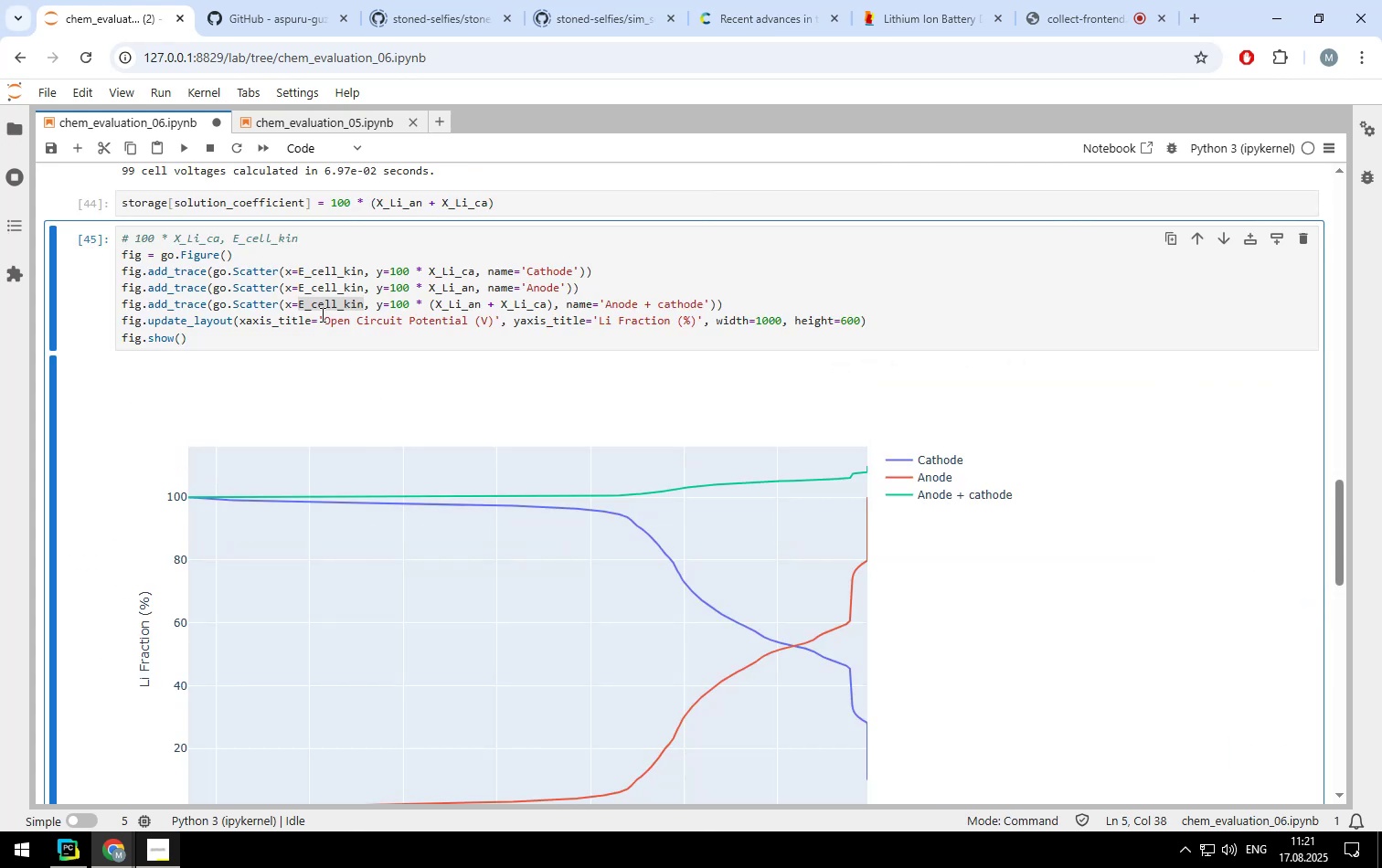 
left_click_drag(start_coordinate=[316, 320], to_coordinate=[502, 313])
 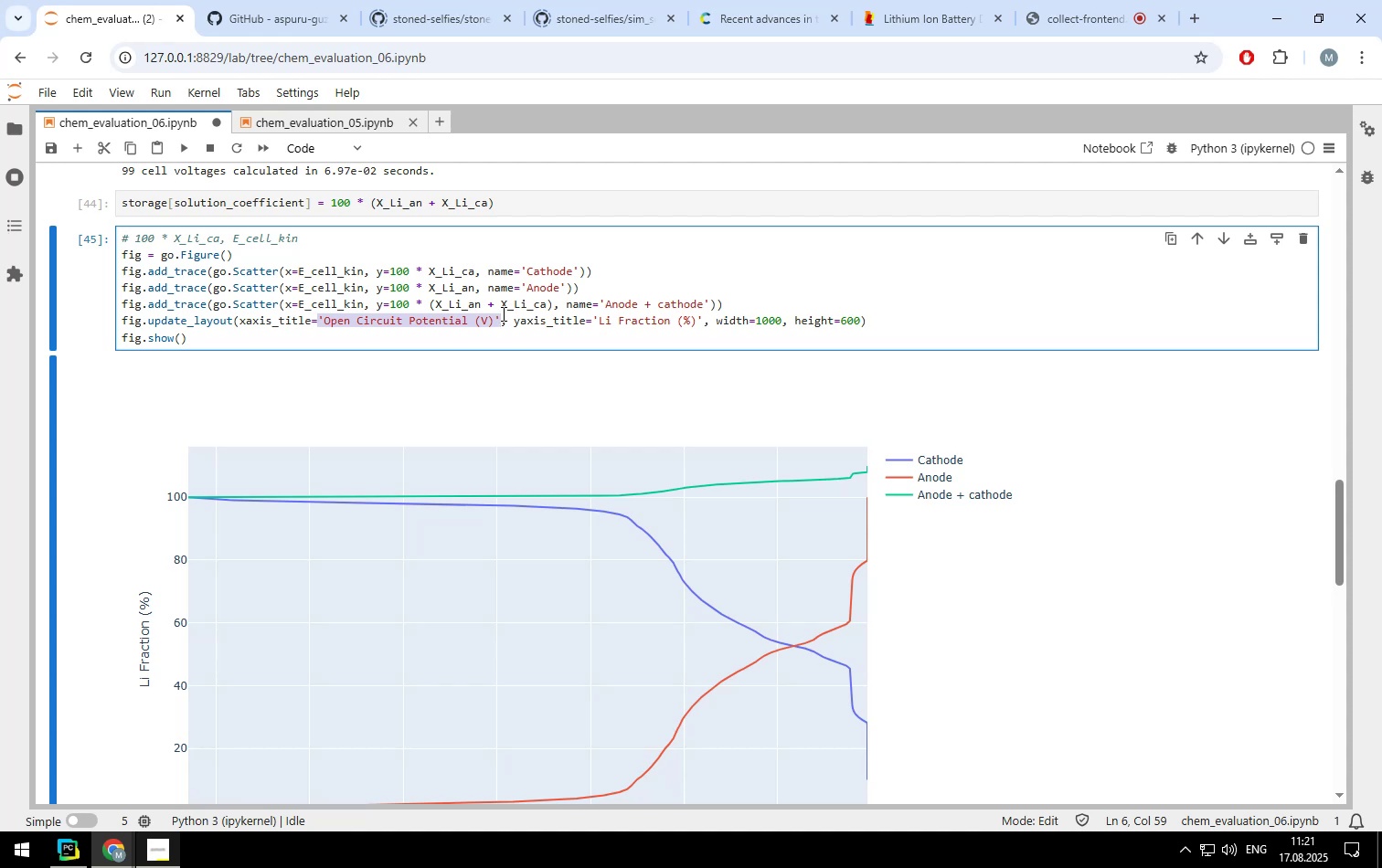 
key(Control+ControlLeft)
 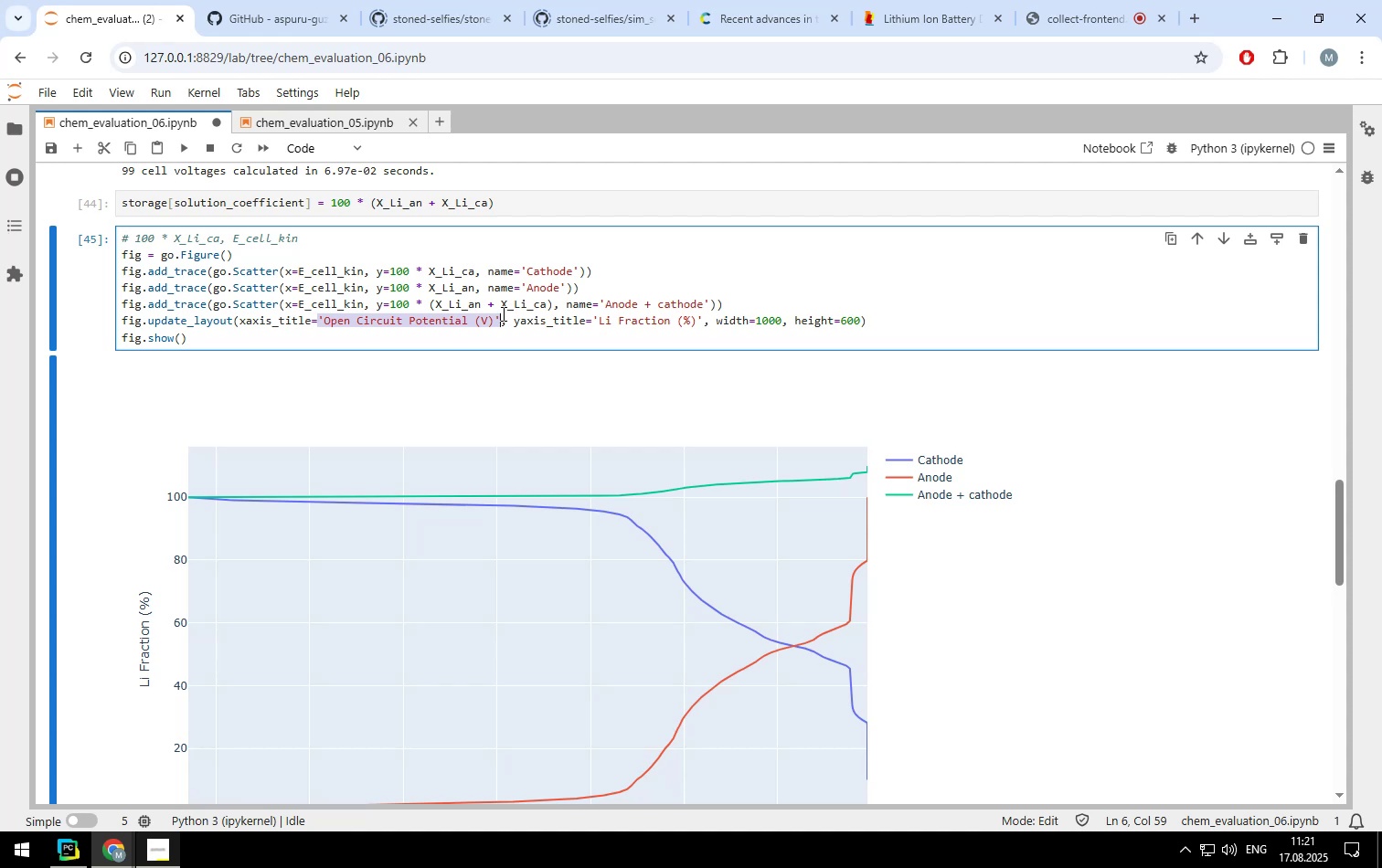 
key(Control+C)
 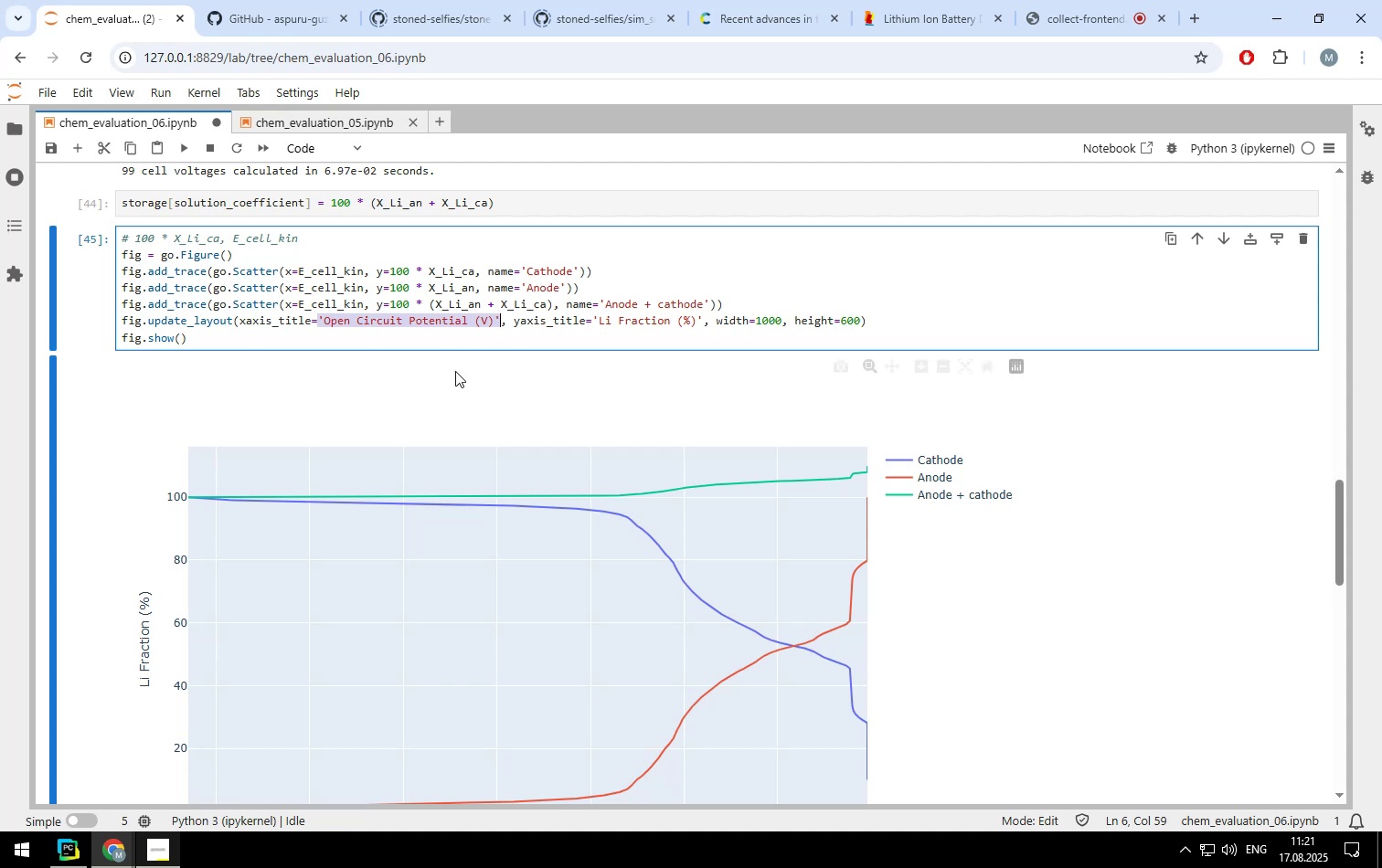 
scroll: coordinate [449, 373], scroll_direction: down, amount: 6.0
 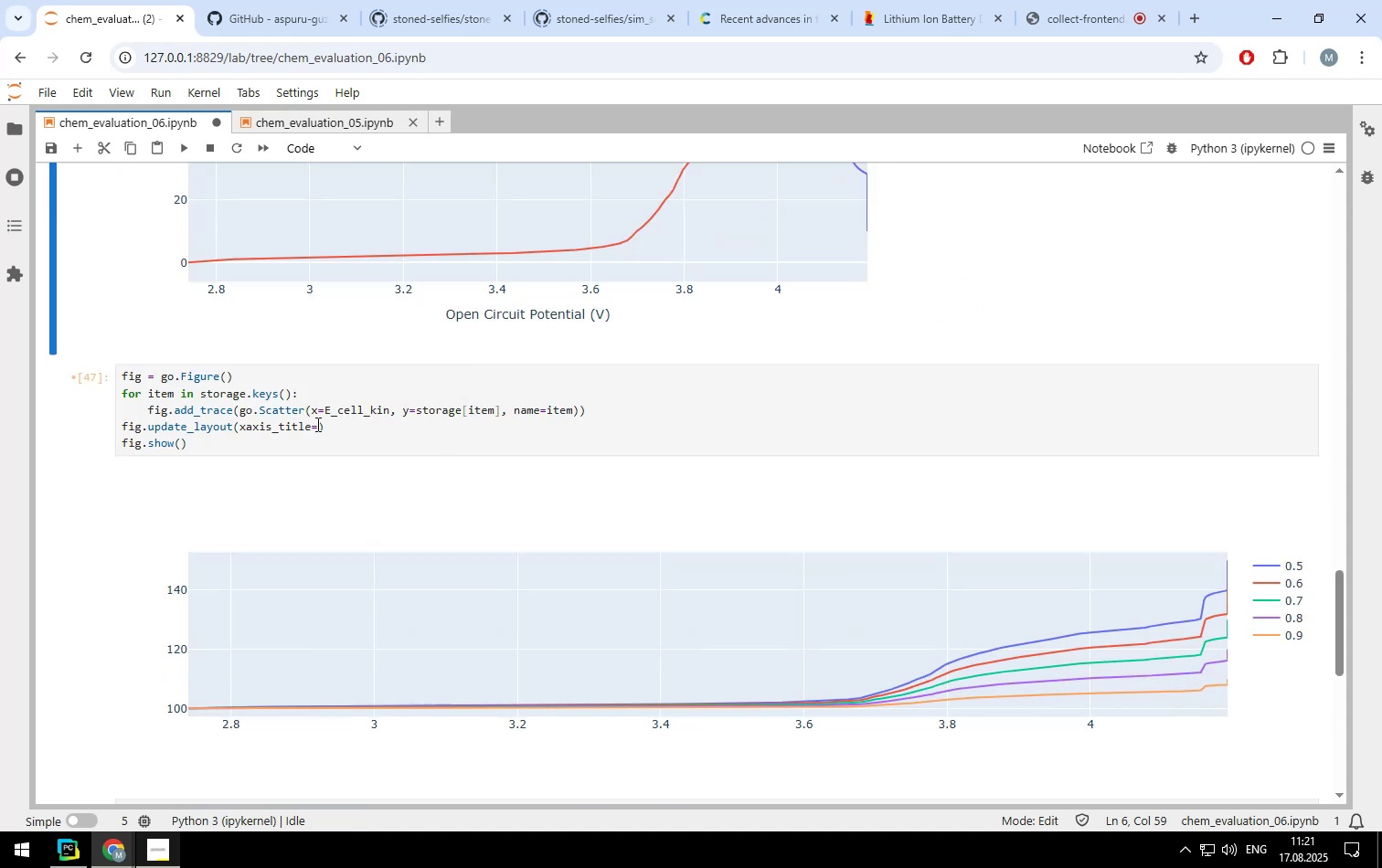 
left_click([318, 424])
 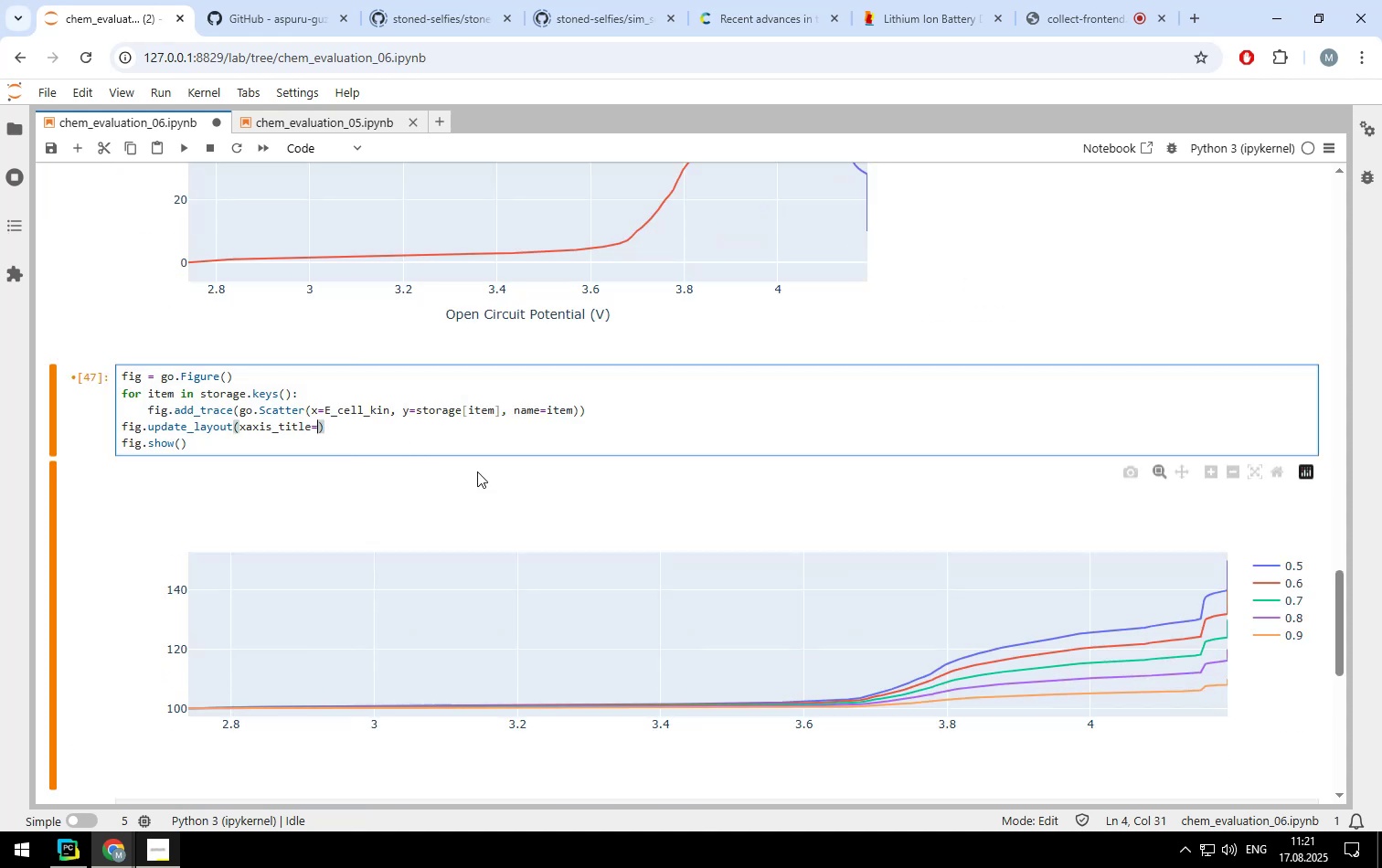 
key(Control+V)
 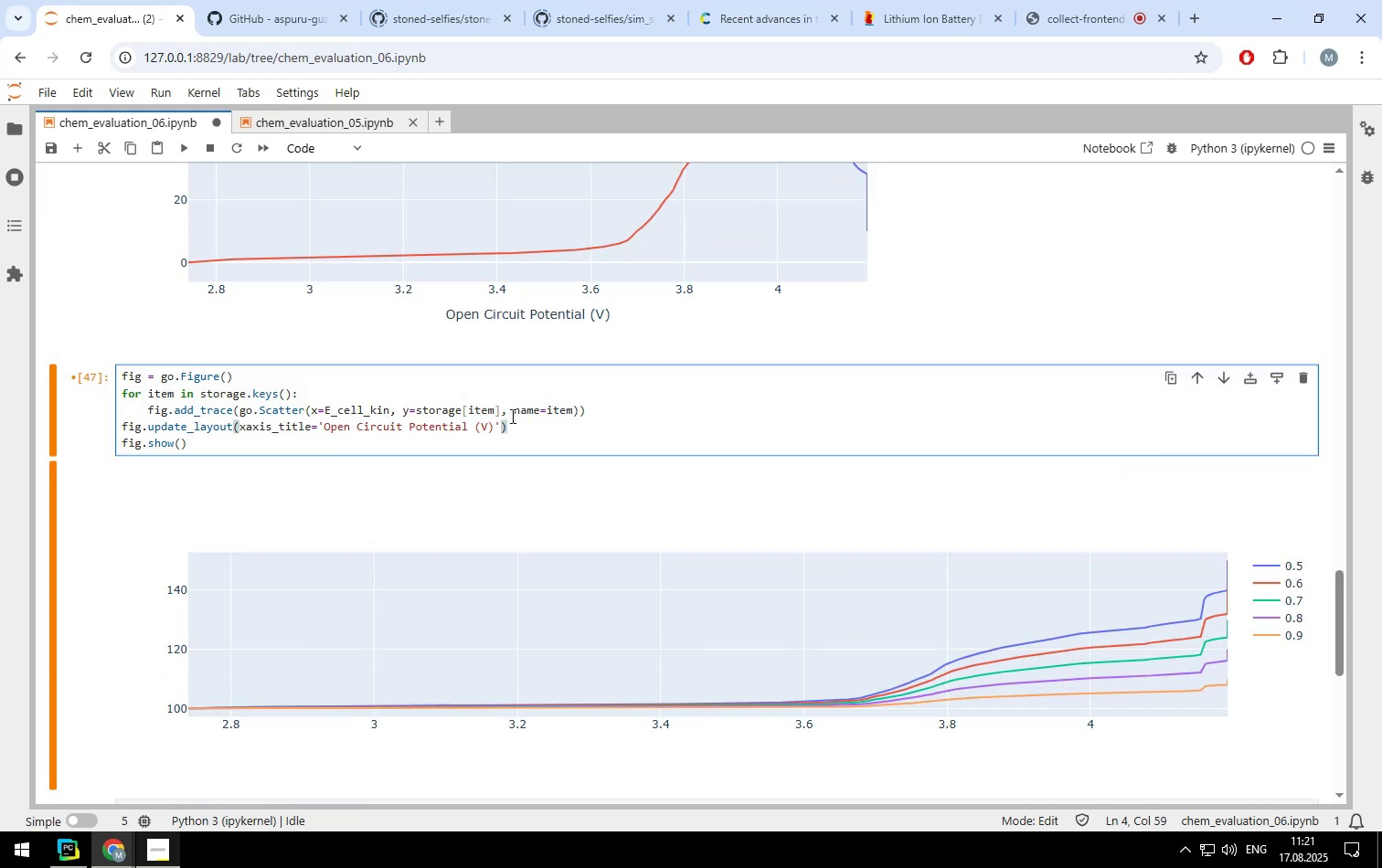 
type(, yaxis_title='')
 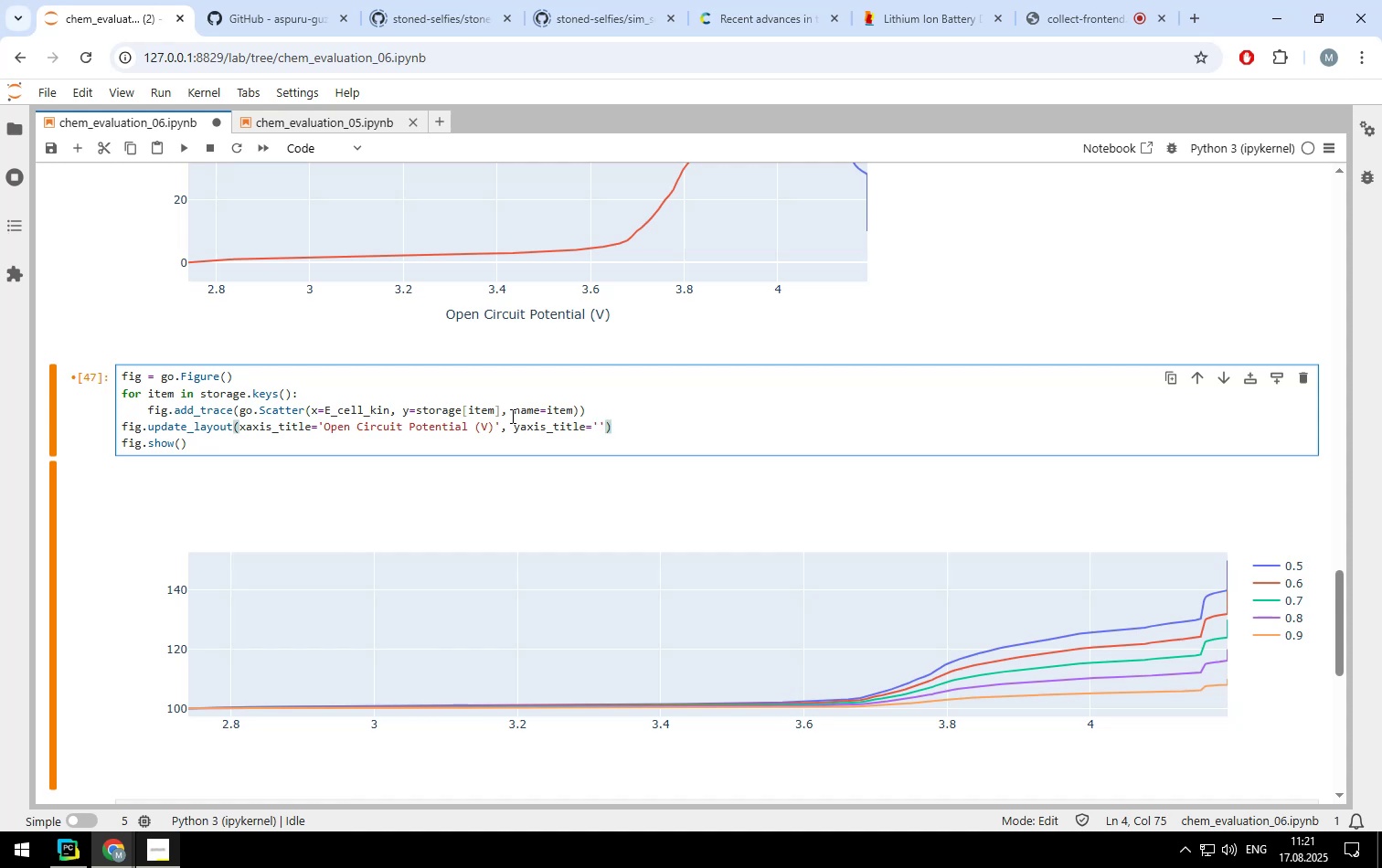 
key(ArrowLeft)
 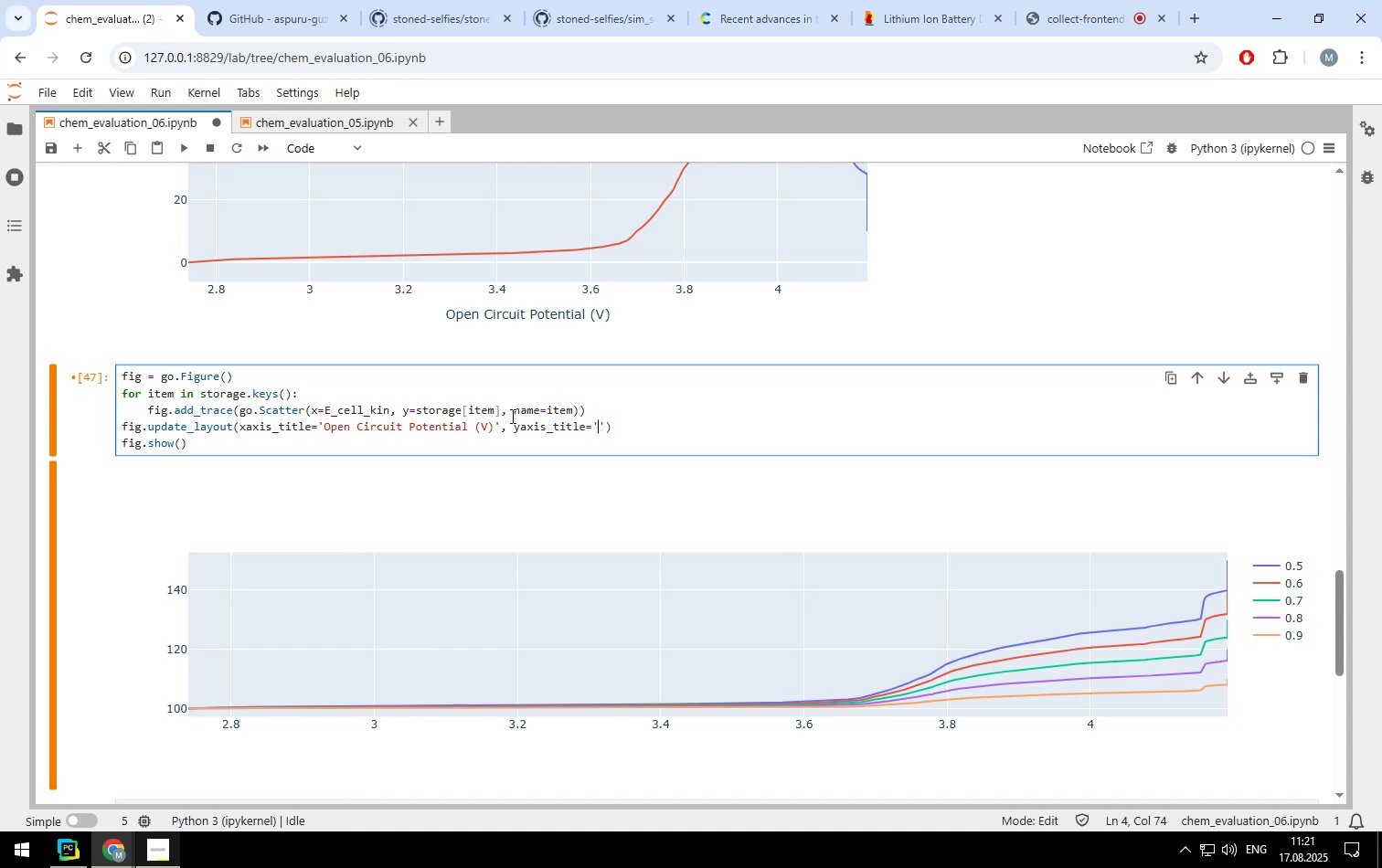 
type(Summary co)
key(Backspace)
key(Backspace)
 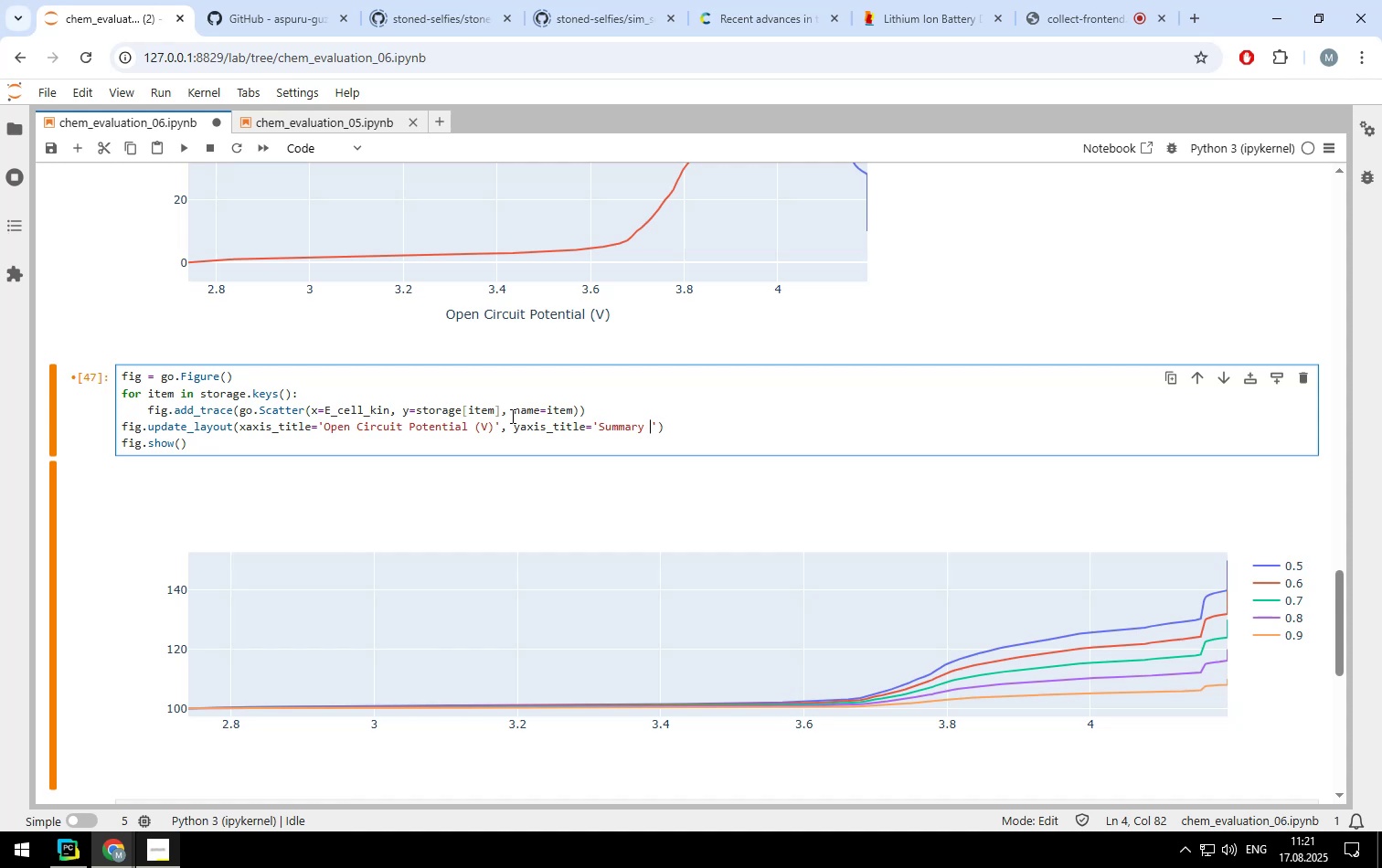 
type(% of Lithium c)
key(Backspace)
type((calculated))
 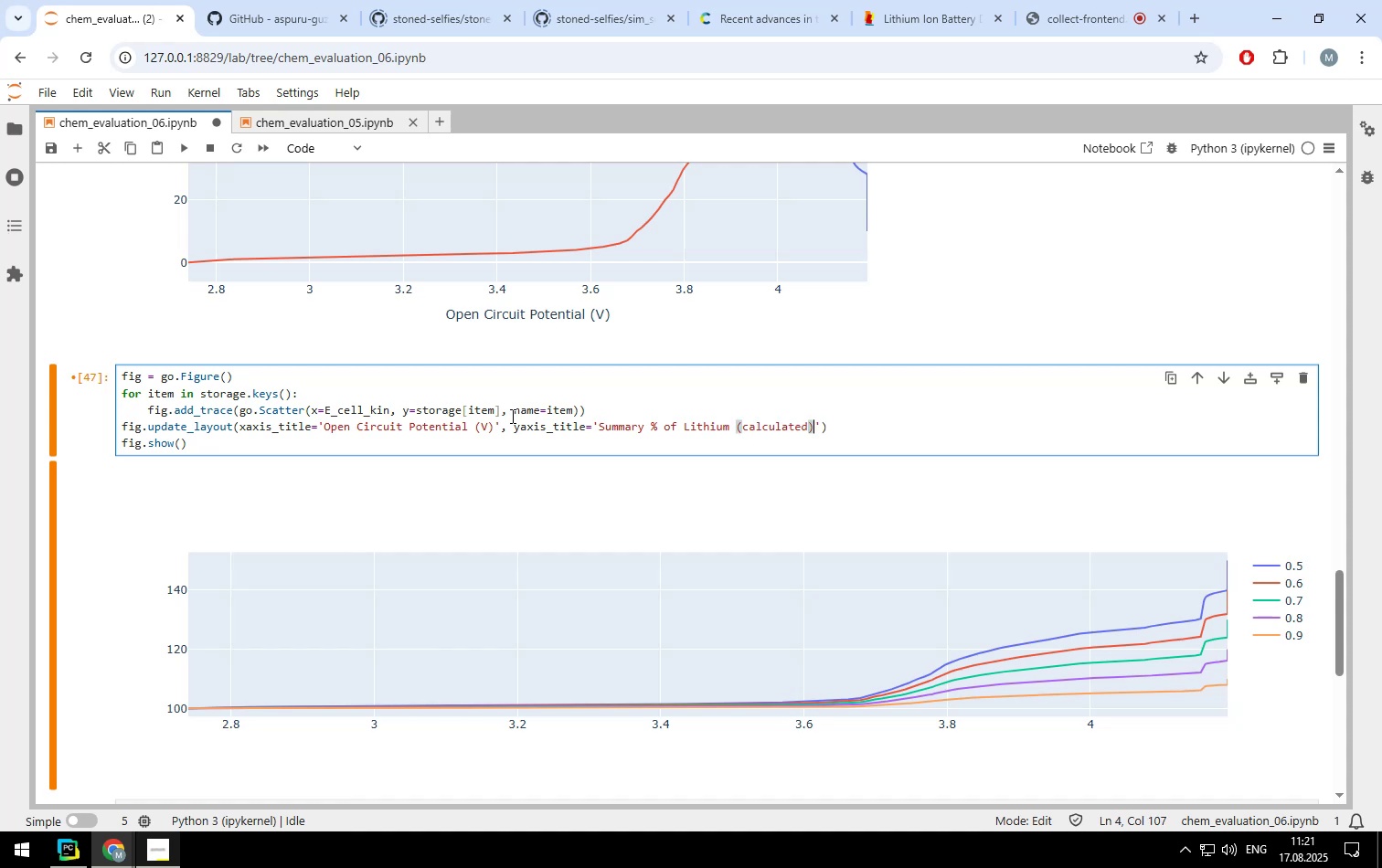 
key(ArrowRight)
 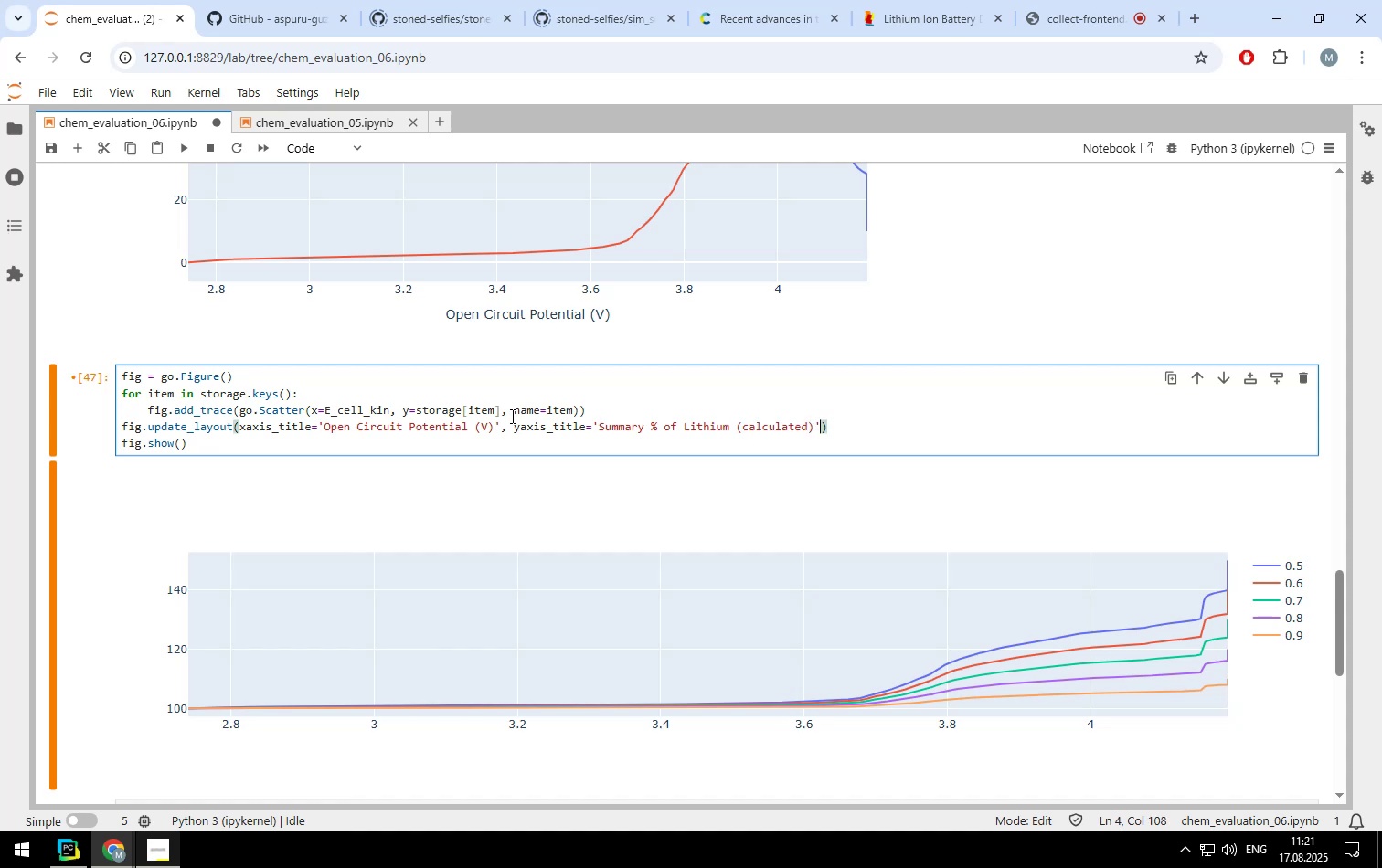 
type(, height=600)
 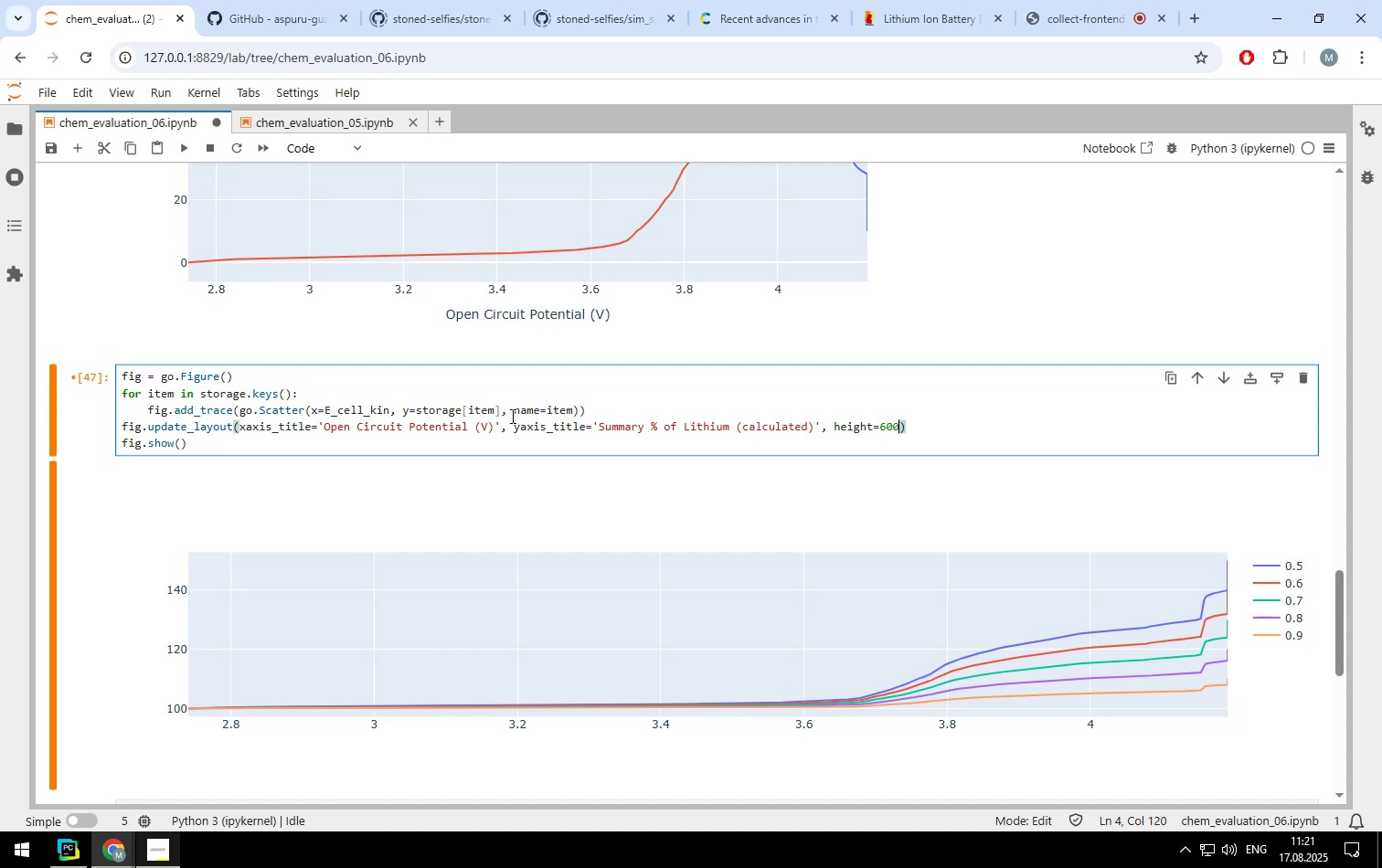 
scroll: coordinate [511, 416], scroll_direction: up, amount: 4.0
 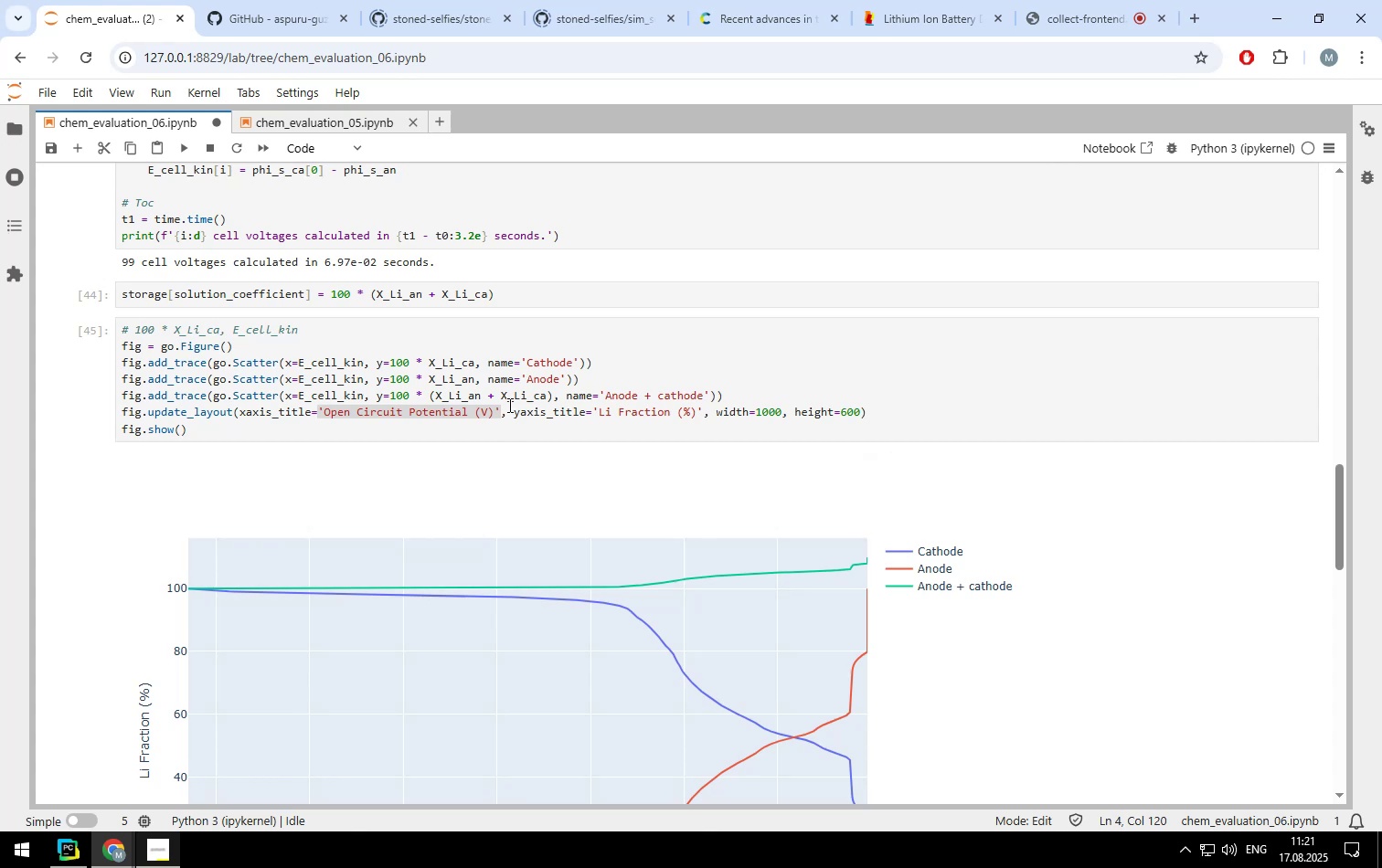 
left_click([508, 395])
 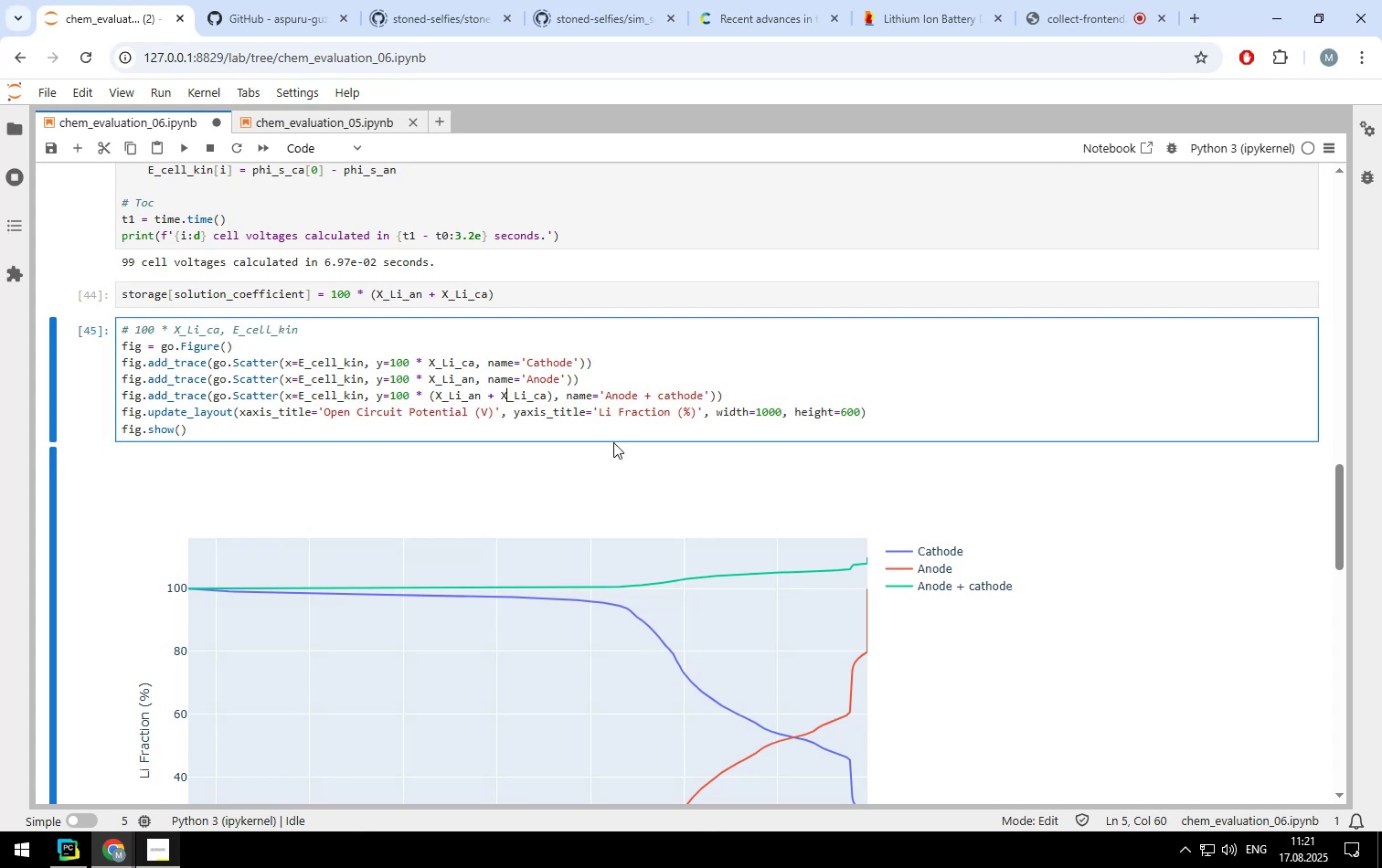 
scroll: coordinate [615, 441], scroll_direction: down, amount: 5.0
 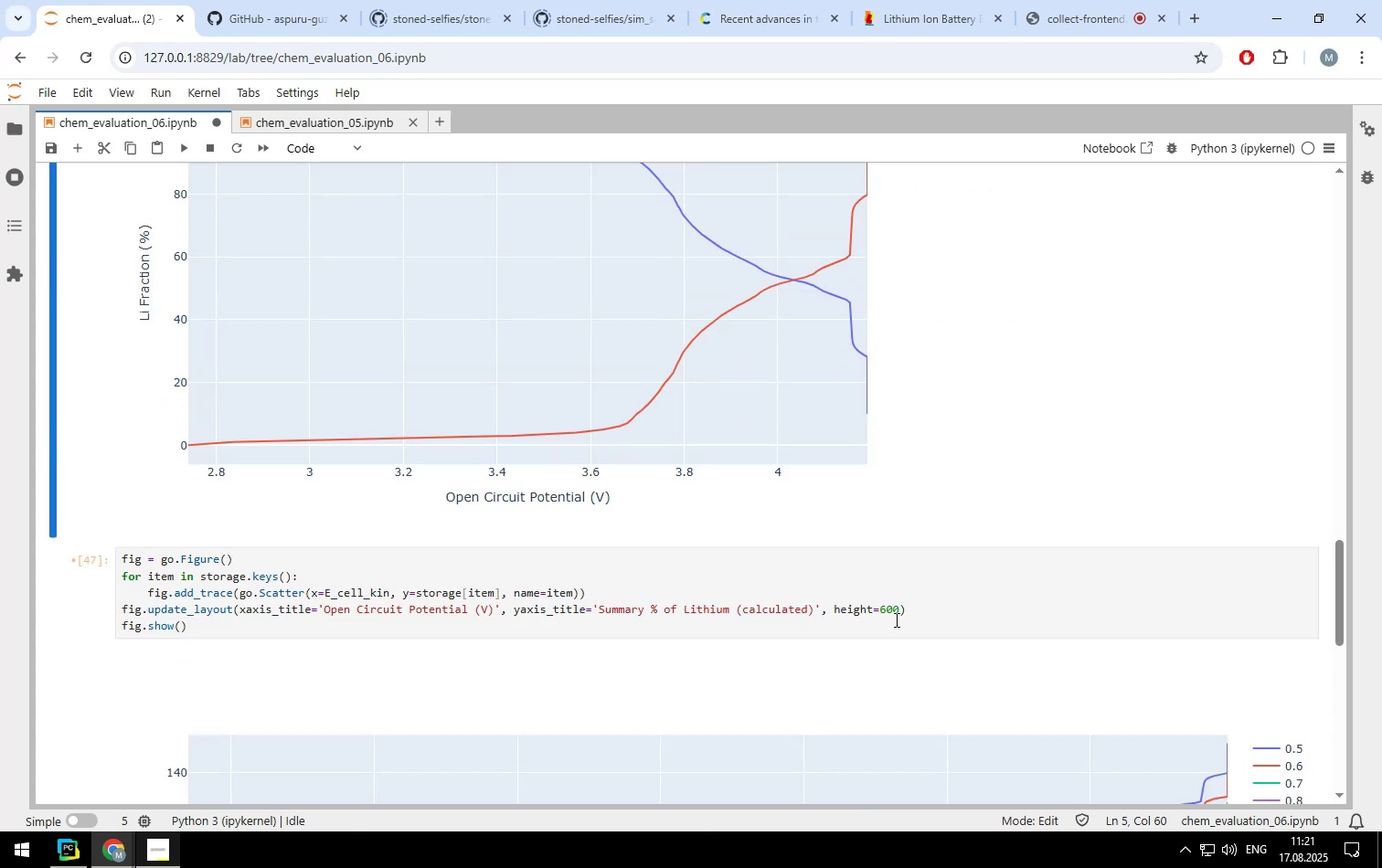 
left_click([898, 615])
 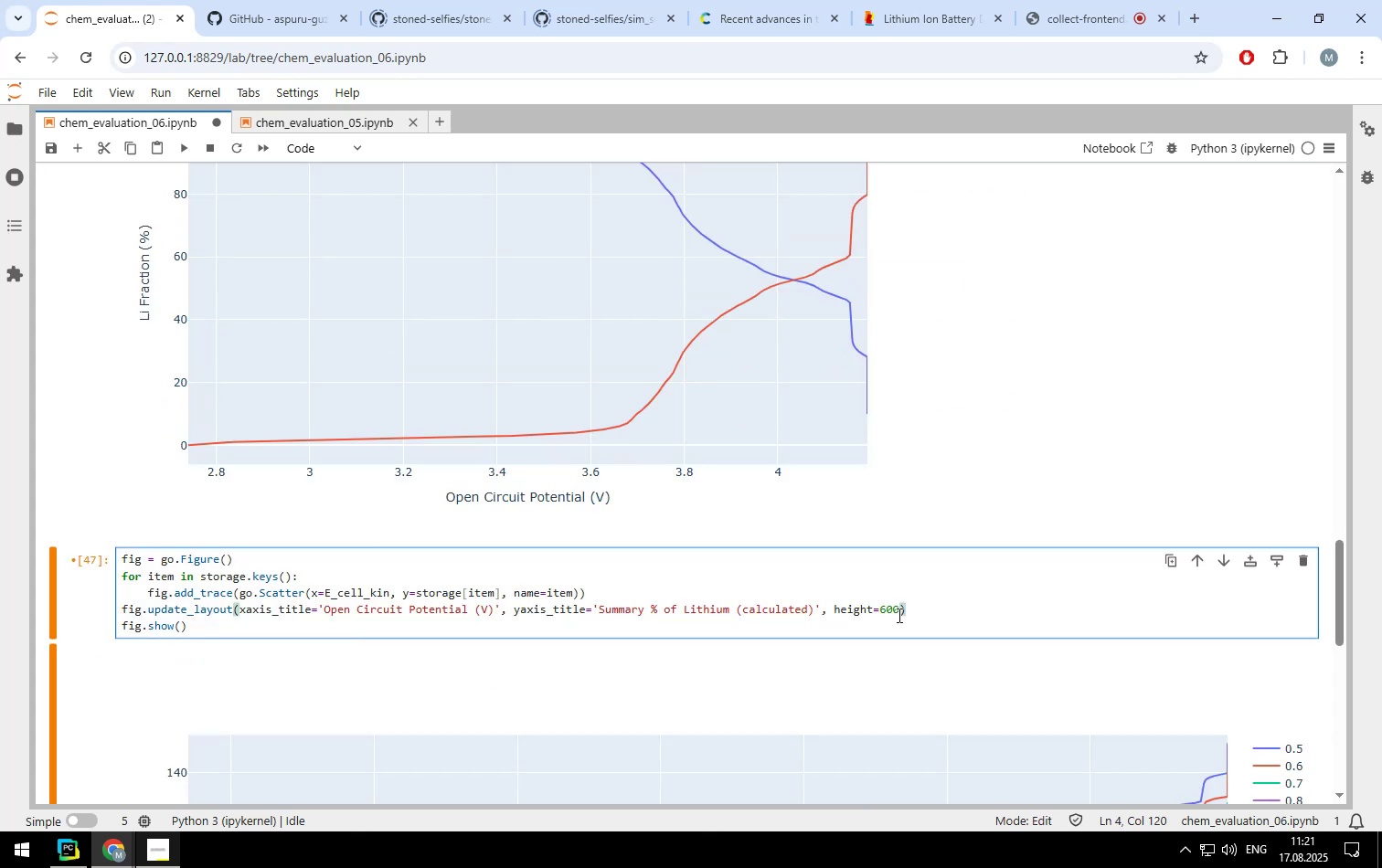 
hold_key(key=ArrowLeft, duration=1.12)
 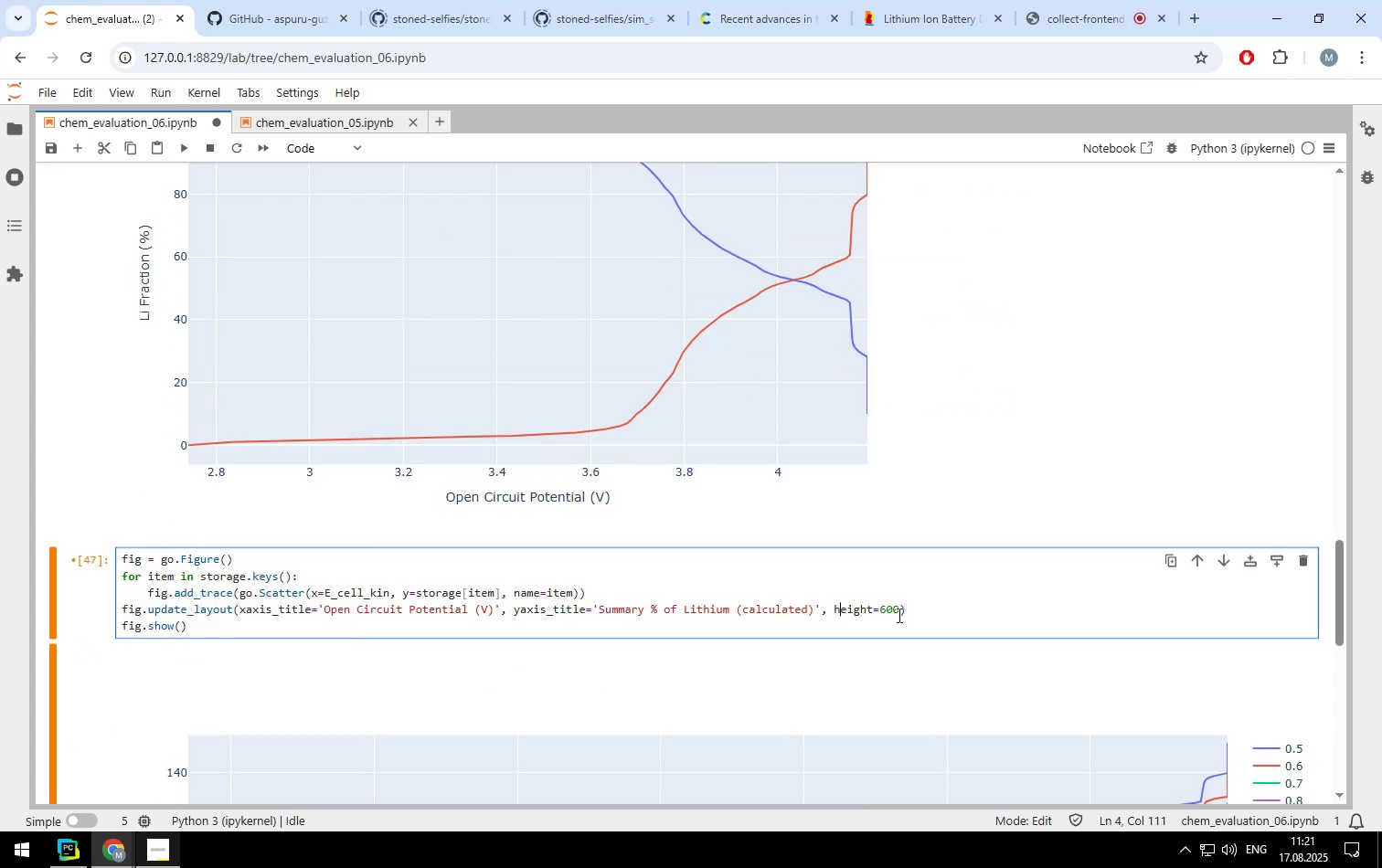 
key(ArrowLeft)
 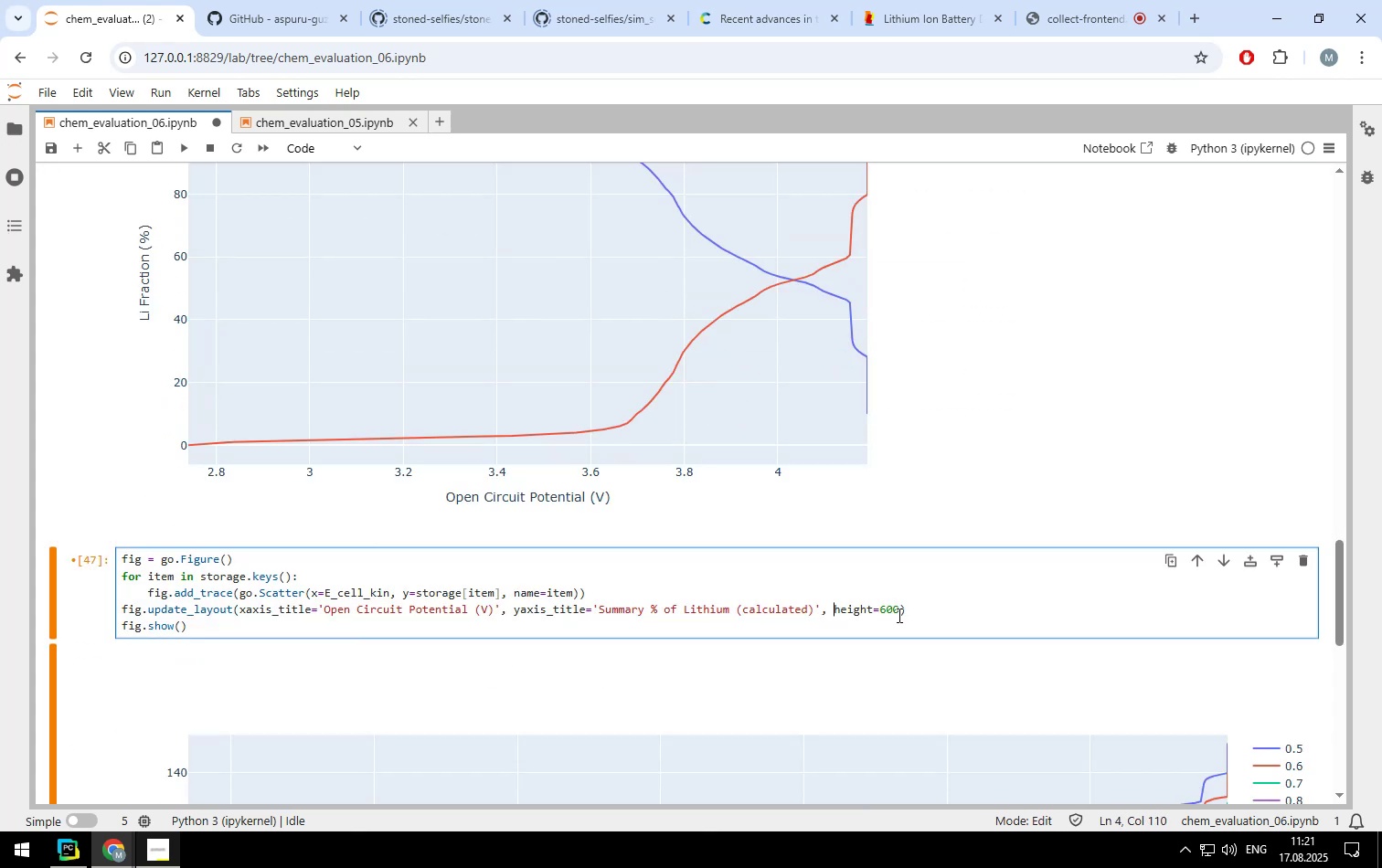 
type(width=1000, )
 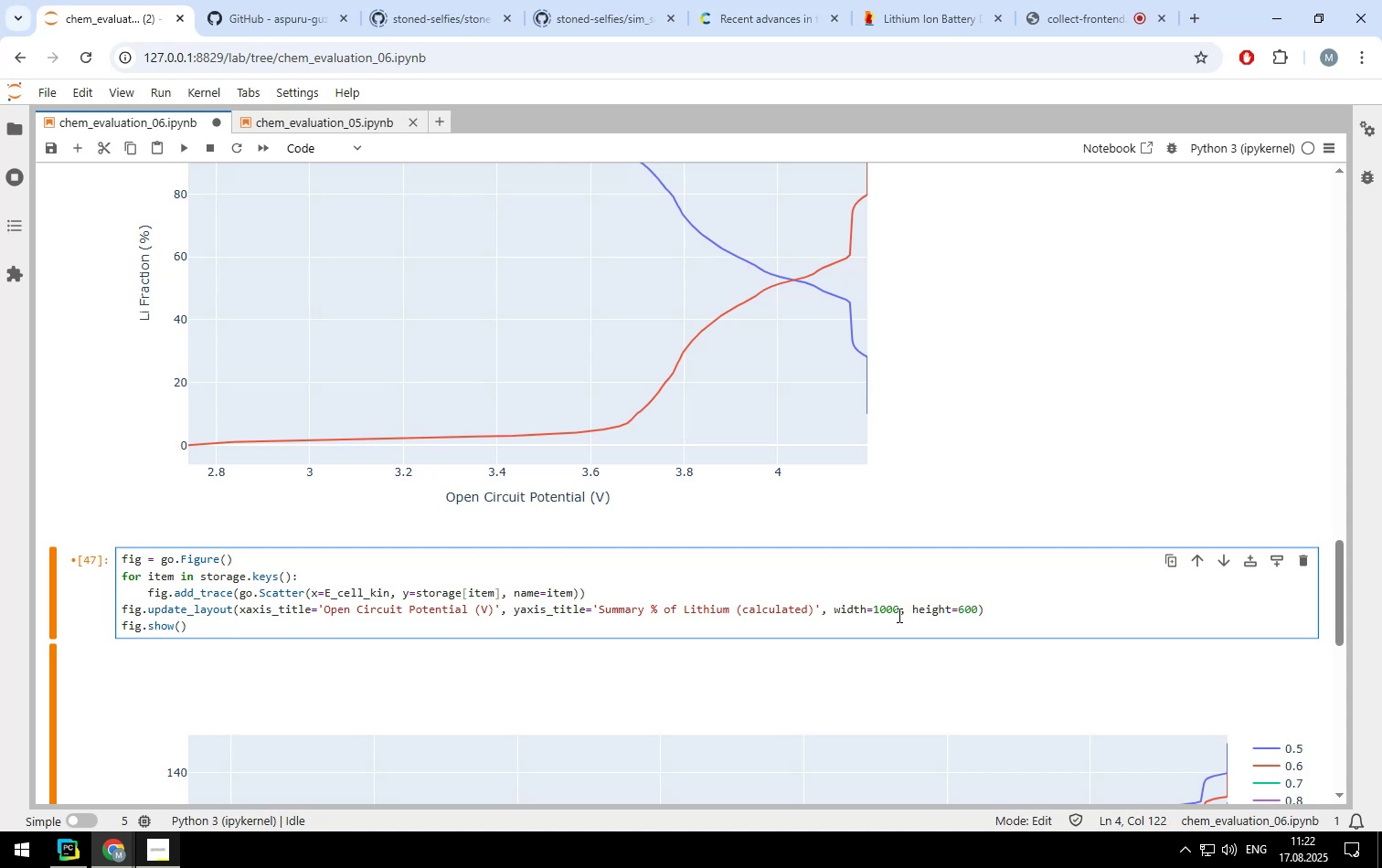 
key(Control+ControlLeft)
 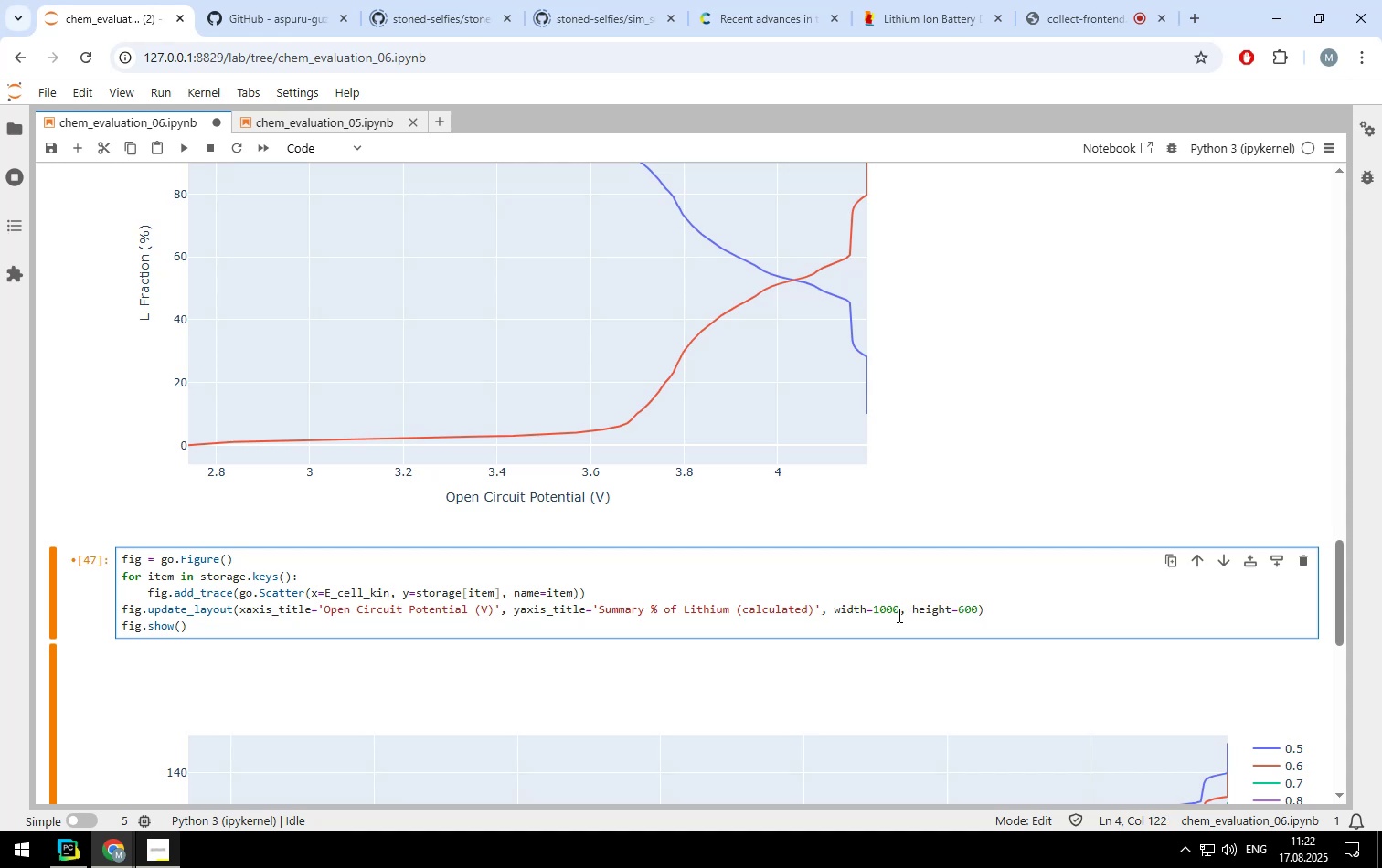 
key(Control+Enter)
 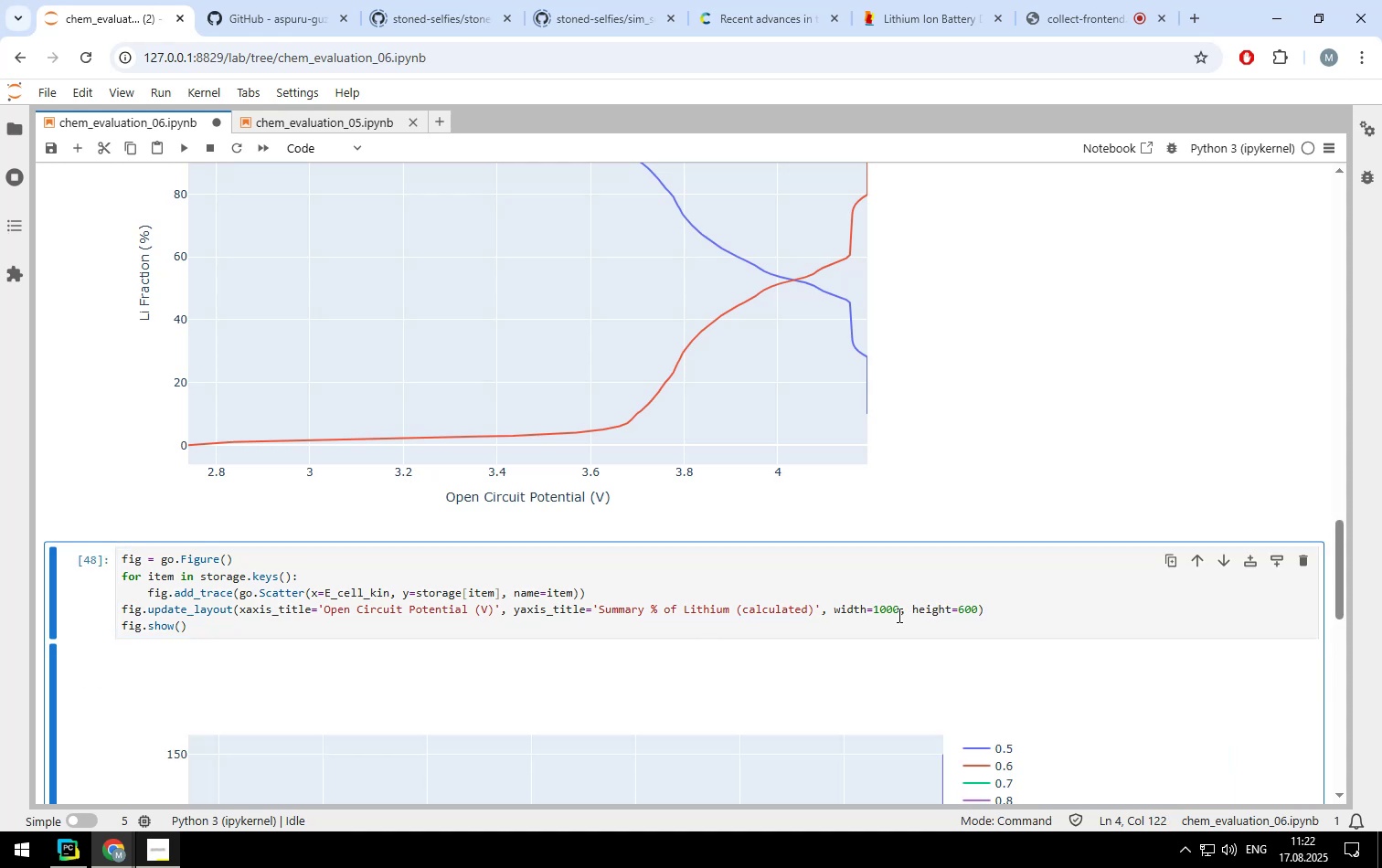 
scroll: coordinate [997, 540], scroll_direction: down, amount: 5.0
 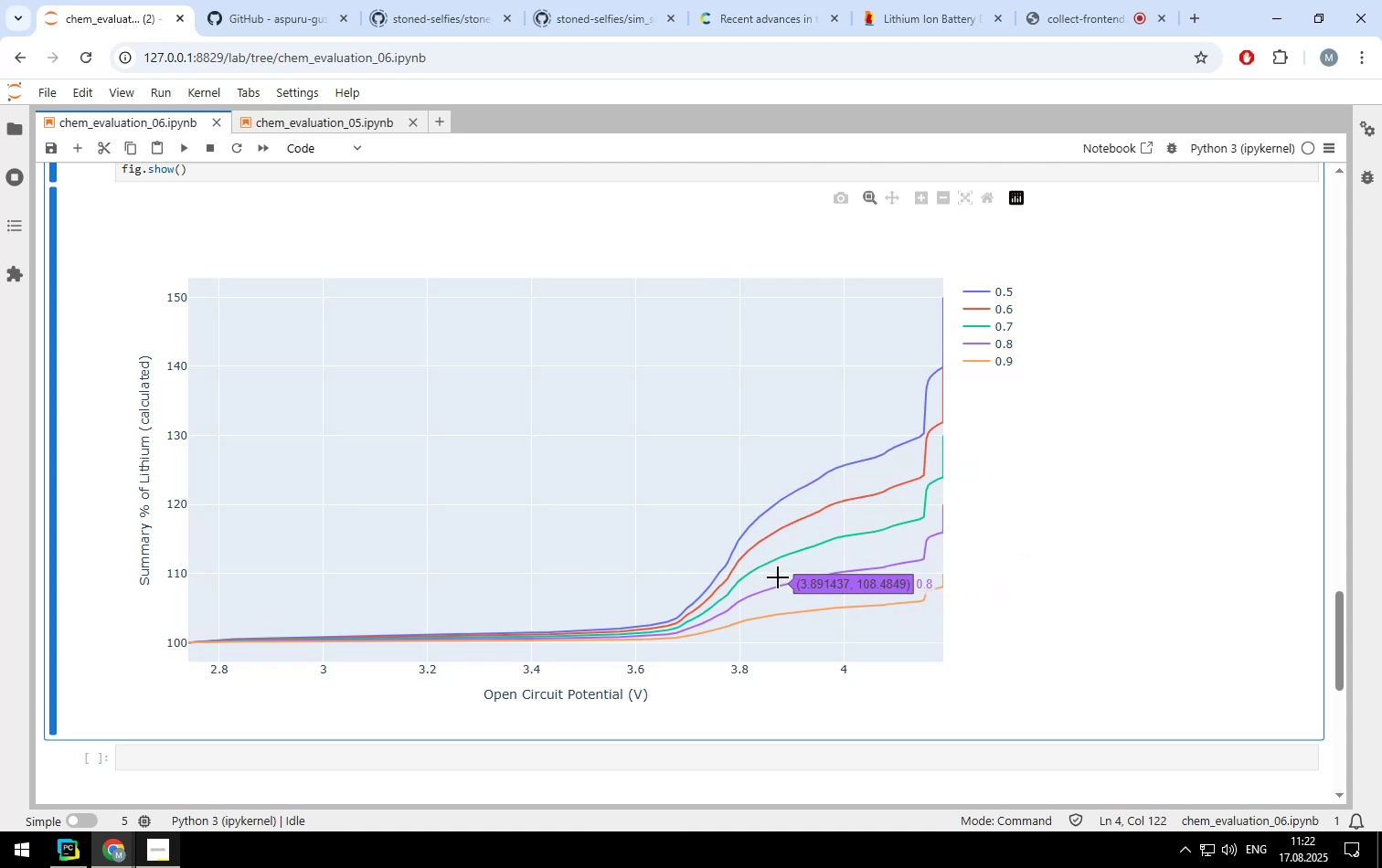 
wait(17.89)
 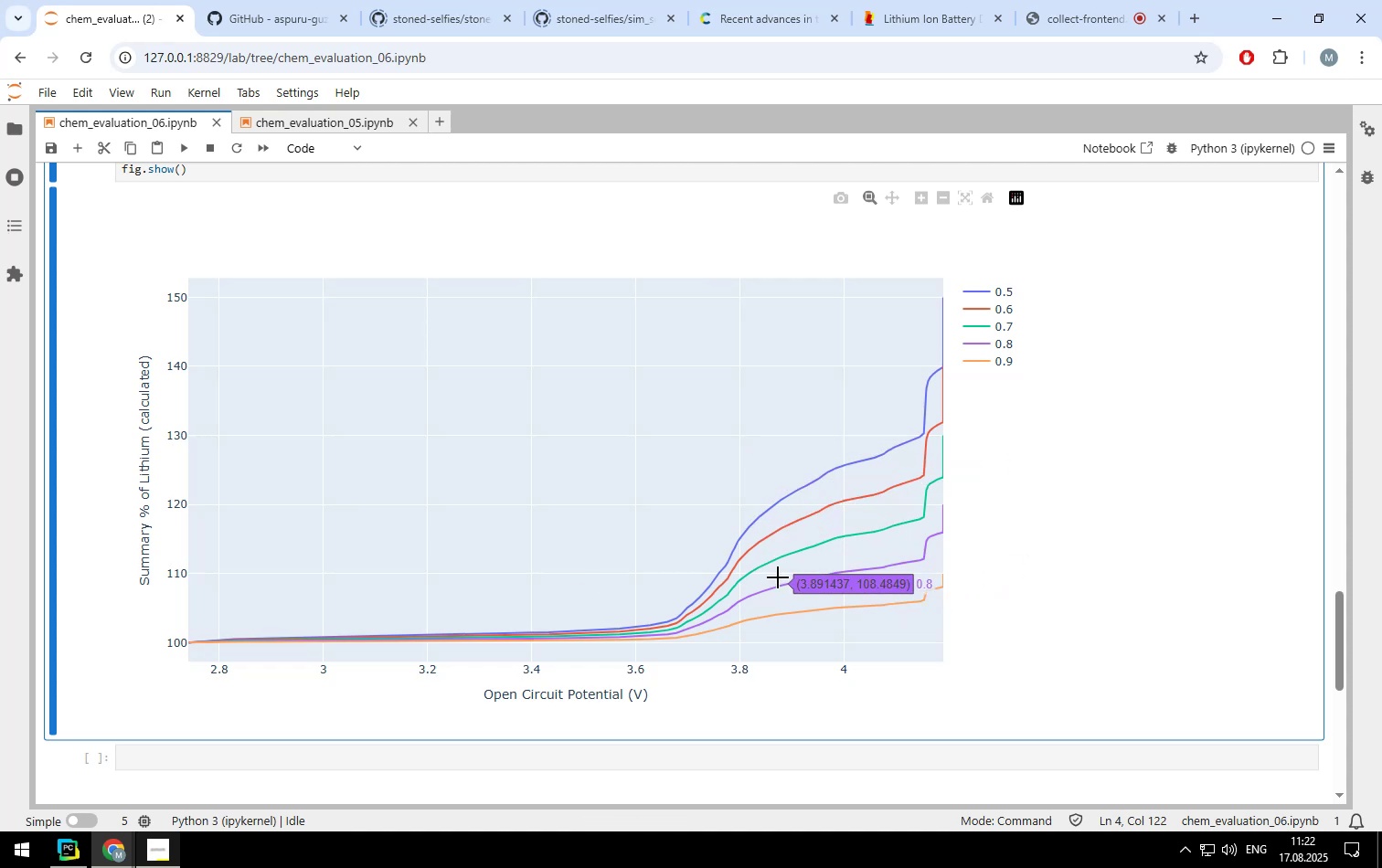 
scroll: coordinate [505, 524], scroll_direction: up, amount: 20.0
 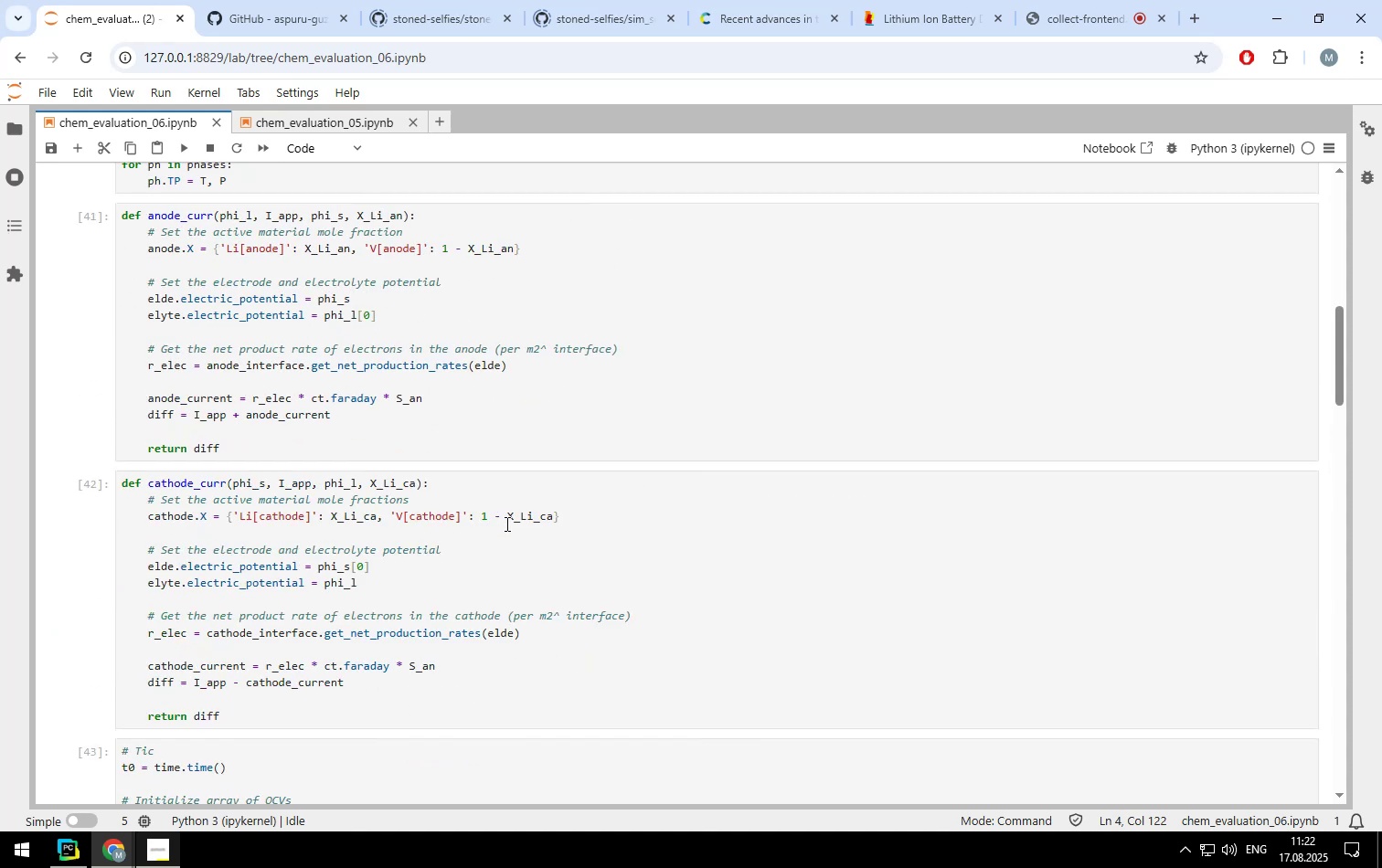 
scroll: coordinate [505, 524], scroll_direction: down, amount: 3.0
 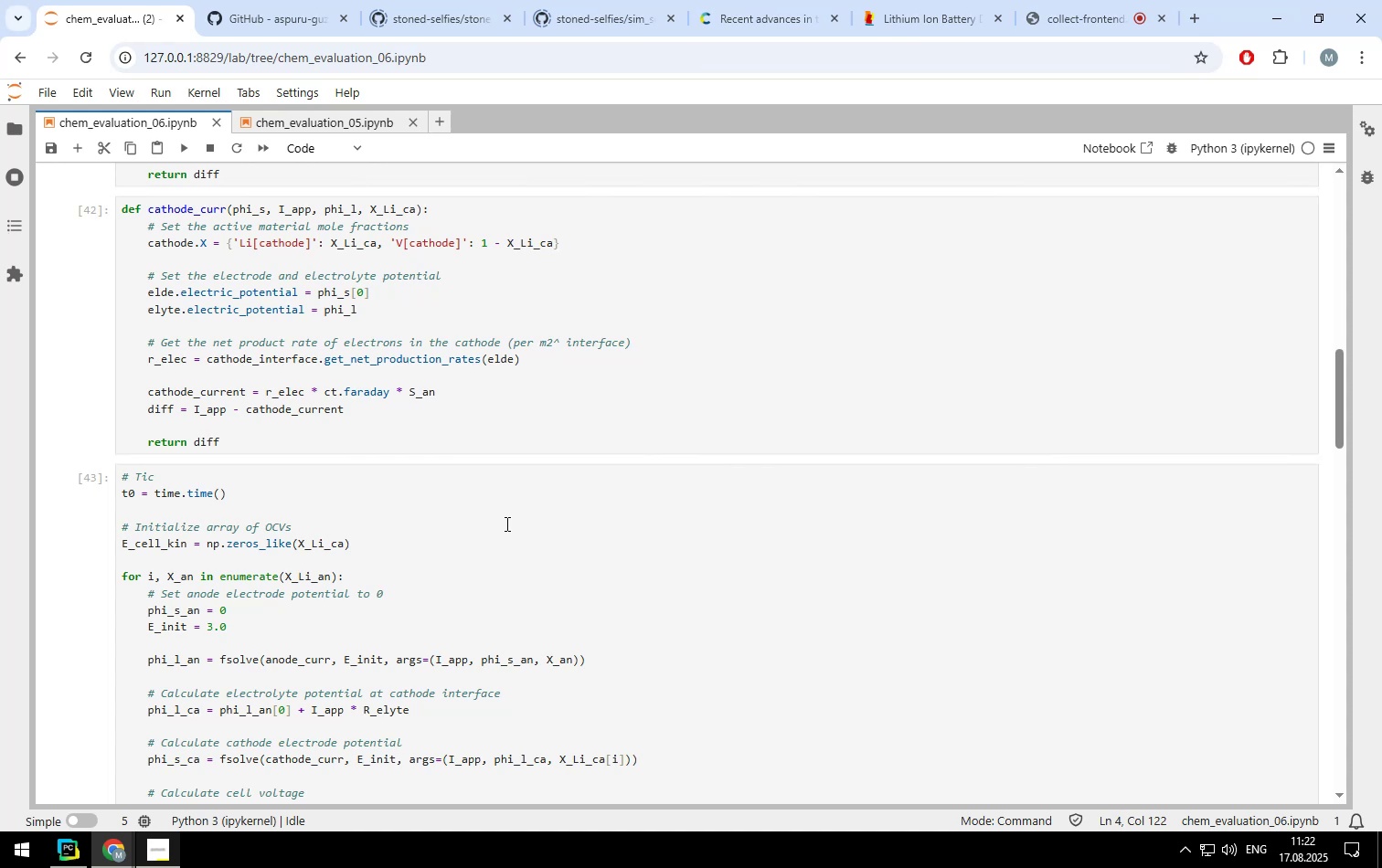 
wait(7.78)
 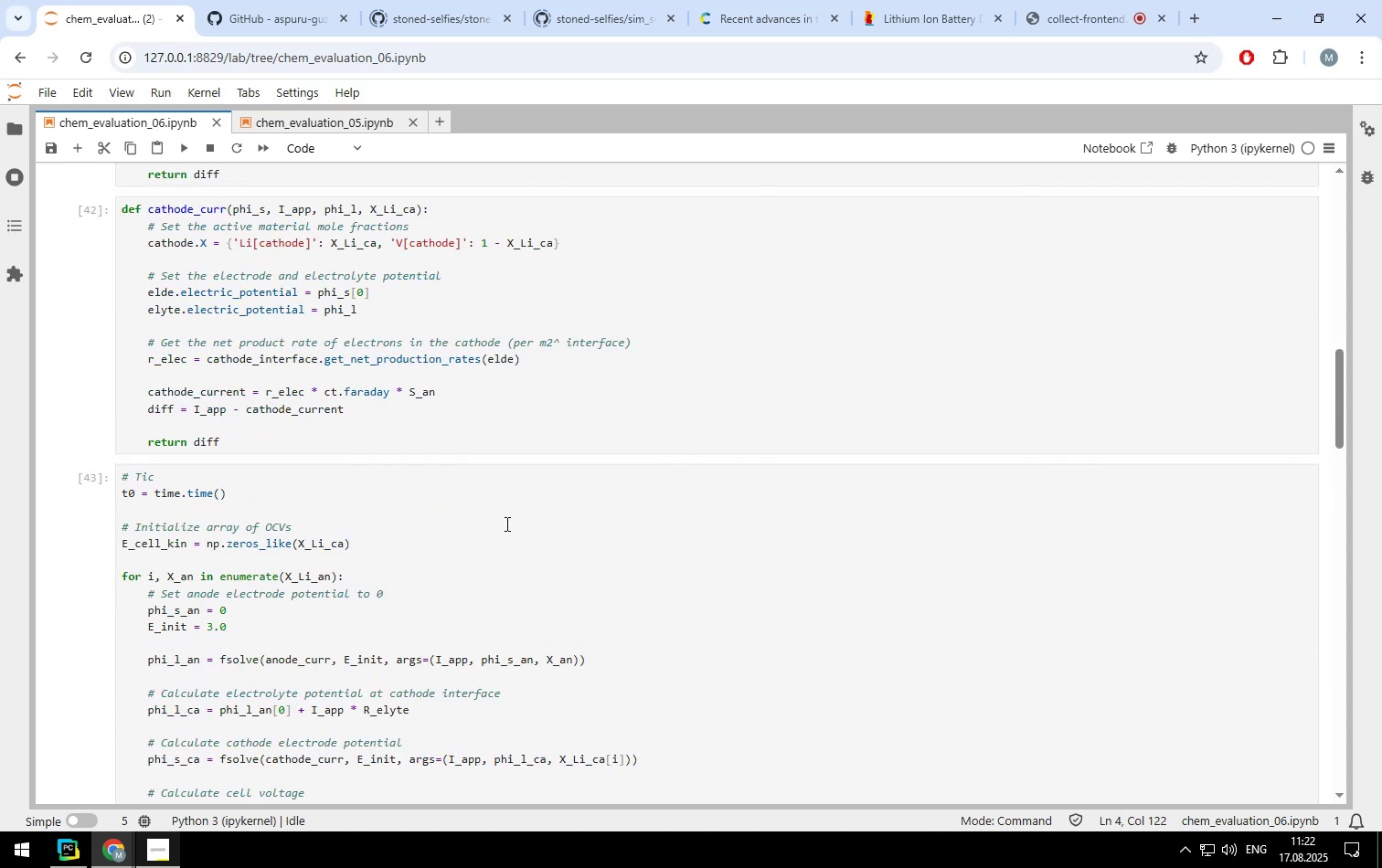 
scroll: coordinate [505, 524], scroll_direction: down, amount: 16.0
 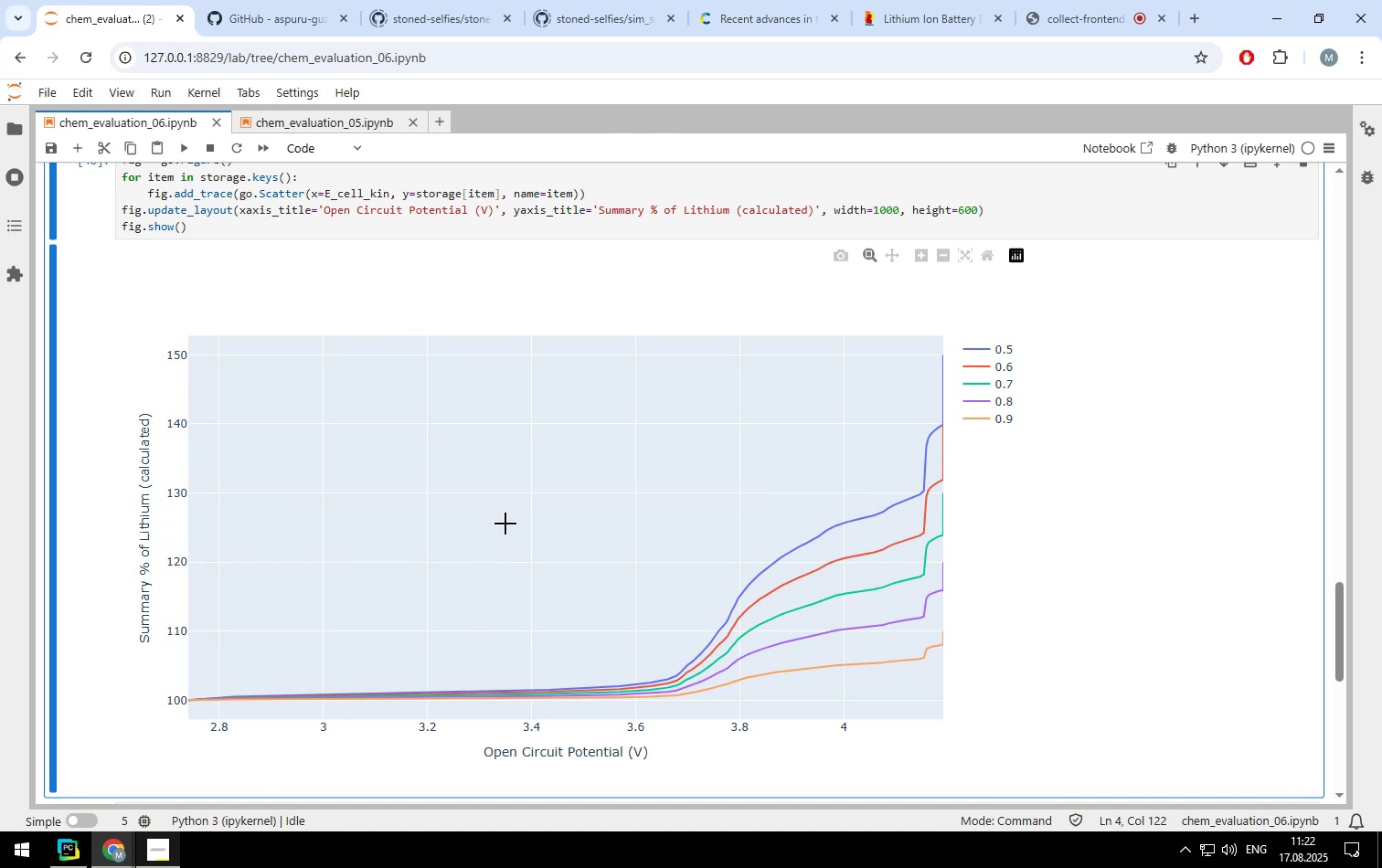 
wait(17.95)
 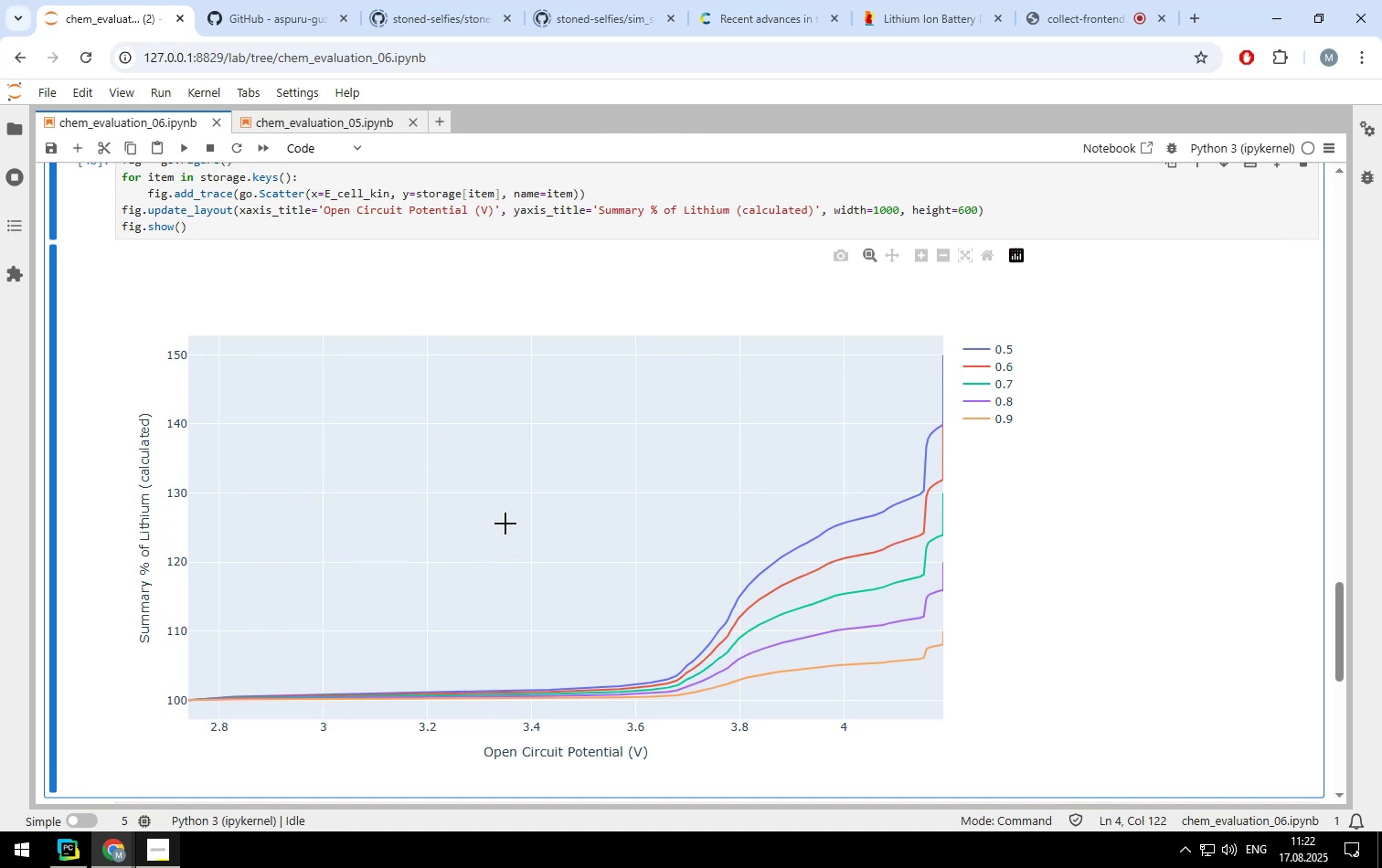 
scroll: coordinate [1114, 397], scroll_direction: up, amount: 20.0
 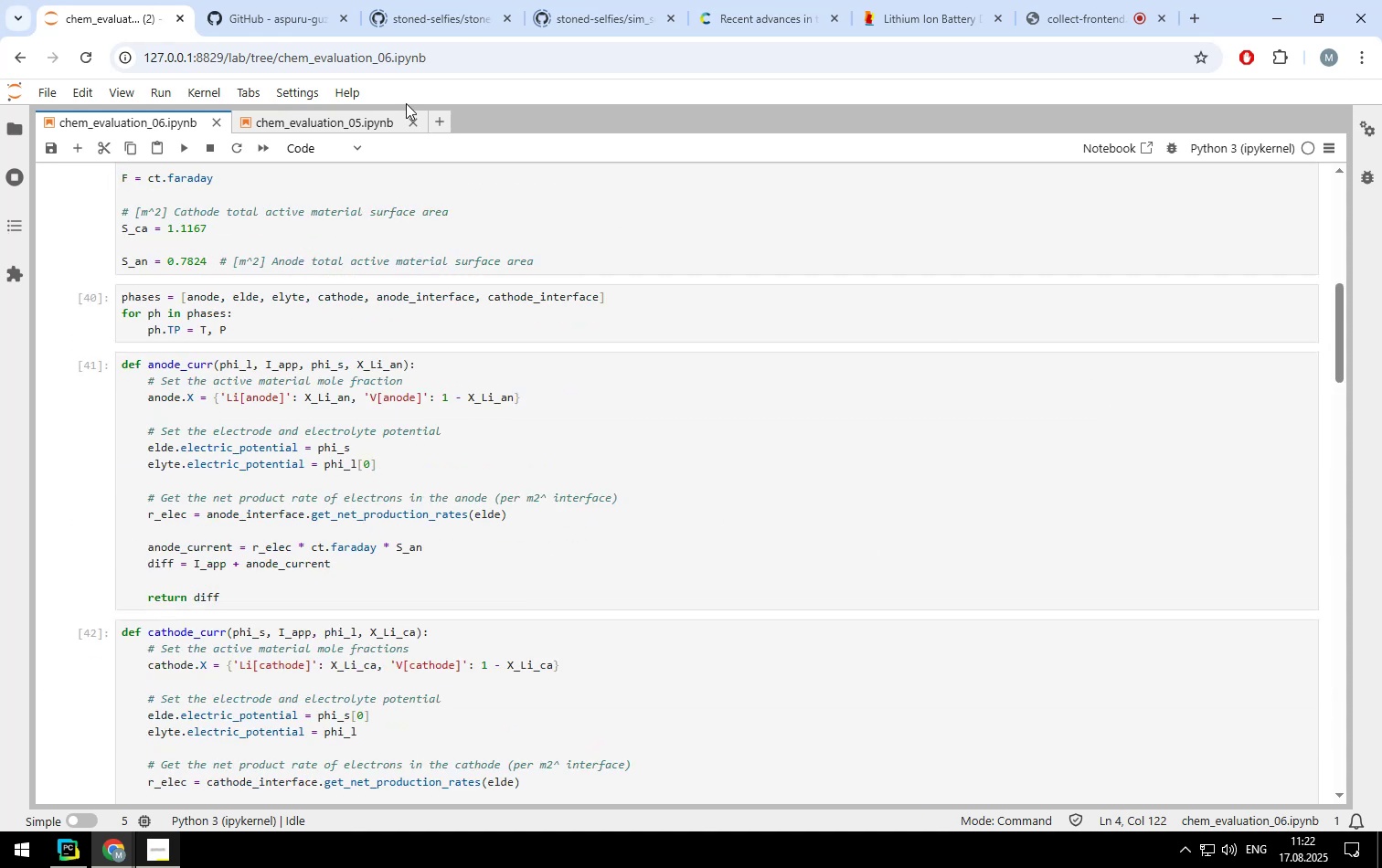 
mouse_move([392, 32])
 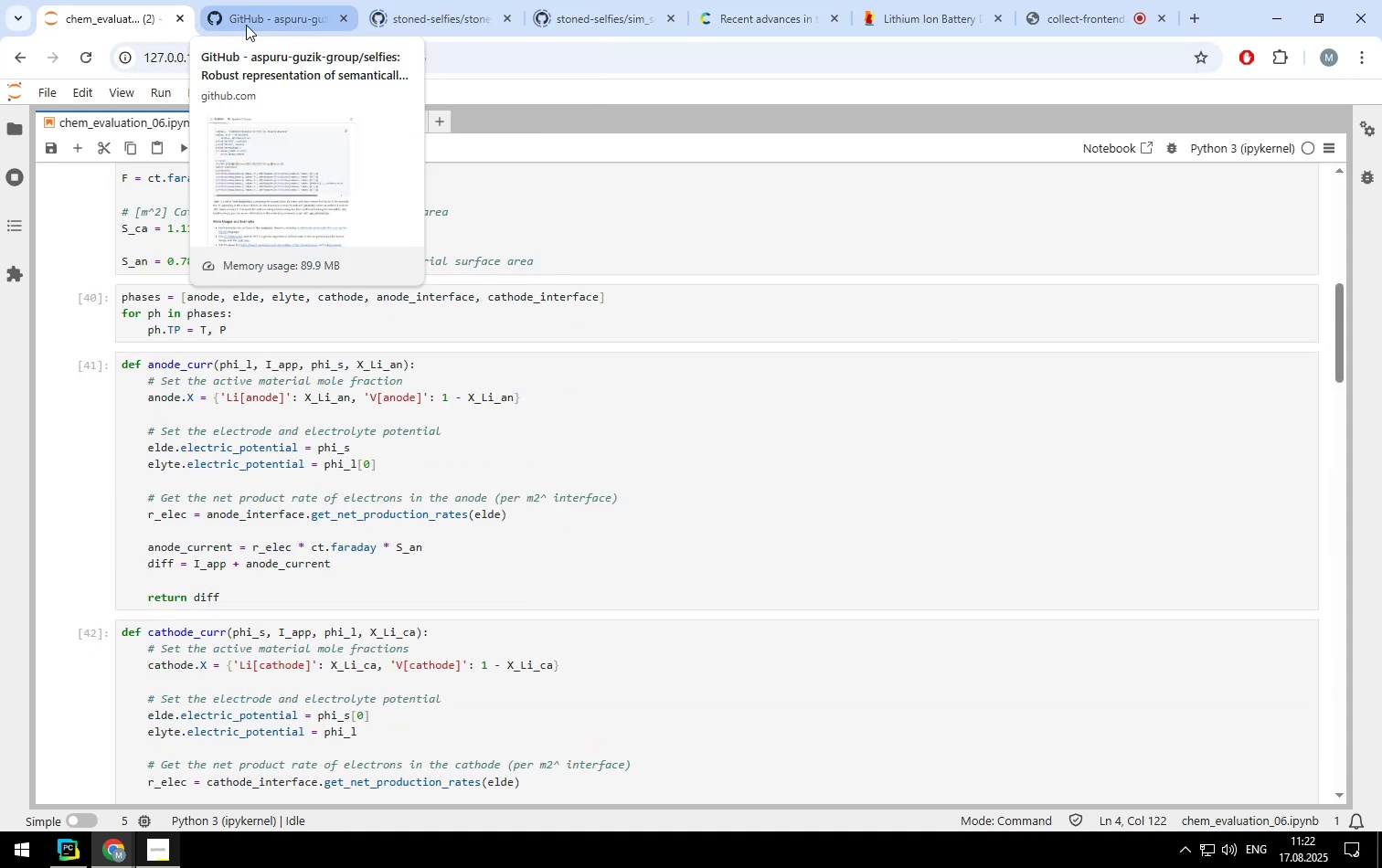 
left_click([246, 25])
 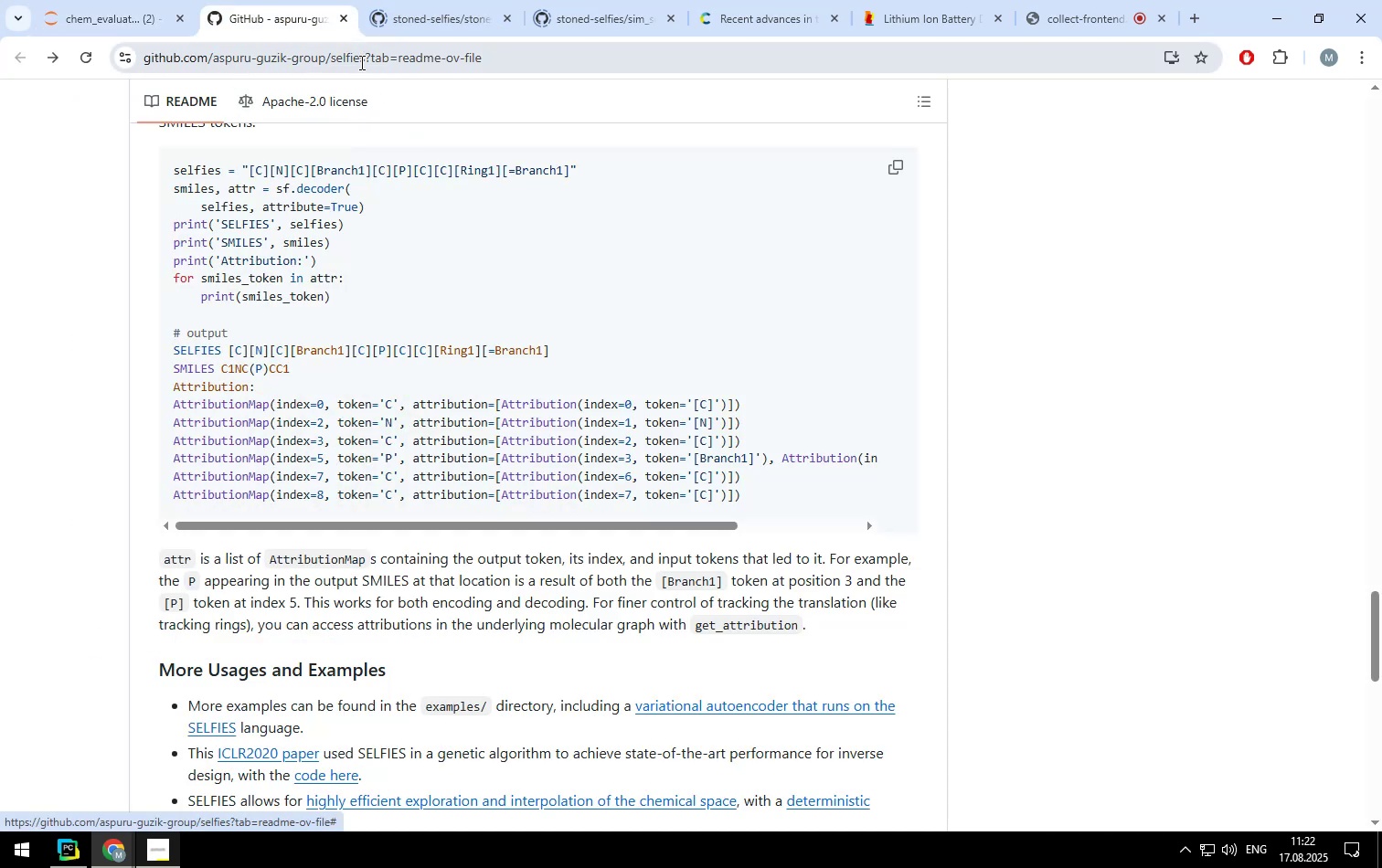 
left_click([360, 60])
 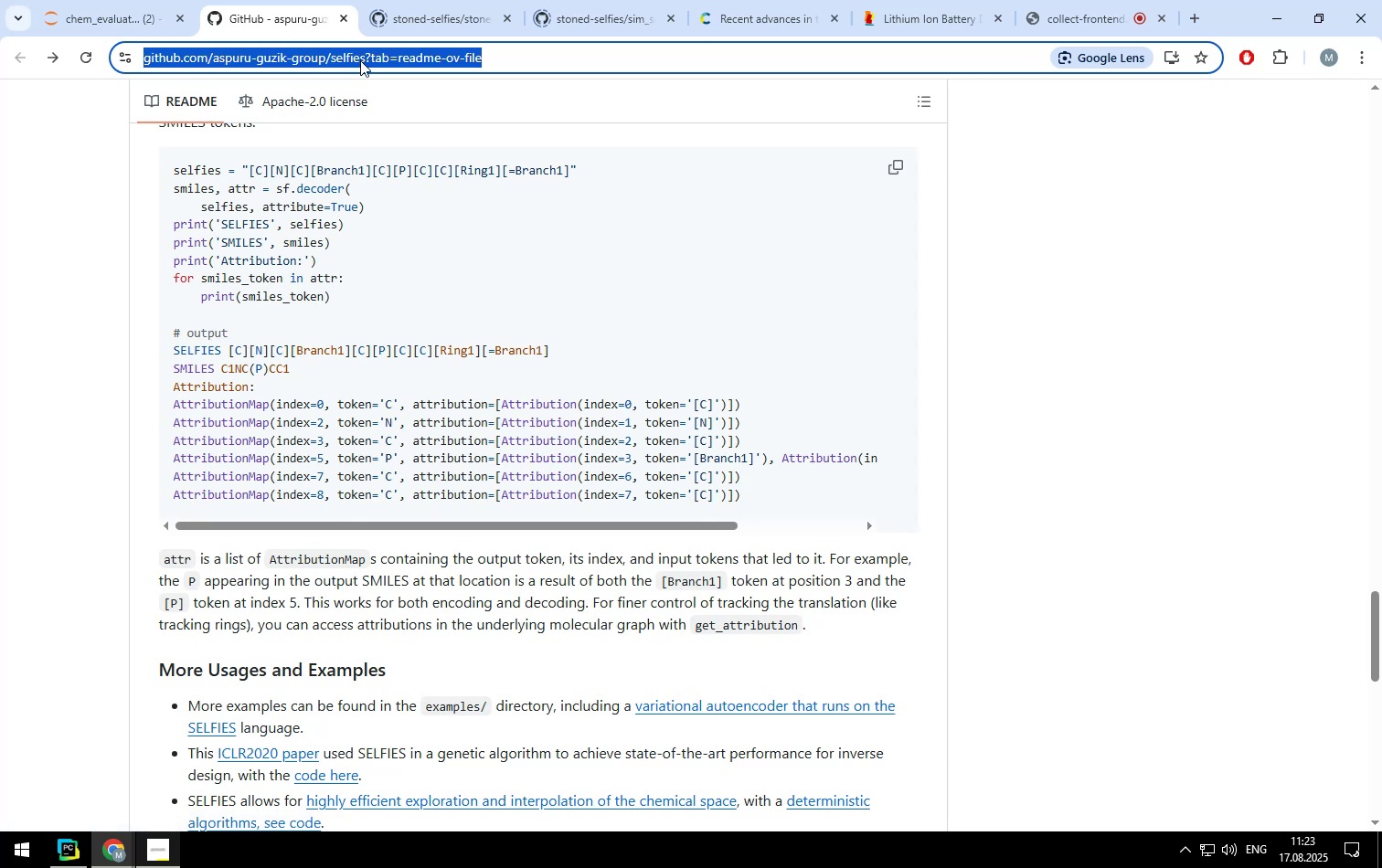 
type(jupyter cycle )
 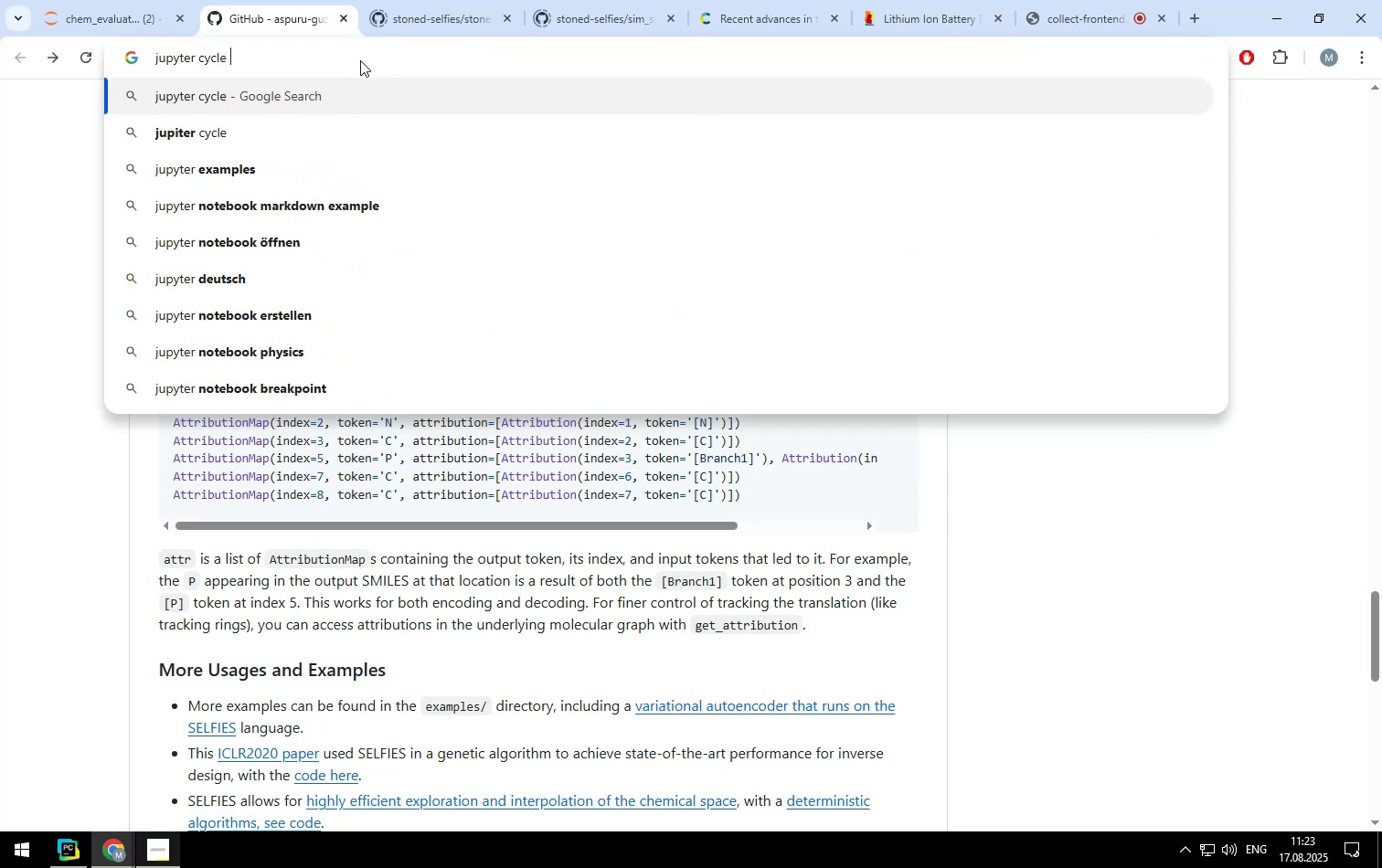 
type(for cells)
 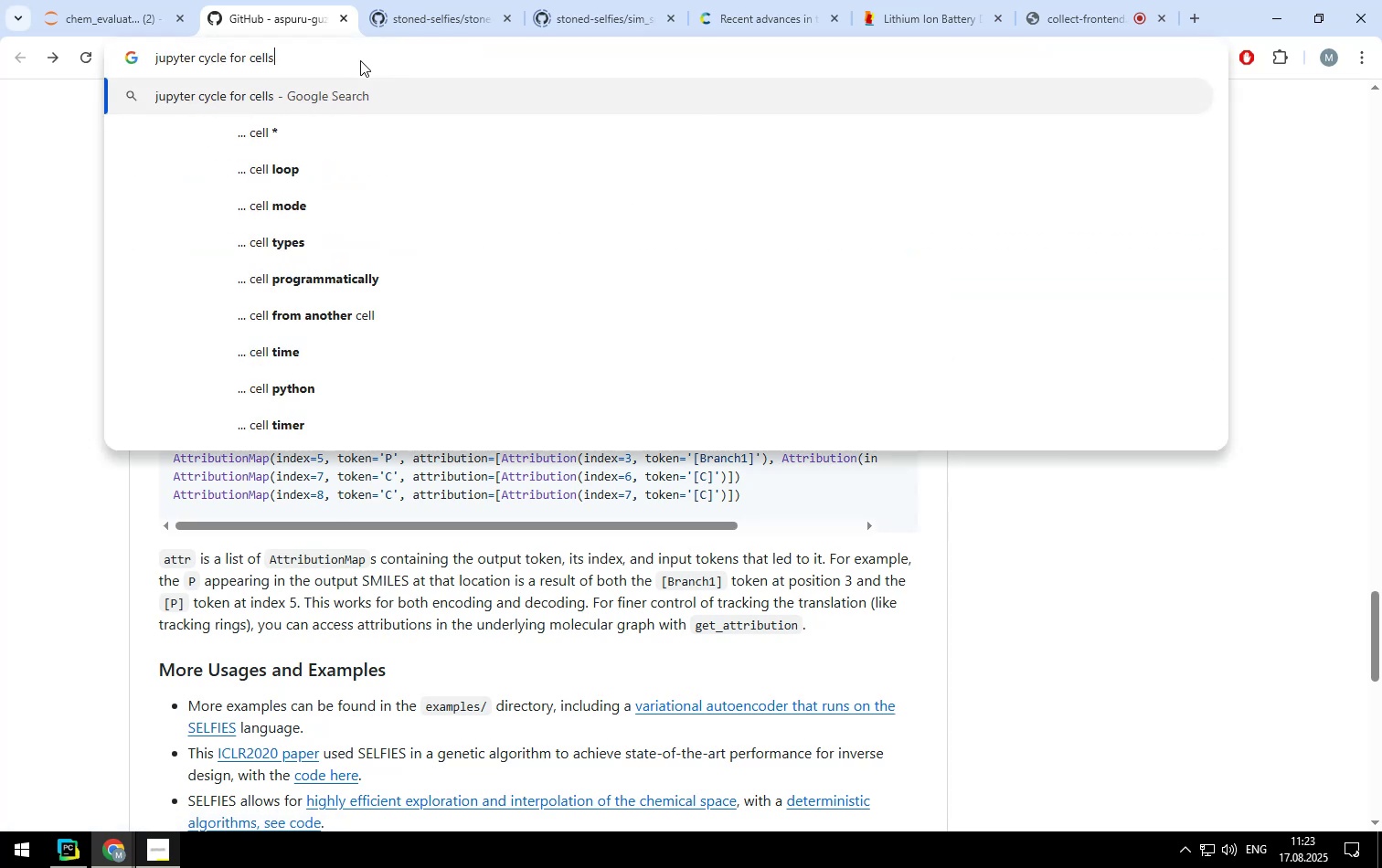 
key(Enter)
 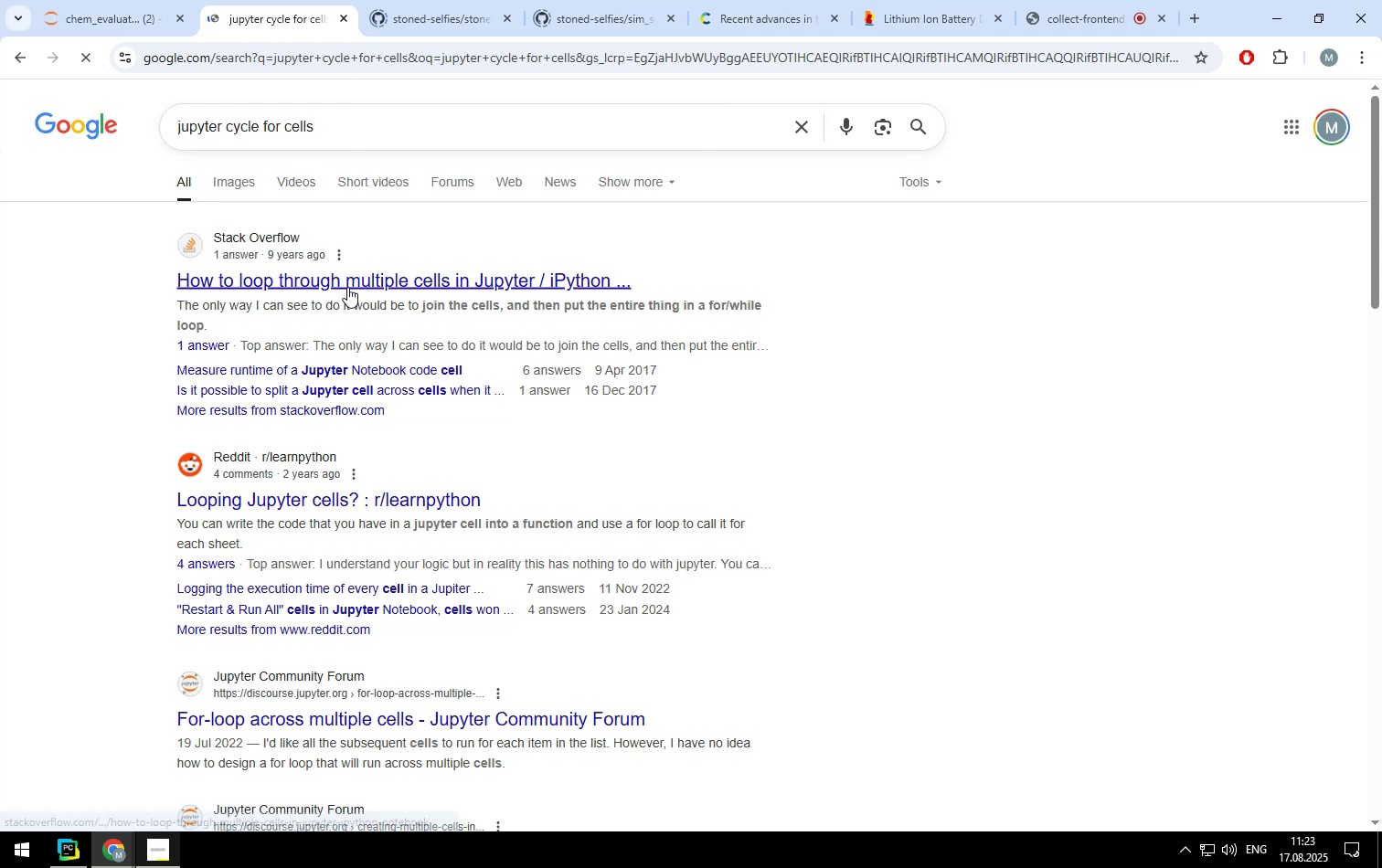 
left_click([347, 286])
 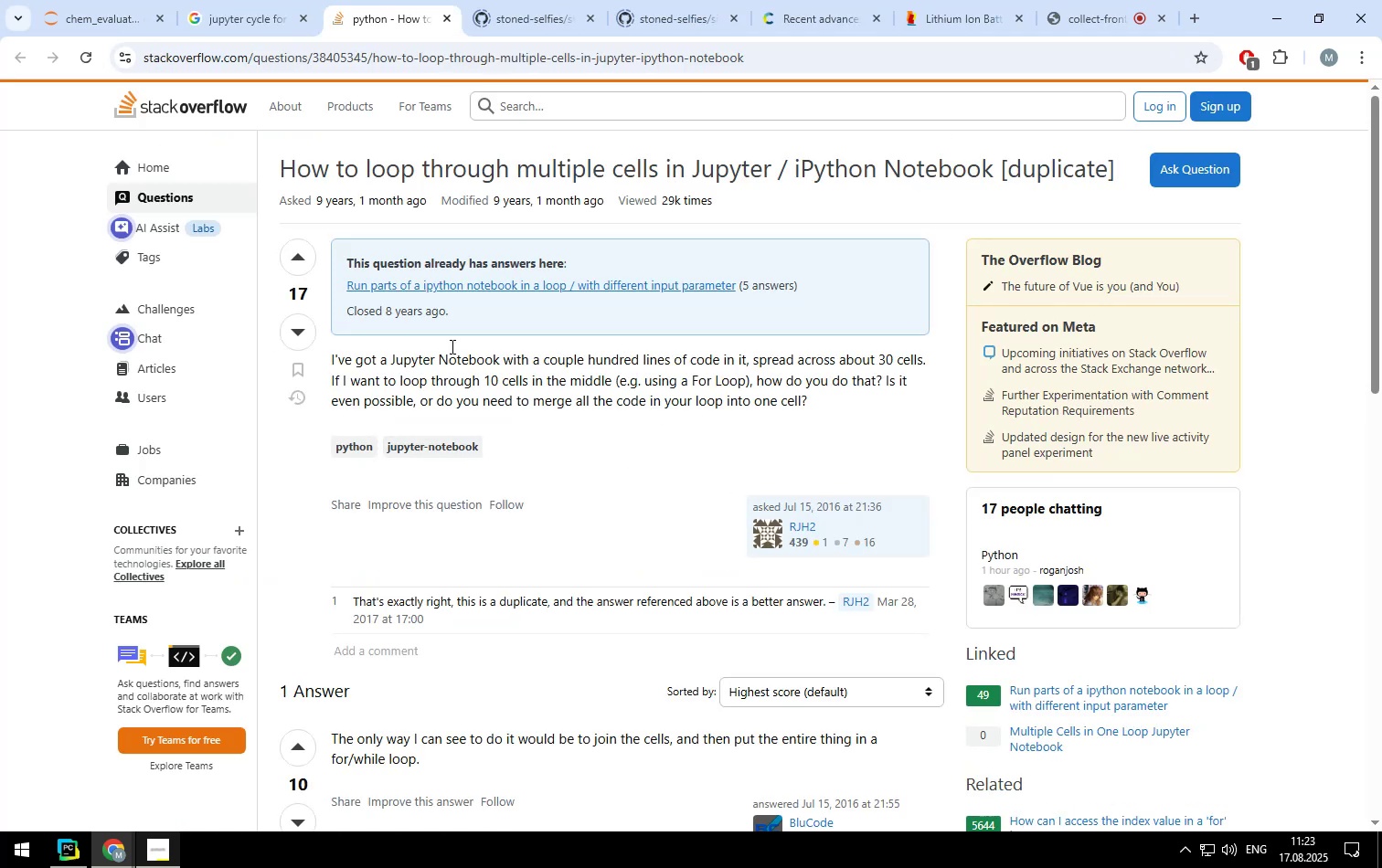 
left_click([473, 288])
 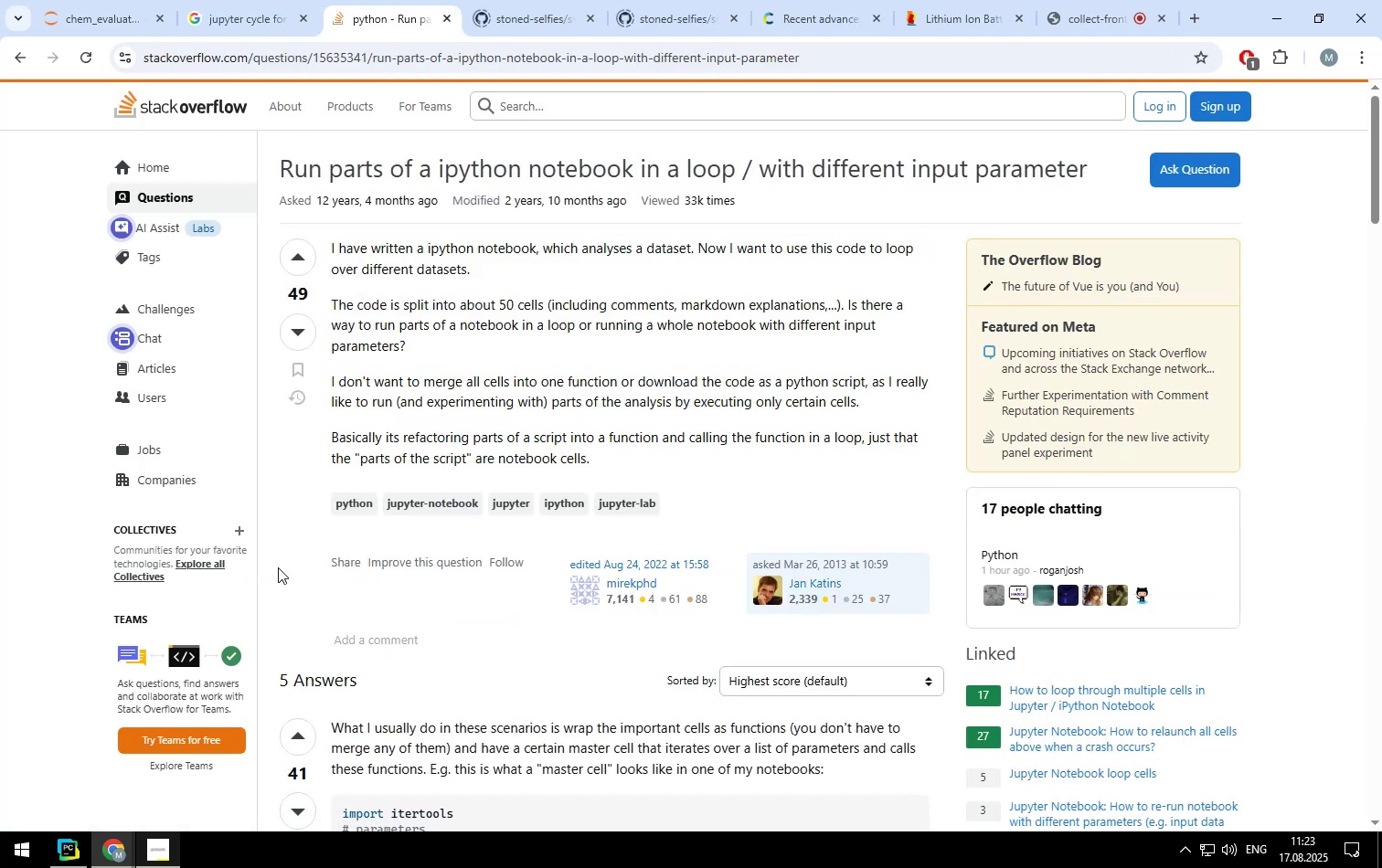 
wait(6.02)
 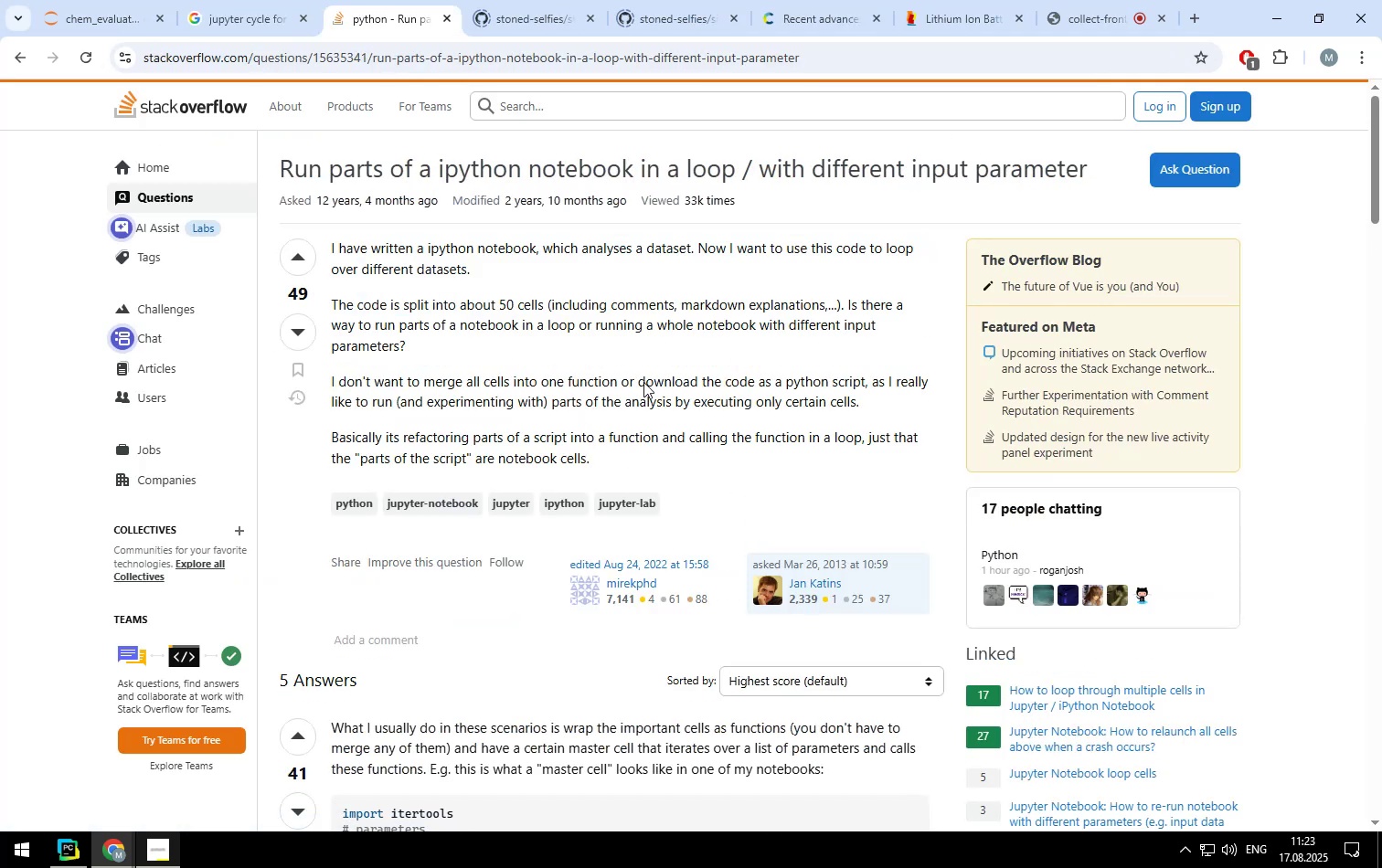 
scroll: coordinate [818, 650], scroll_direction: down, amount: 3.0
 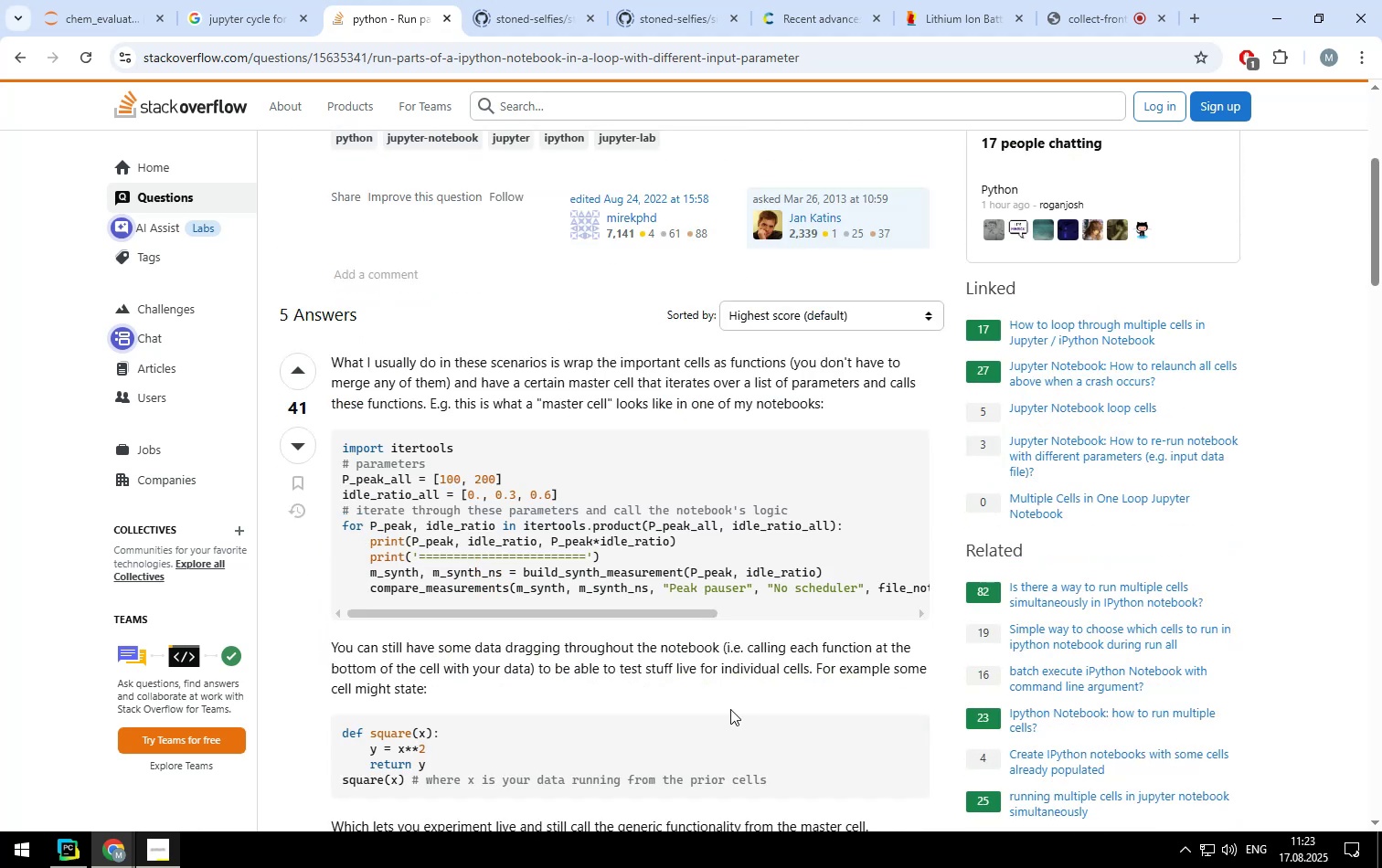 
wait(7.77)
 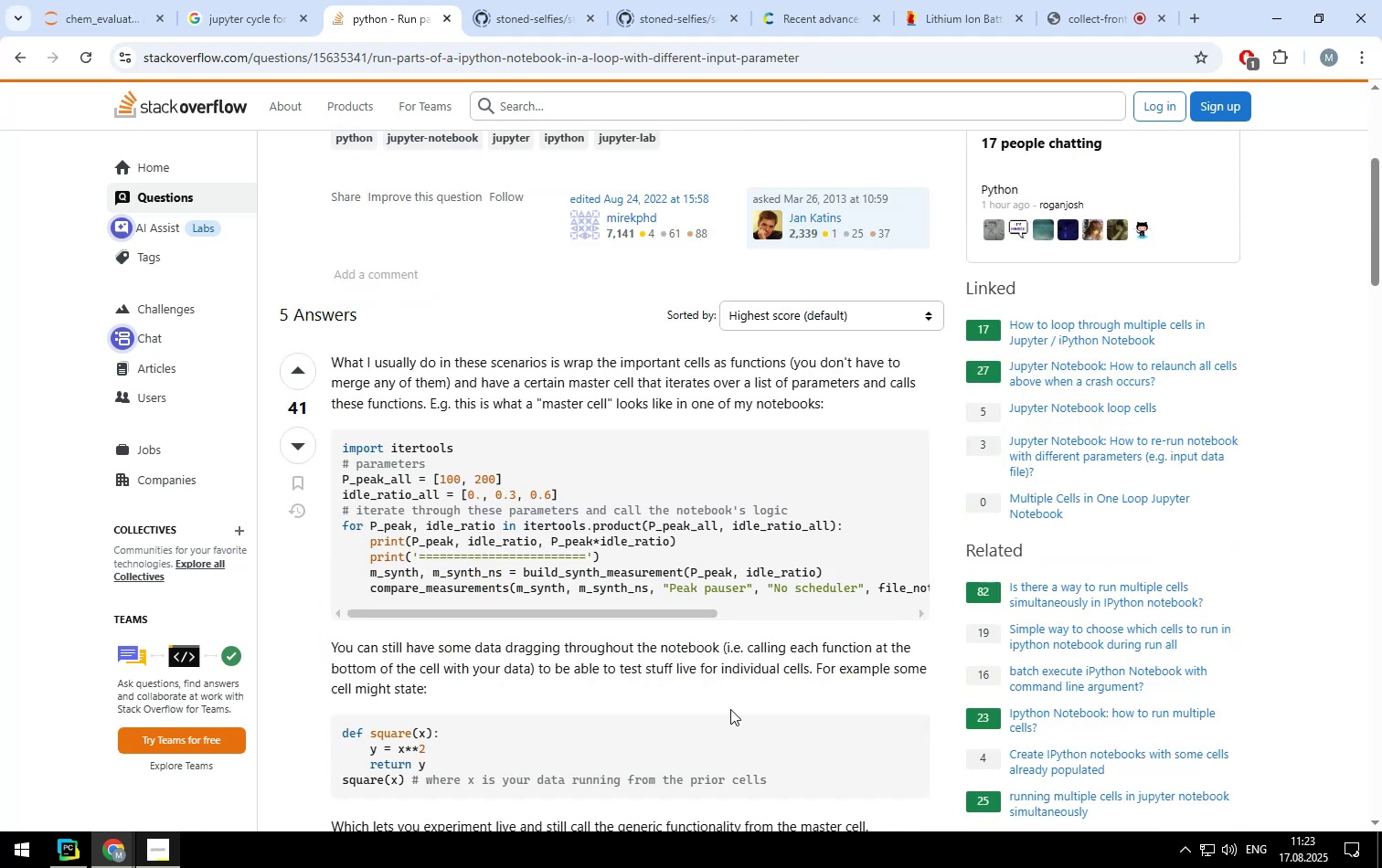 
scroll: coordinate [730, 709], scroll_direction: down, amount: 2.0
 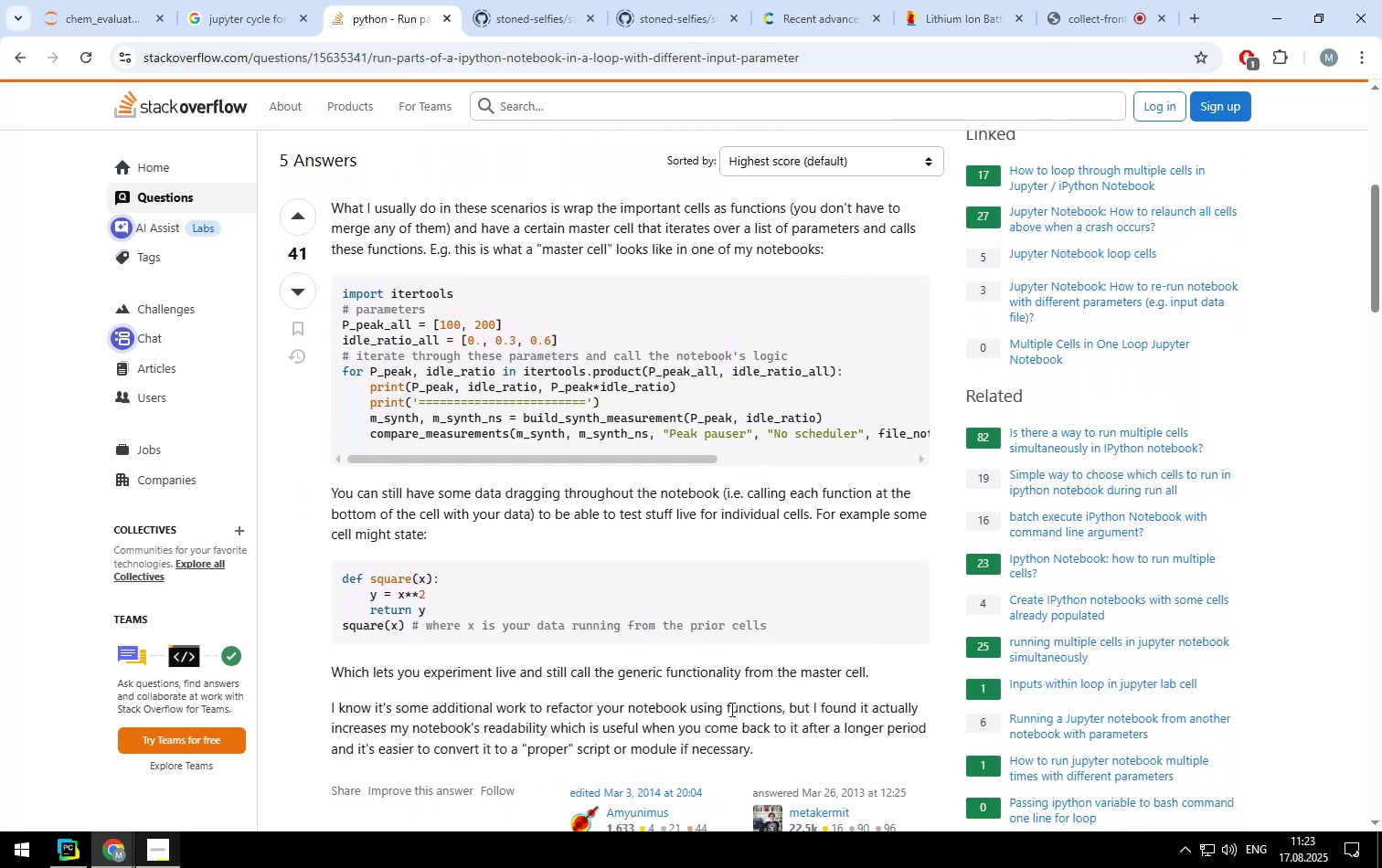 
scroll: coordinate [730, 709], scroll_direction: none, amount: 0.0
 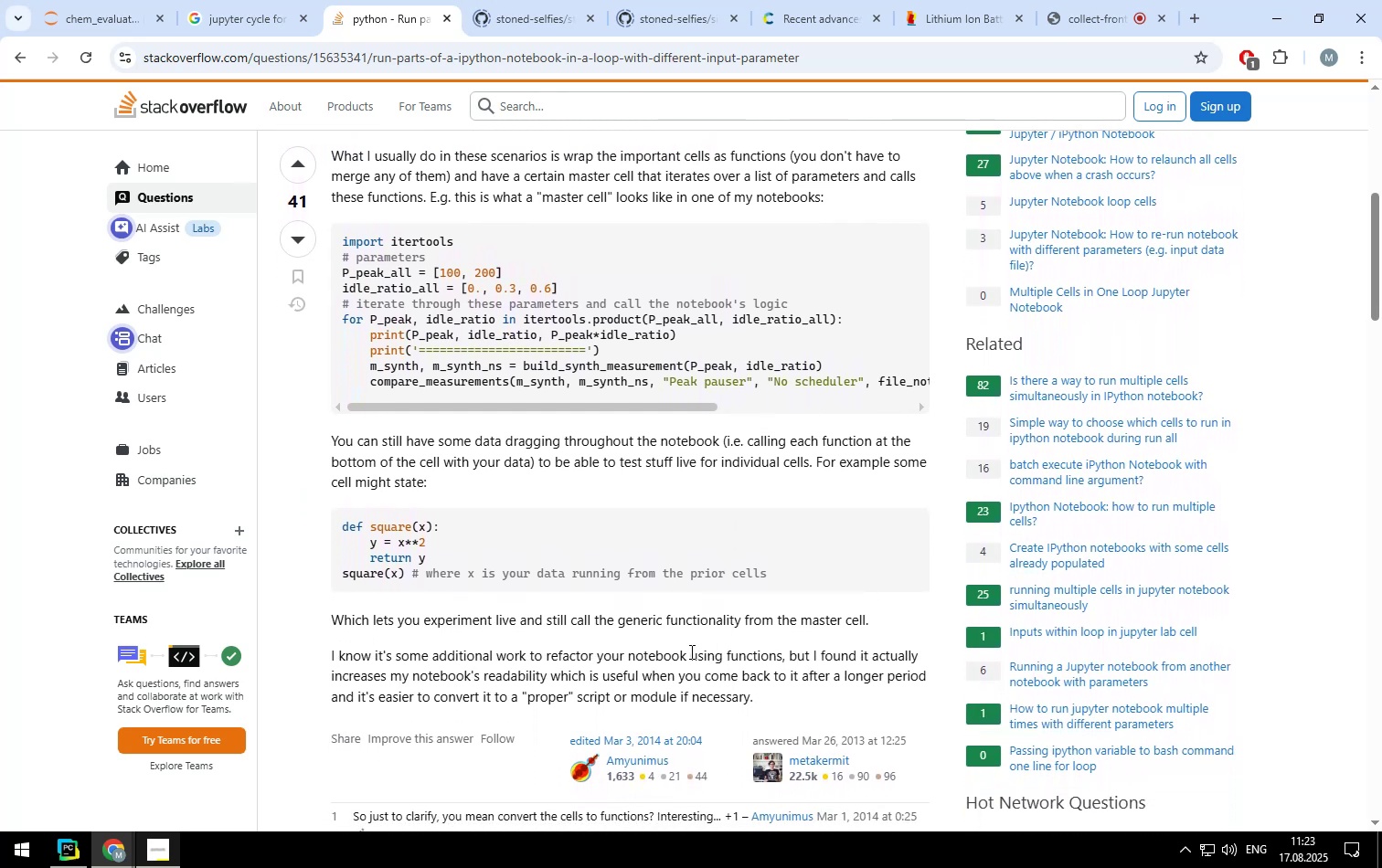 
scroll: coordinate [690, 651], scroll_direction: down, amount: 1.0
 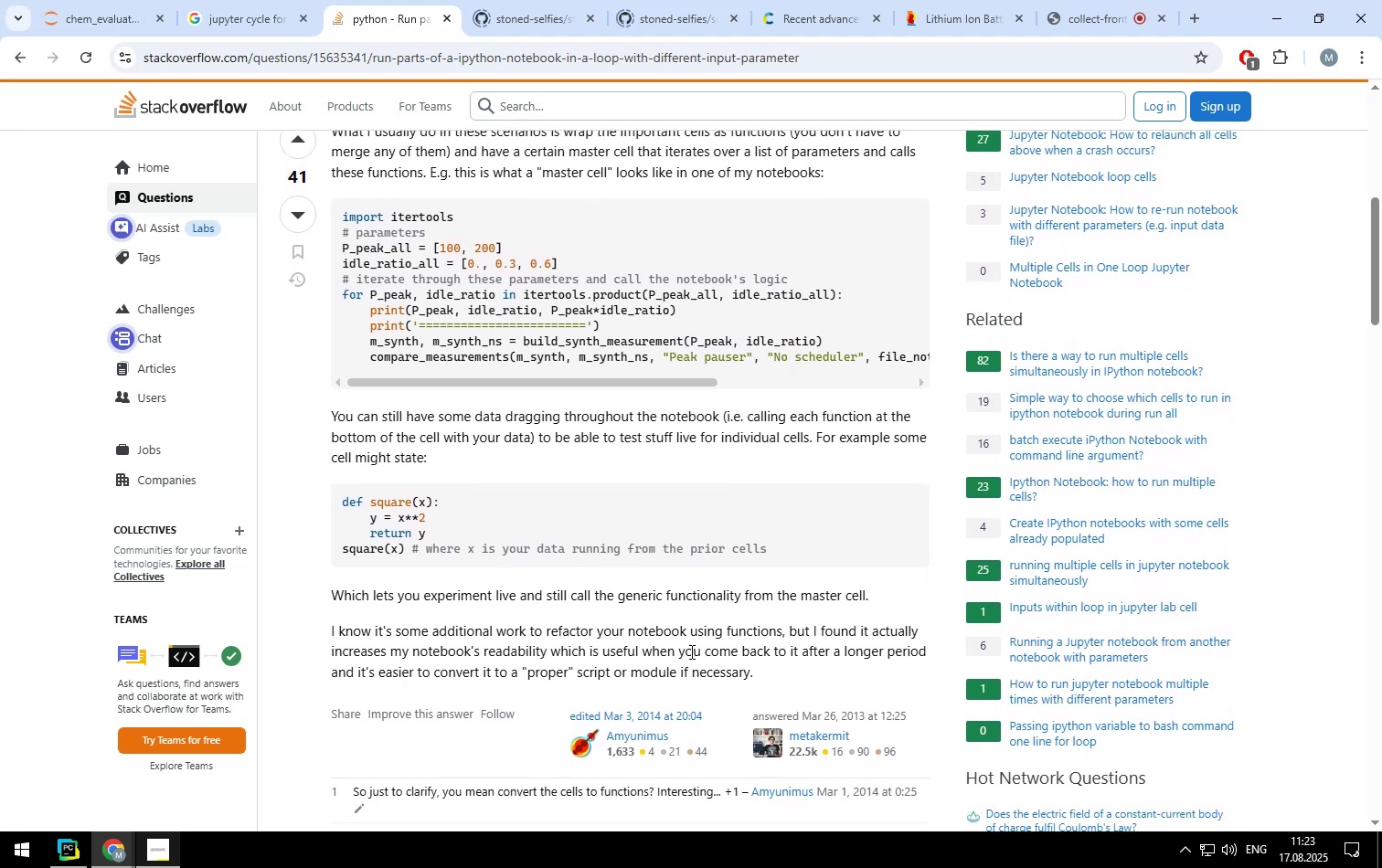 
scroll: coordinate [690, 651], scroll_direction: none, amount: 0.0
 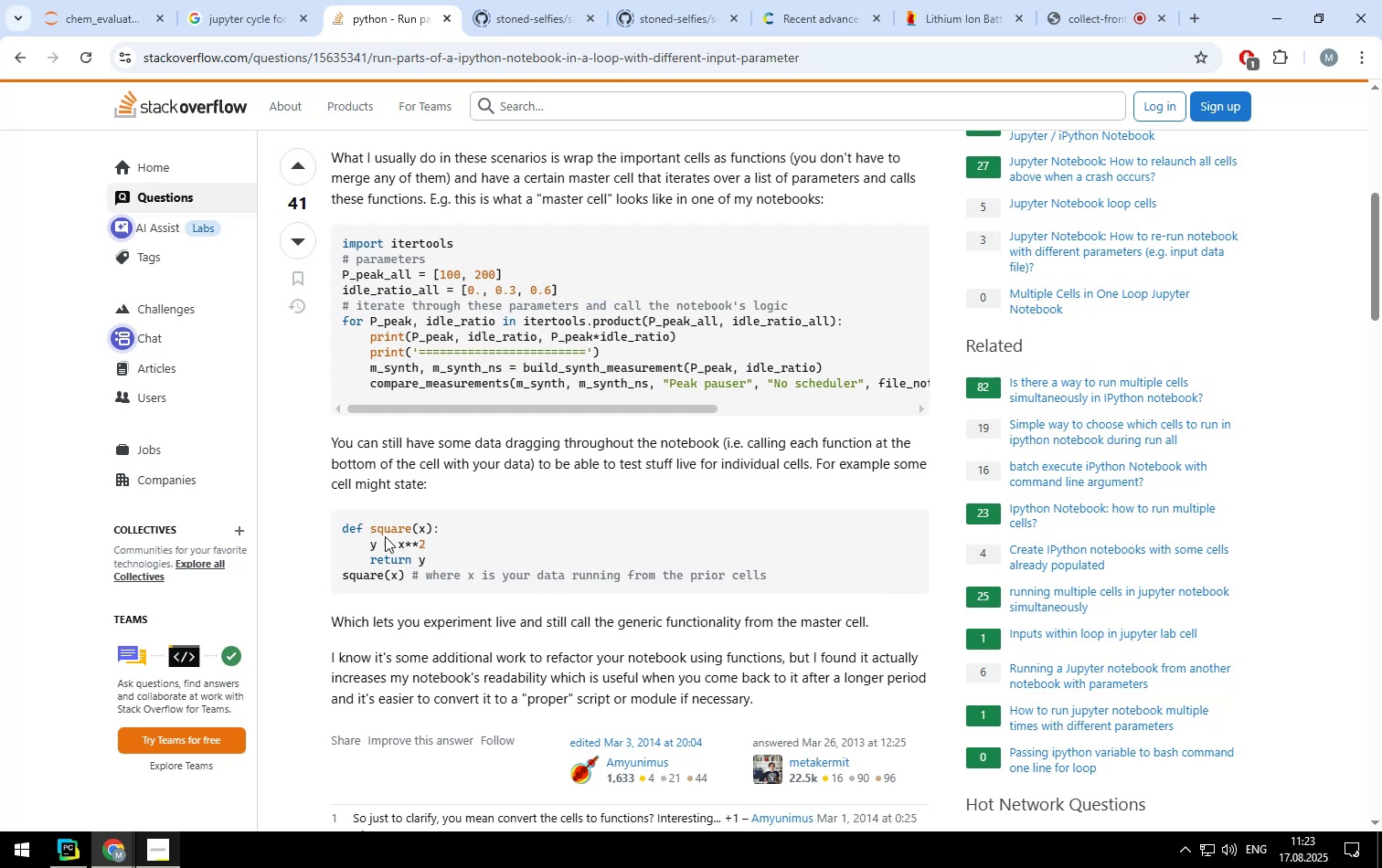 
wait(6.46)
 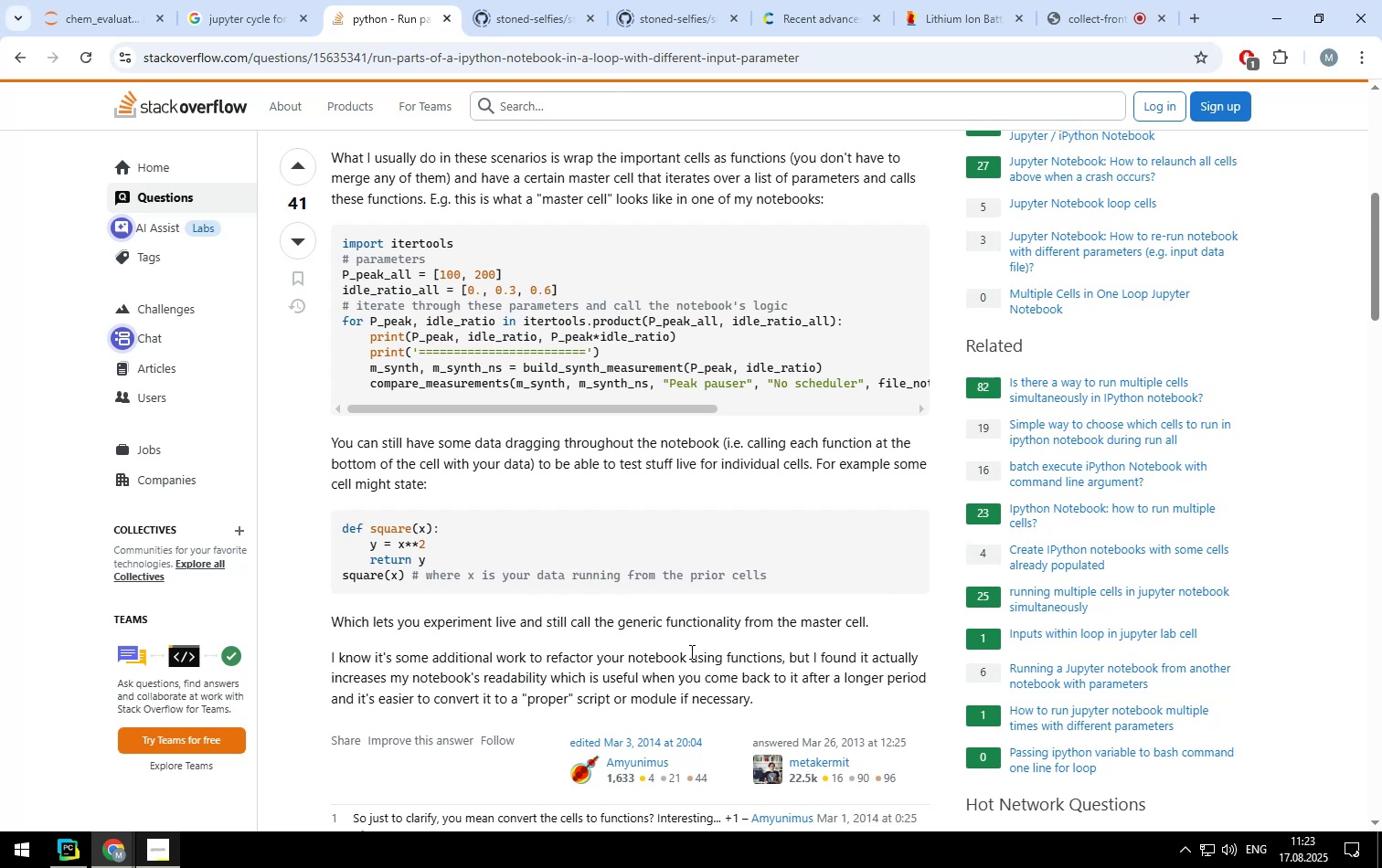 
scroll: coordinate [351, 542], scroll_direction: down, amount: 1.0
 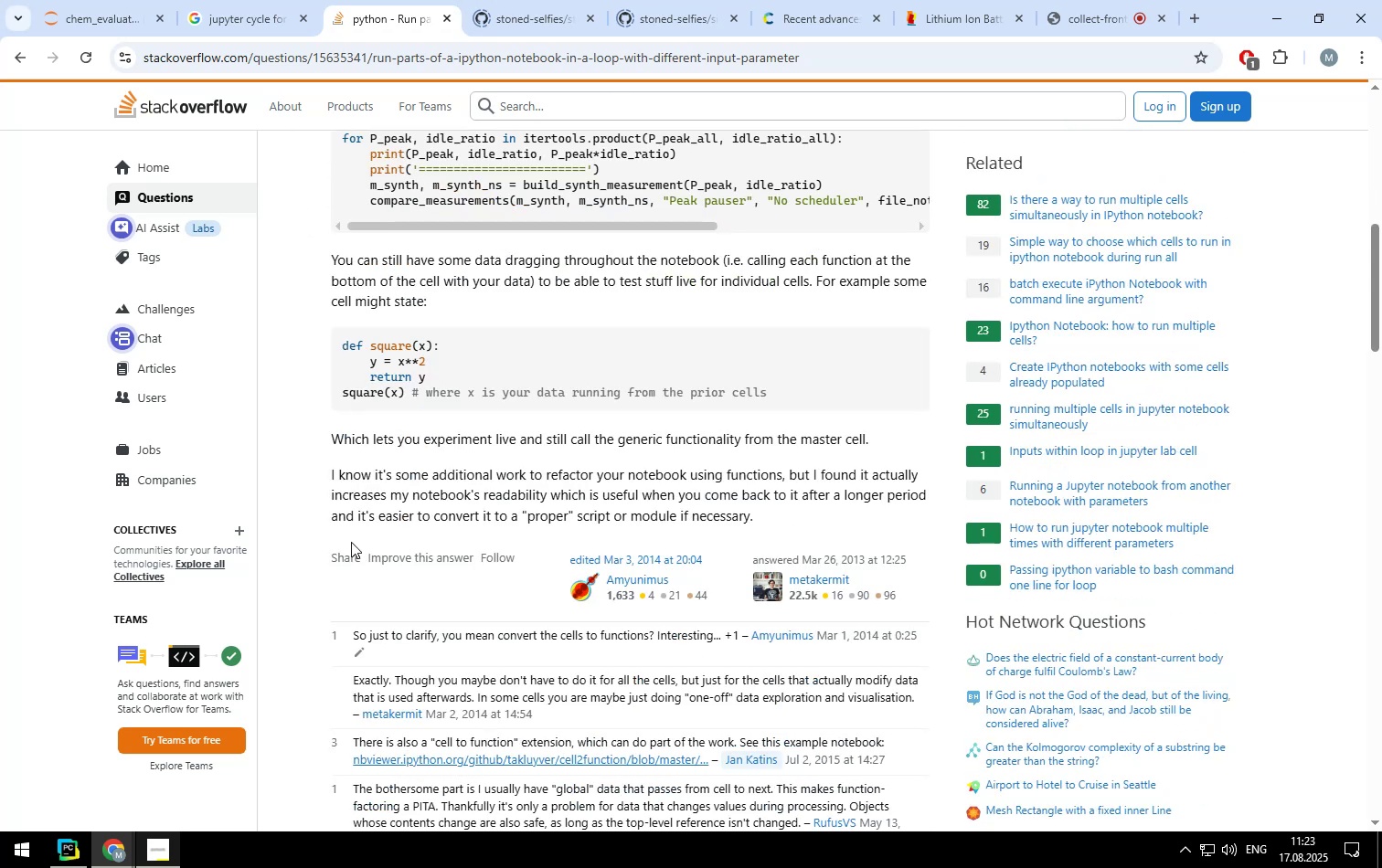 
scroll: coordinate [351, 542], scroll_direction: up, amount: 2.0
 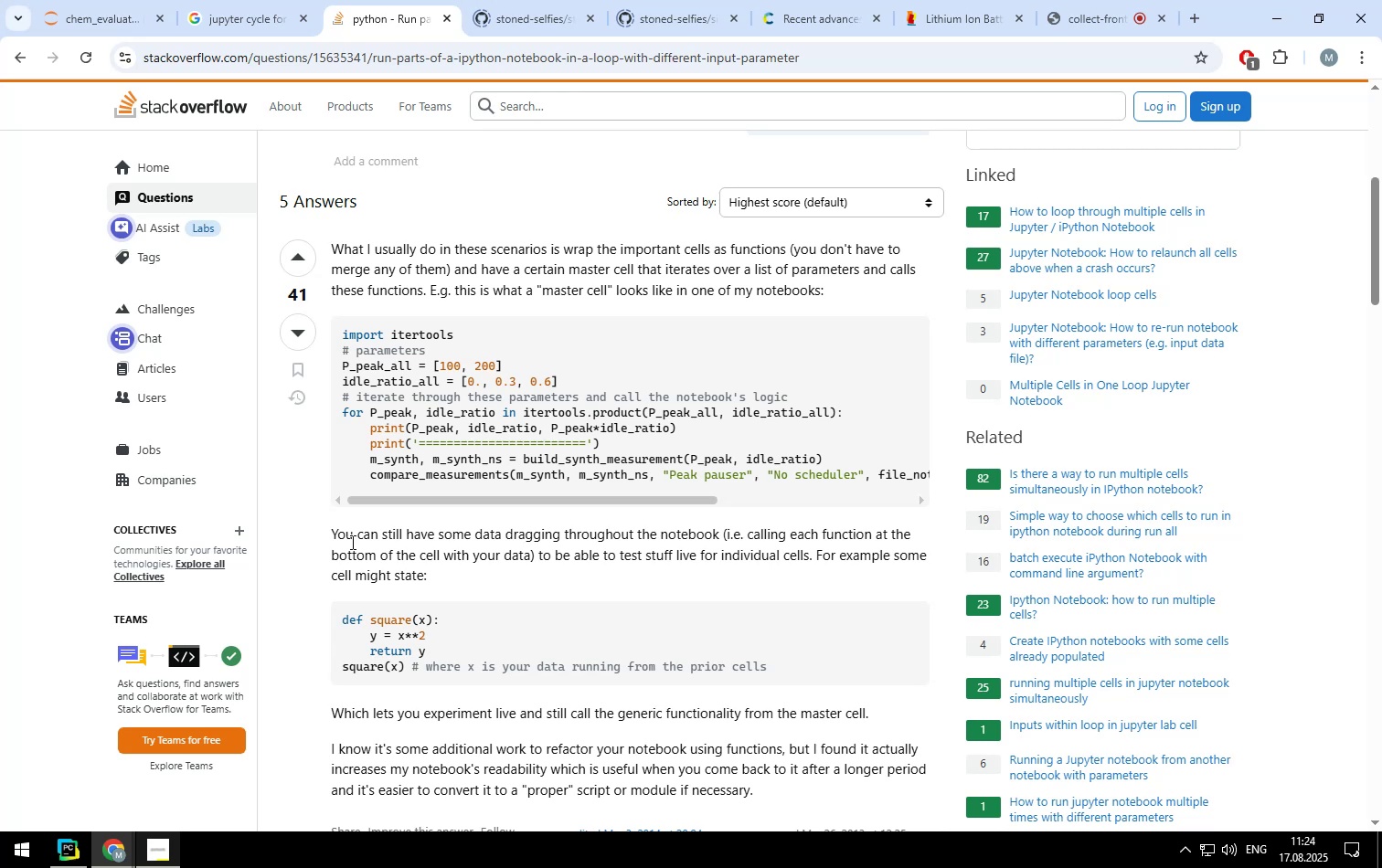 
wait(14.0)
 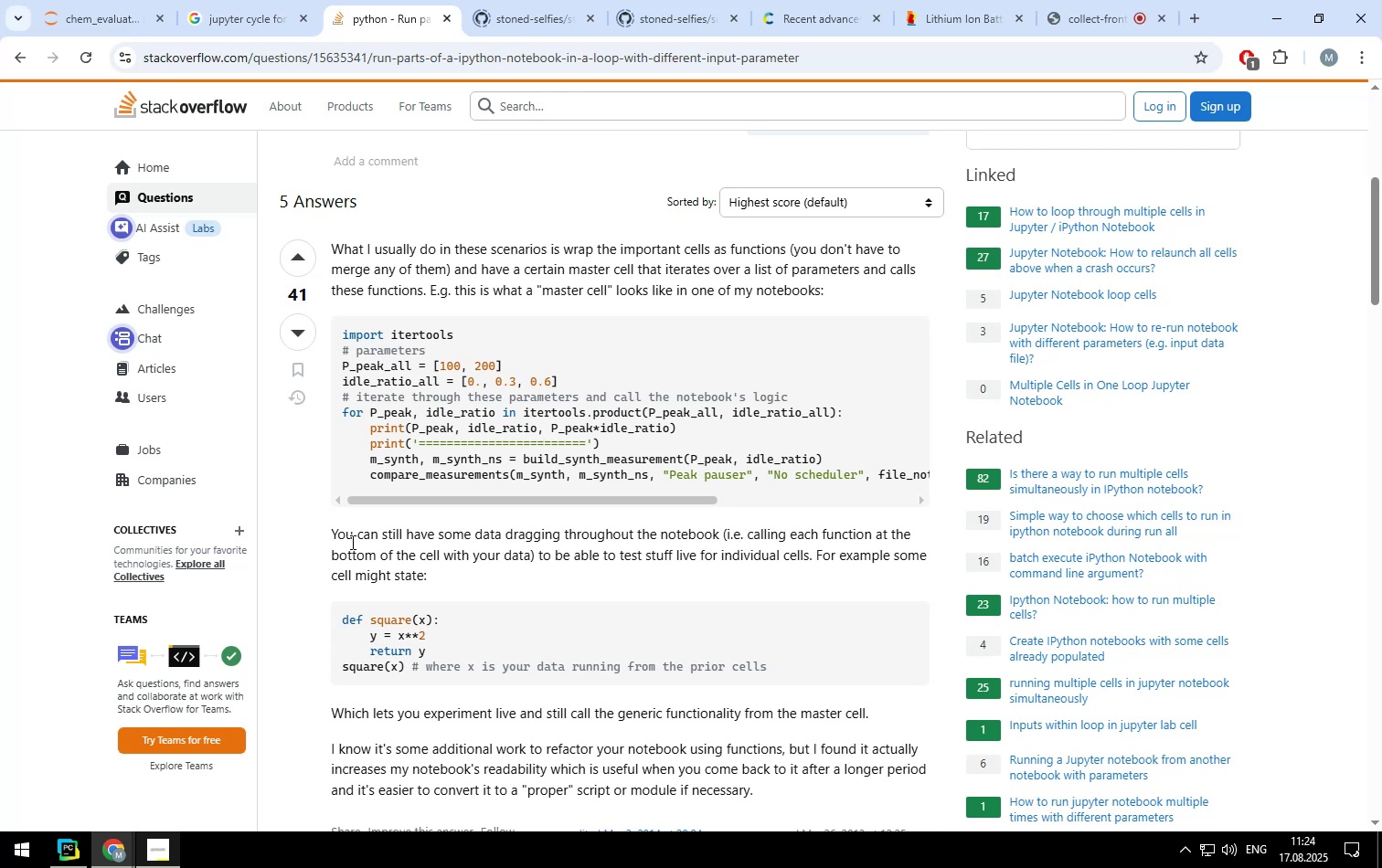 
scroll: coordinate [726, 611], scroll_direction: down, amount: 5.0
 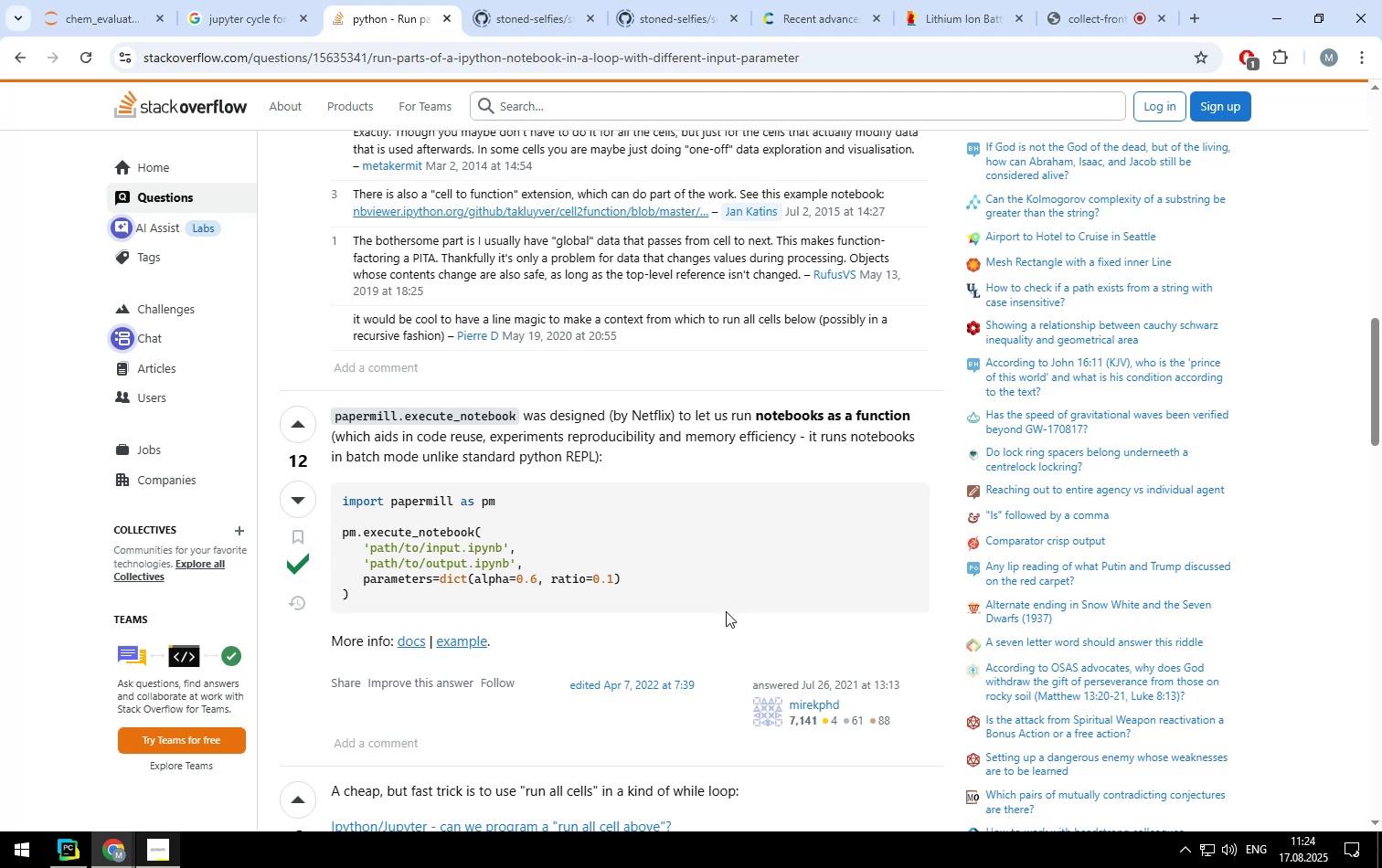 
wait(16.14)
 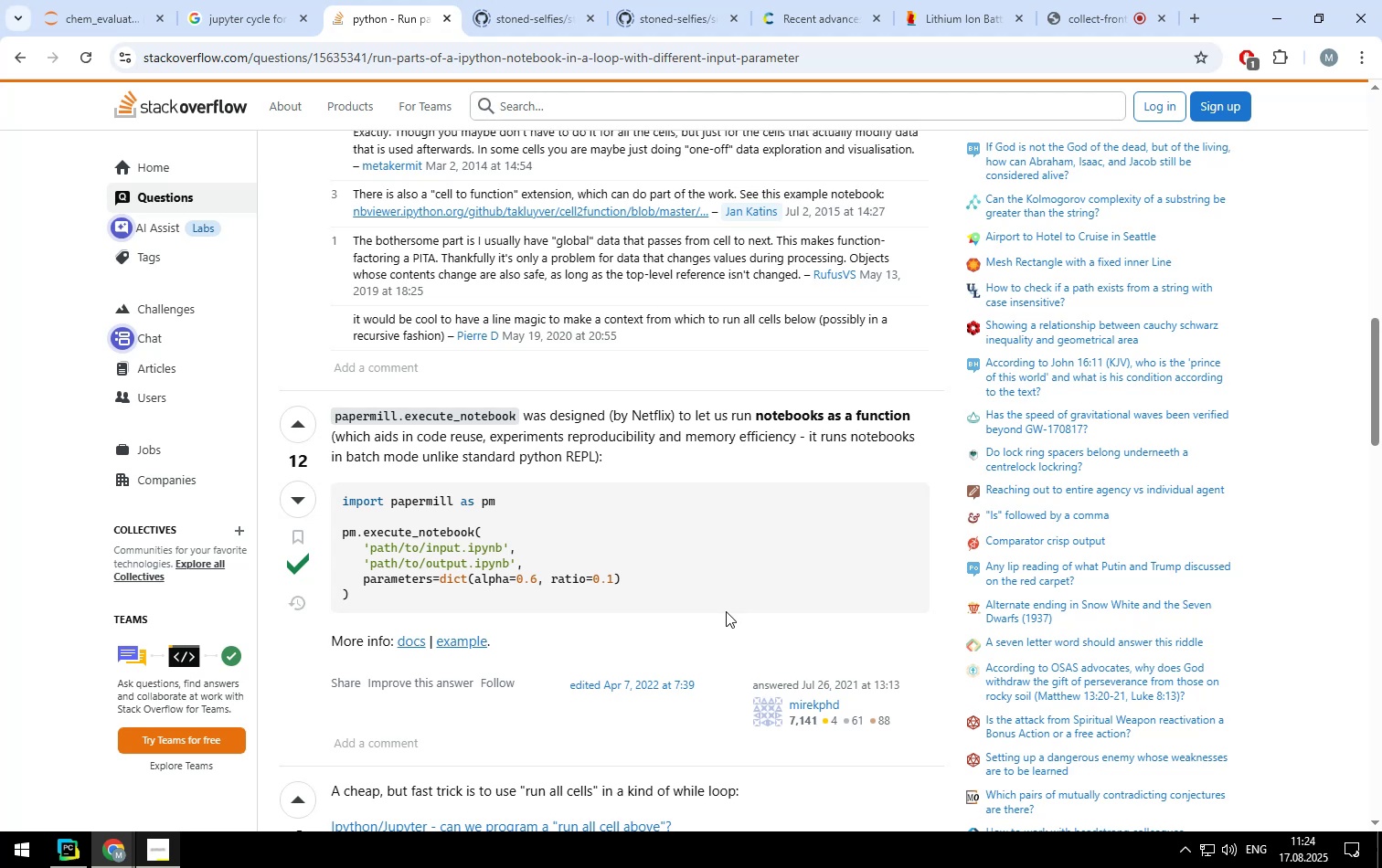 
left_click([417, 636])
 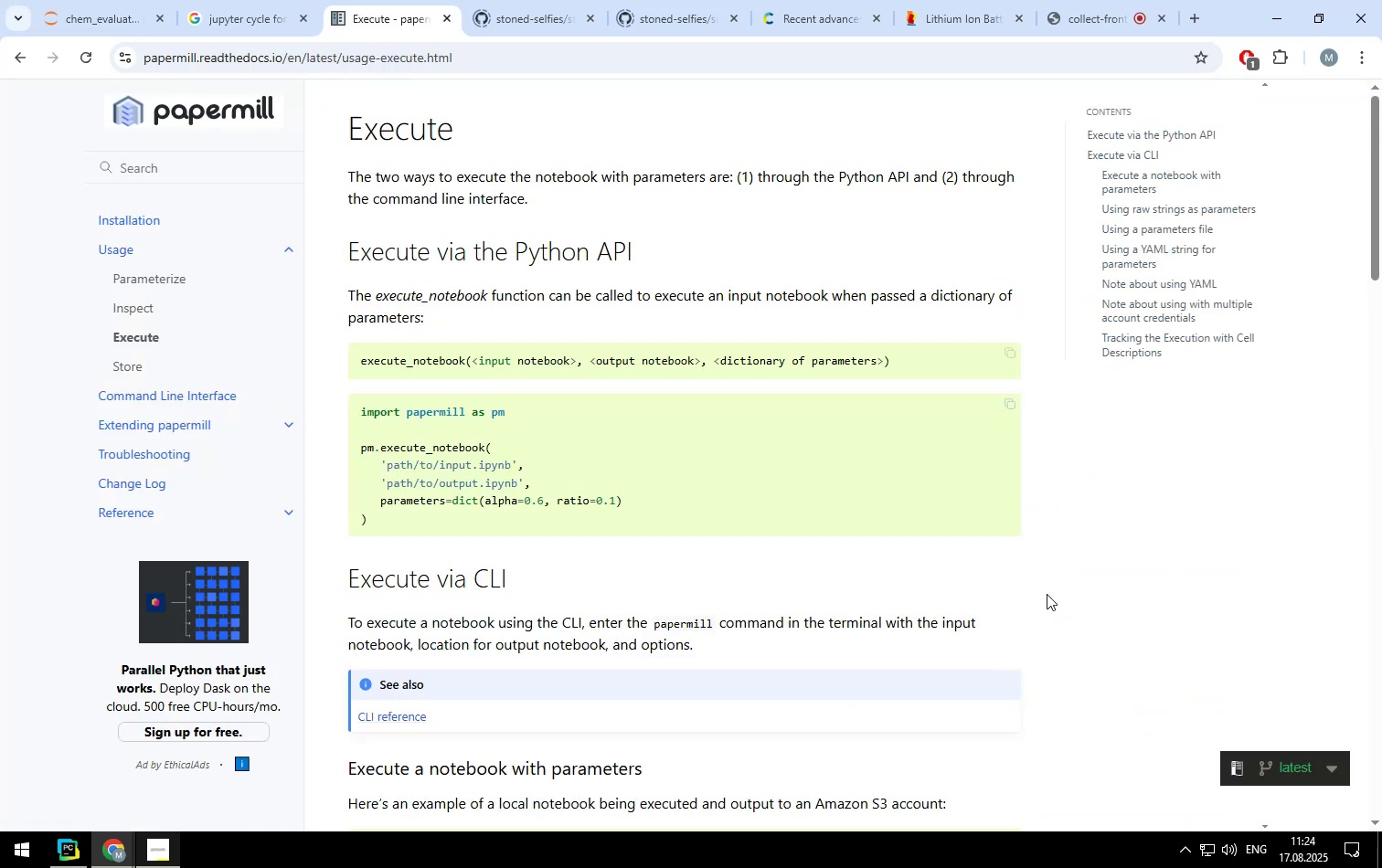 
wait(9.87)
 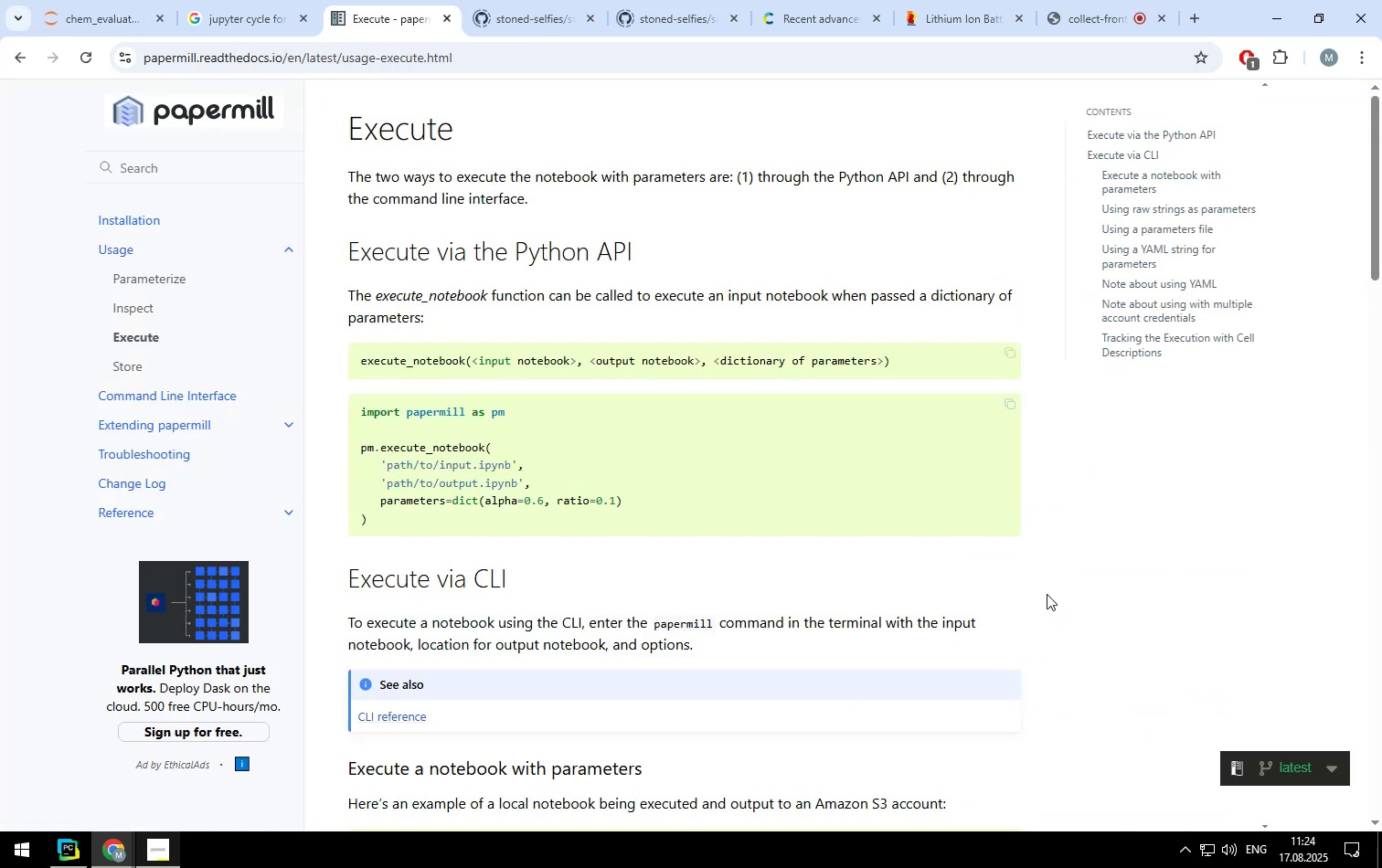 
scroll: coordinate [1047, 594], scroll_direction: down, amount: 2.0
 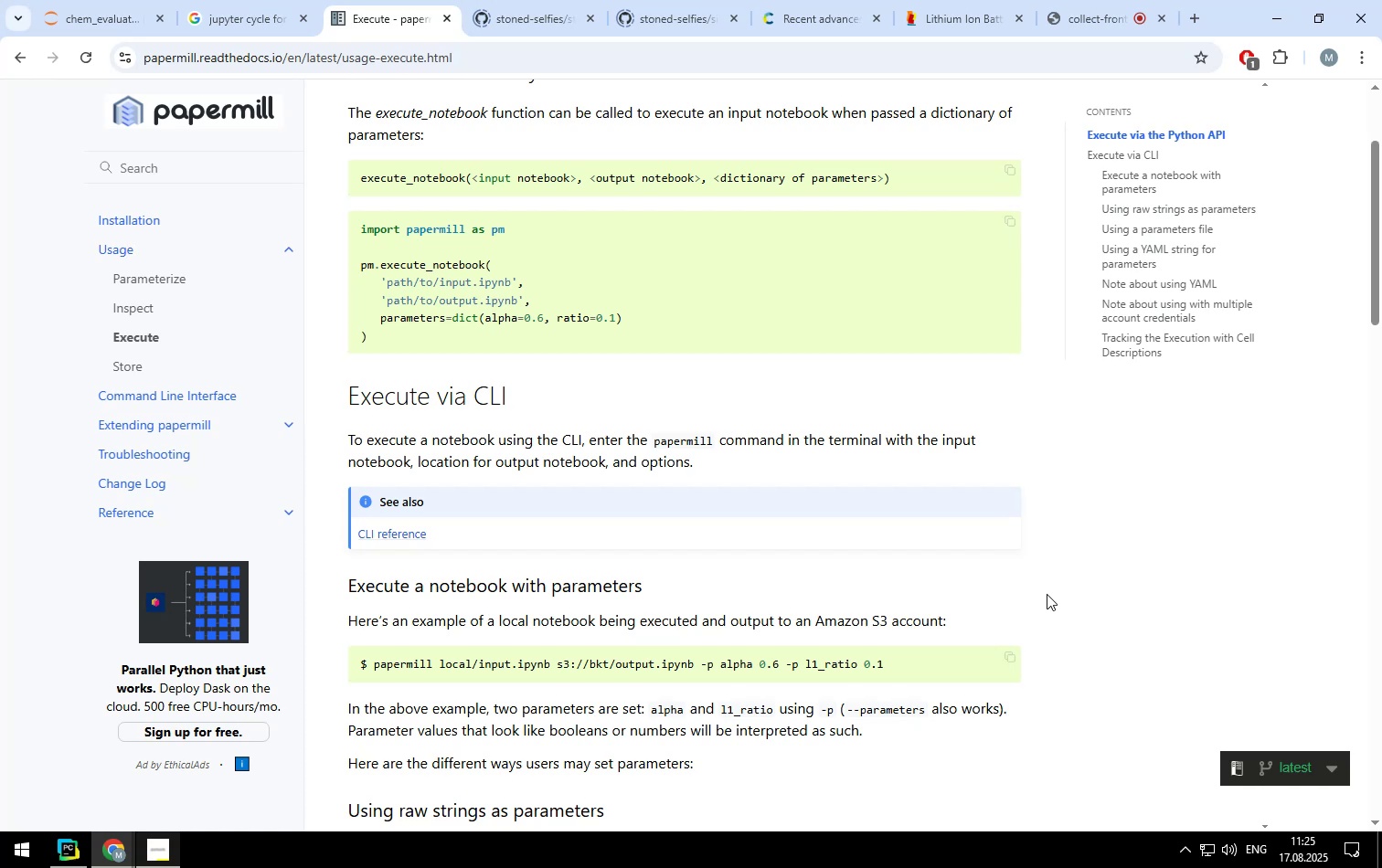 
wait(24.42)
 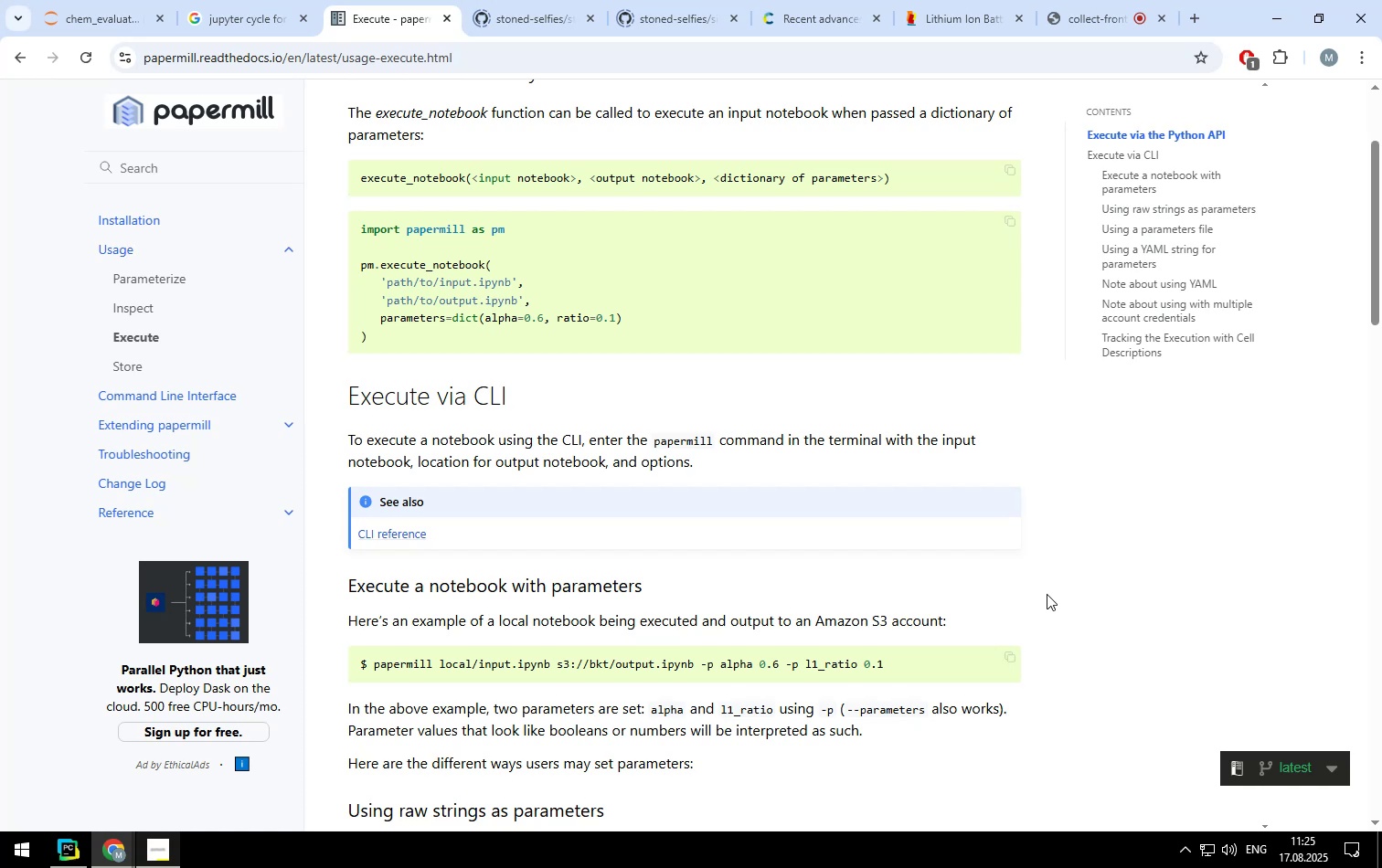 
left_click([1068, 501])
 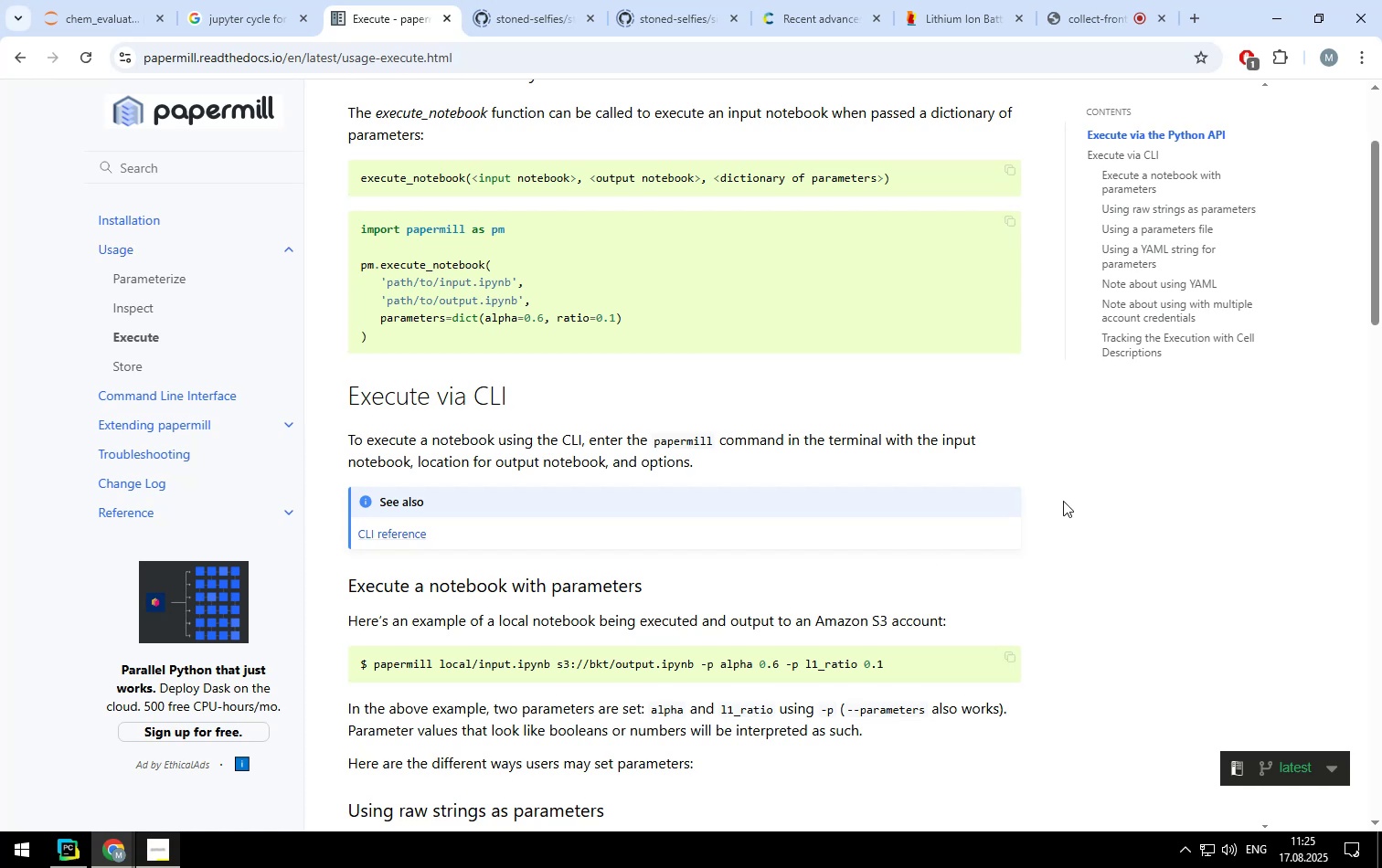 
scroll: coordinate [1063, 501], scroll_direction: down, amount: 14.0
 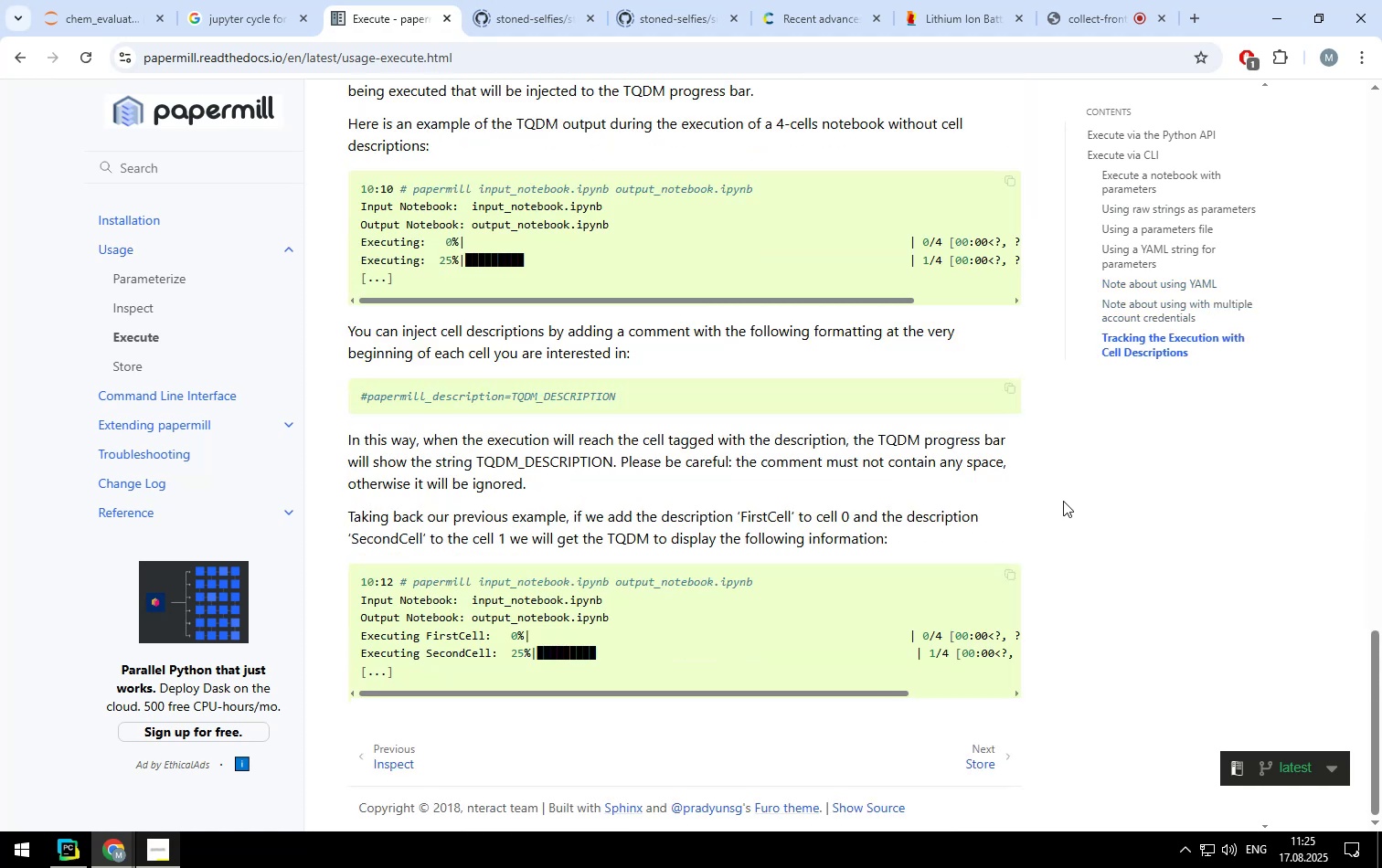 
scroll: coordinate [1063, 501], scroll_direction: up, amount: 21.0
 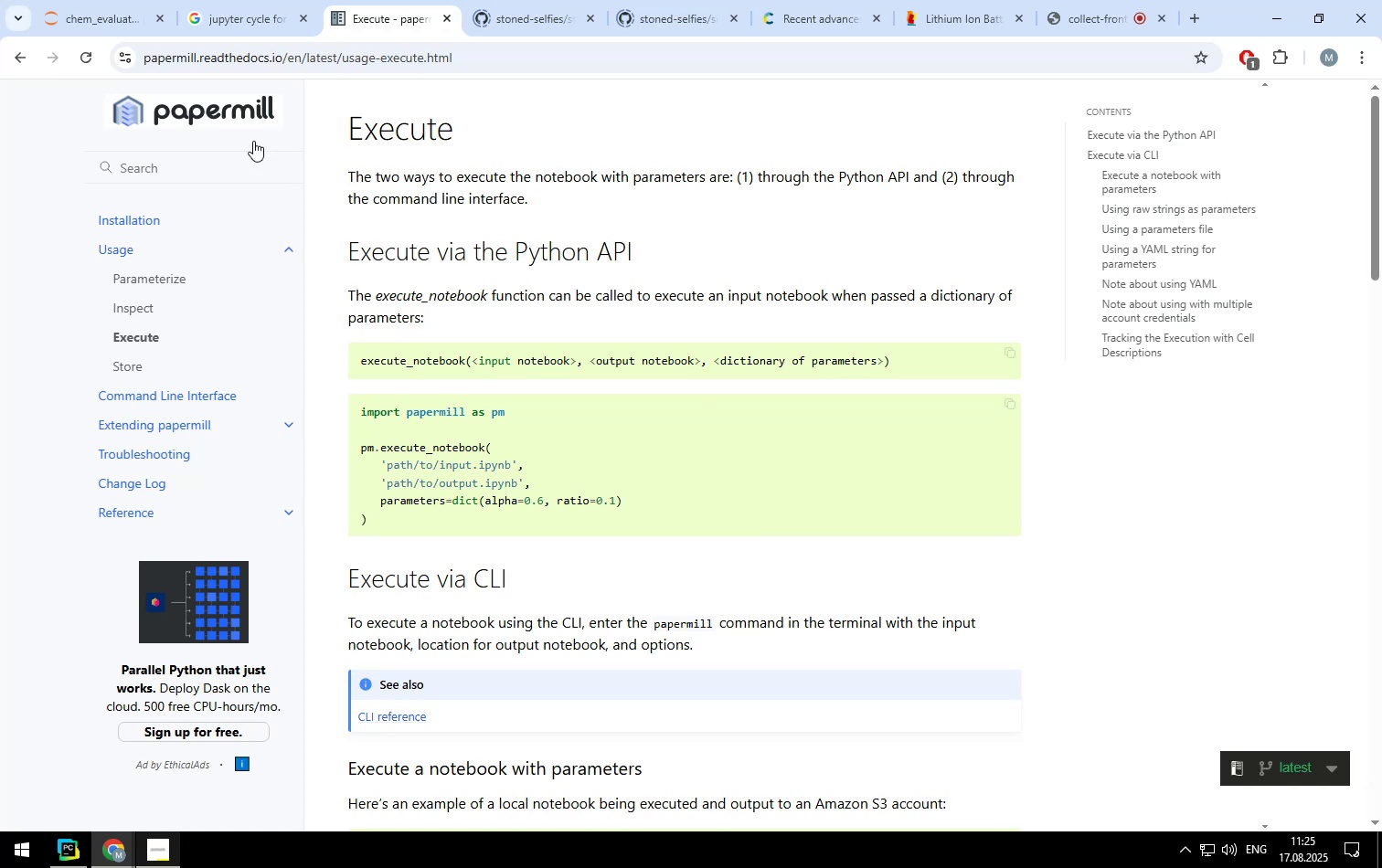 
left_click([239, 115])
 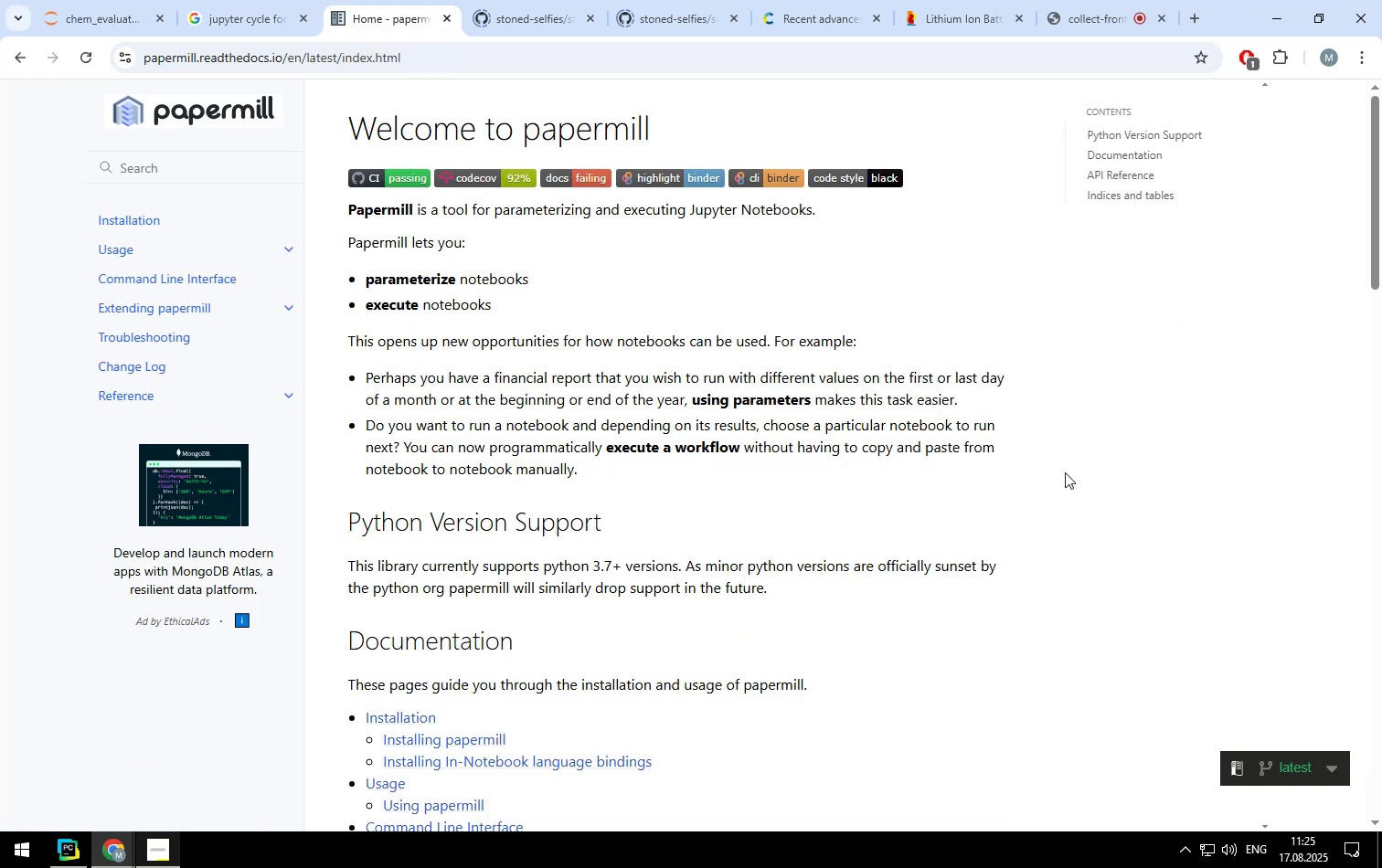 
wait(9.61)
 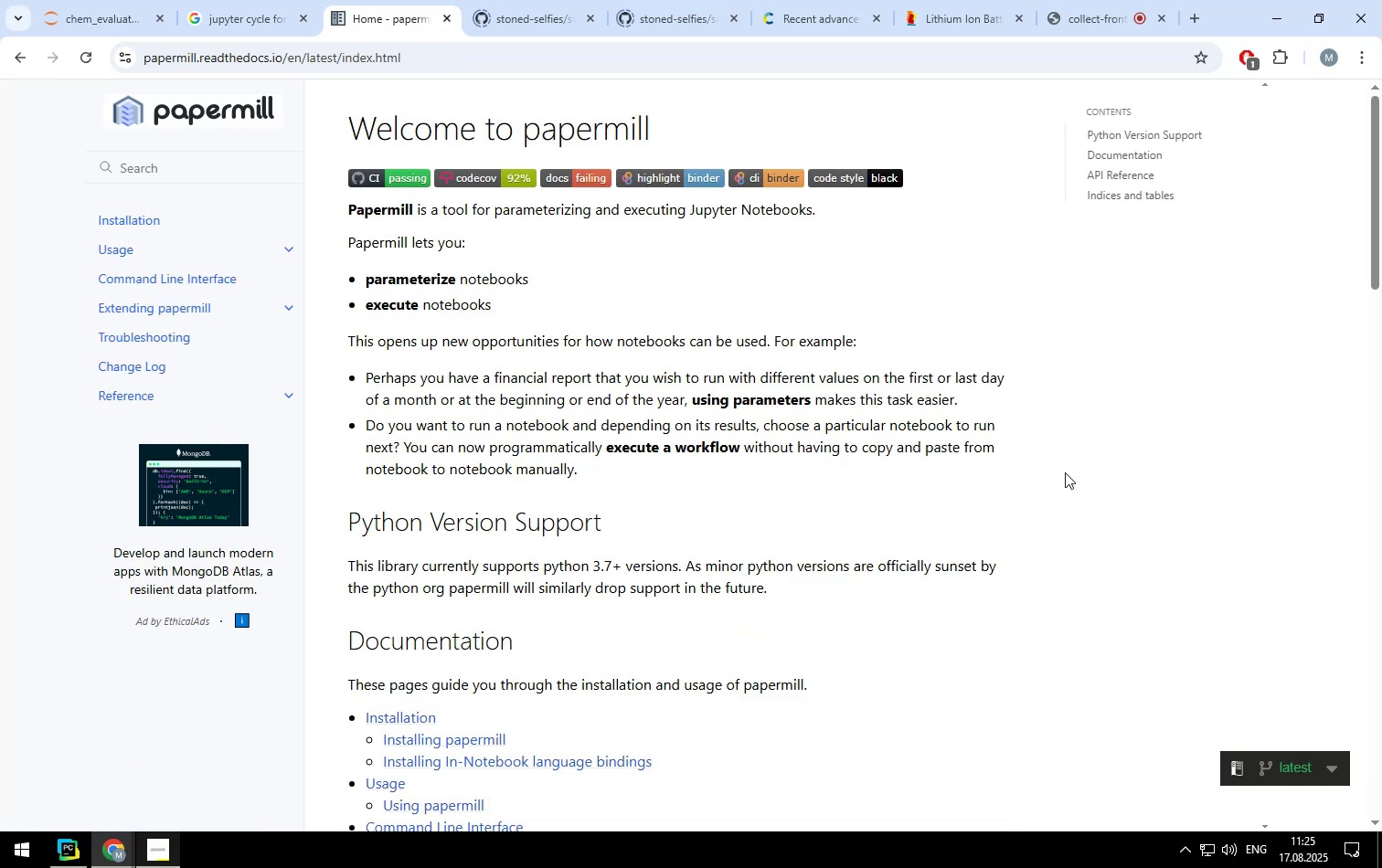 
scroll: coordinate [1063, 465], scroll_direction: none, amount: 0.0
 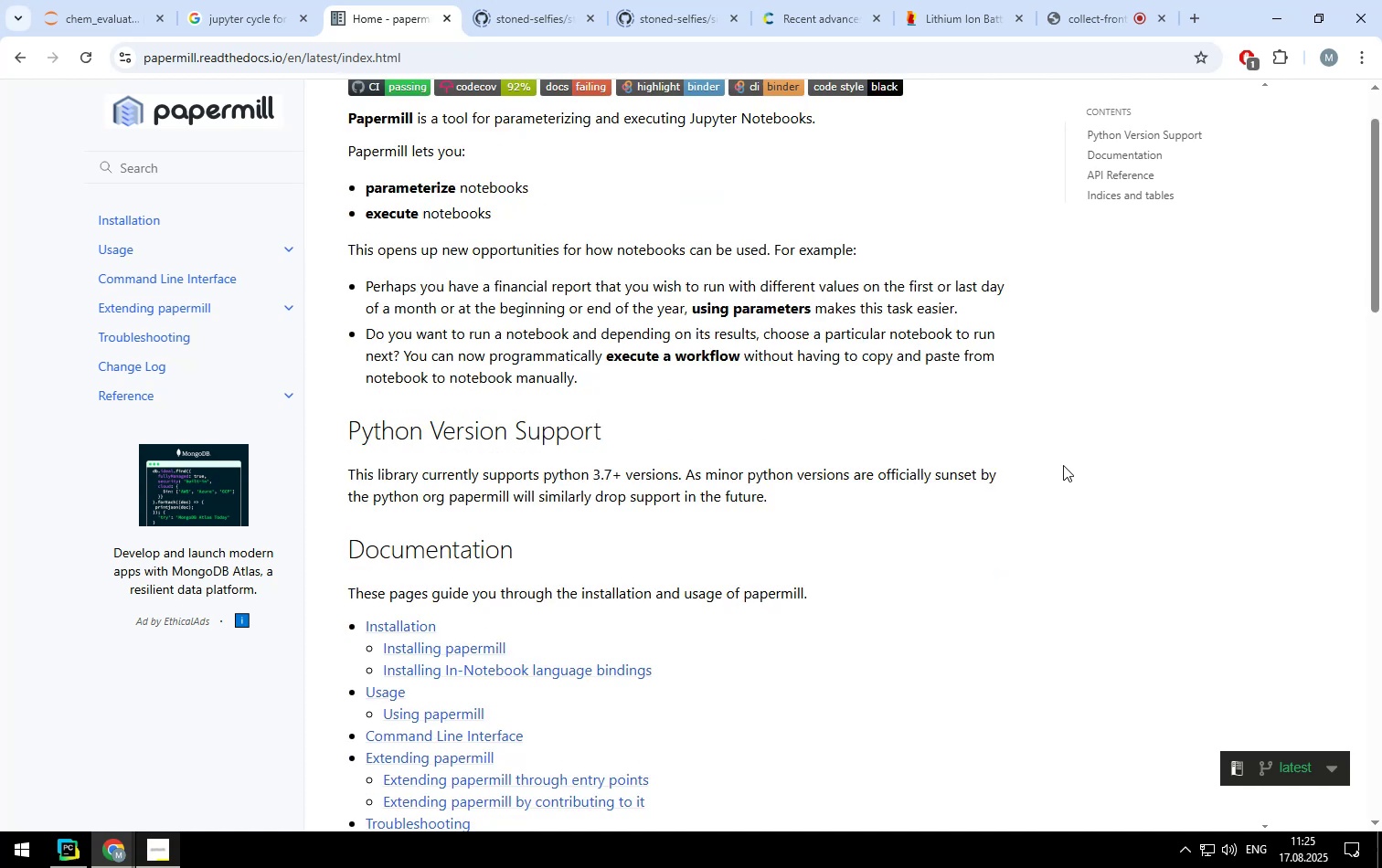 
wait(5.41)
 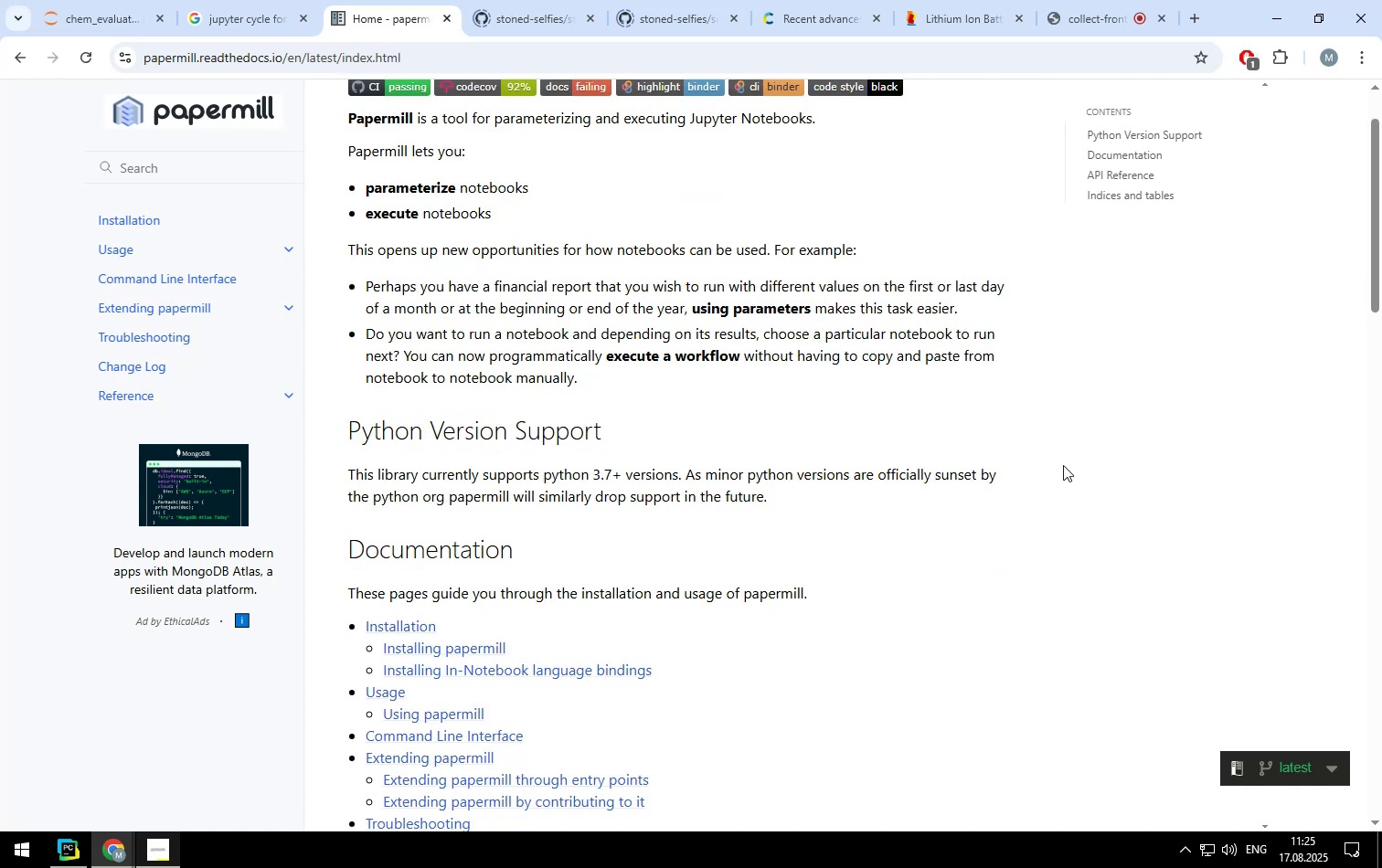 
scroll: coordinate [1063, 465], scroll_direction: down, amount: 2.0
 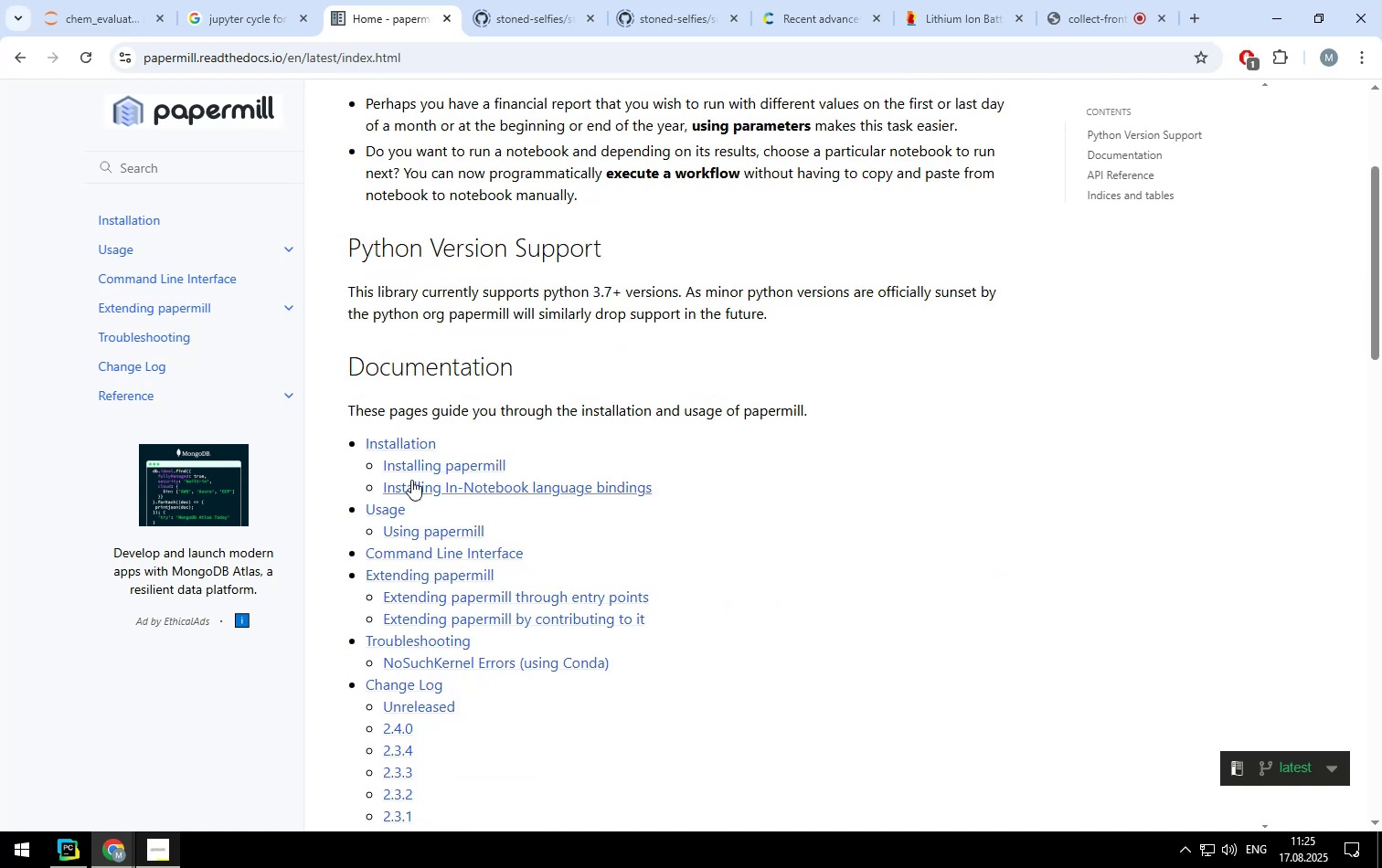 
left_click([405, 527])
 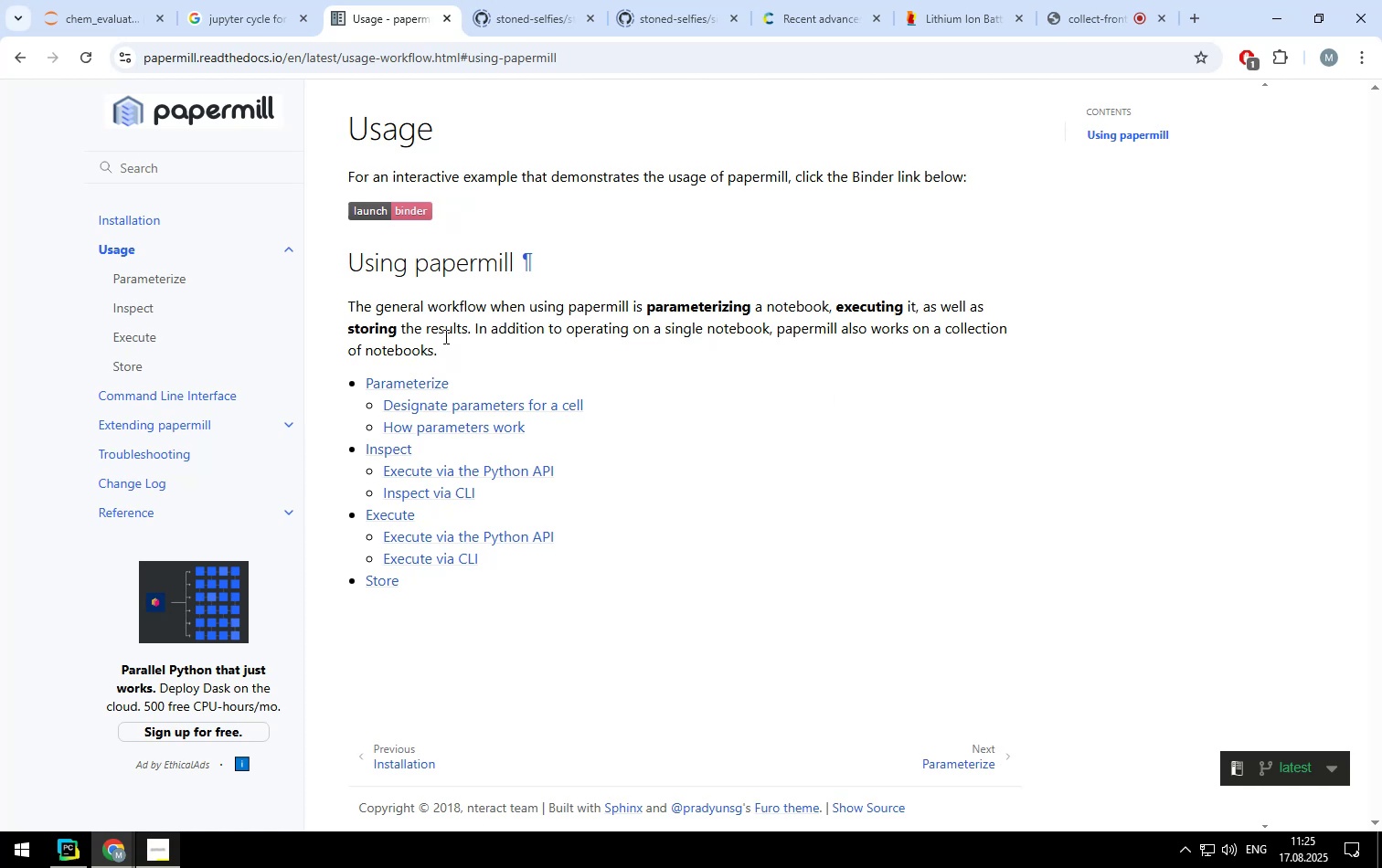 
left_click([413, 377])
 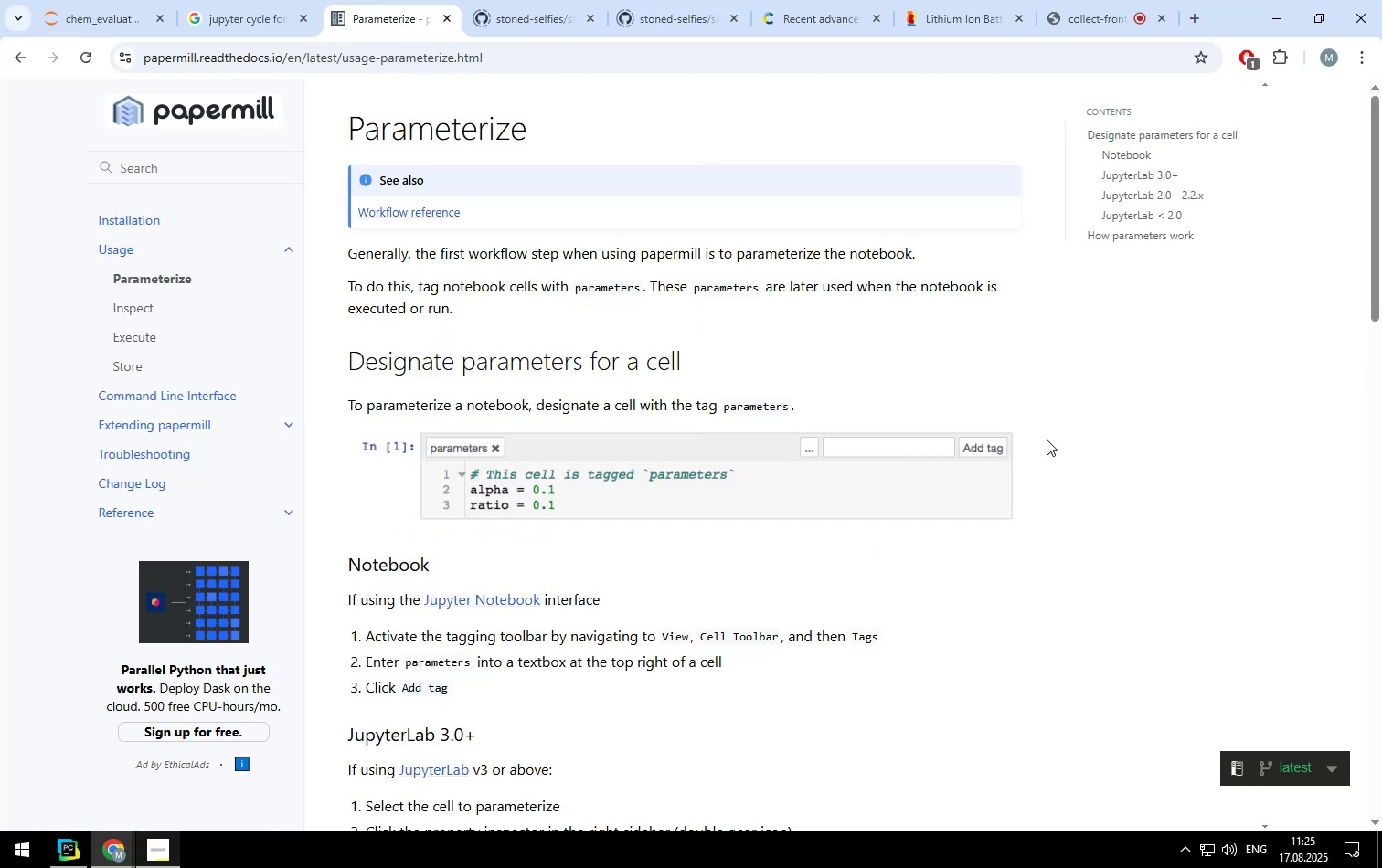 
wait(9.75)
 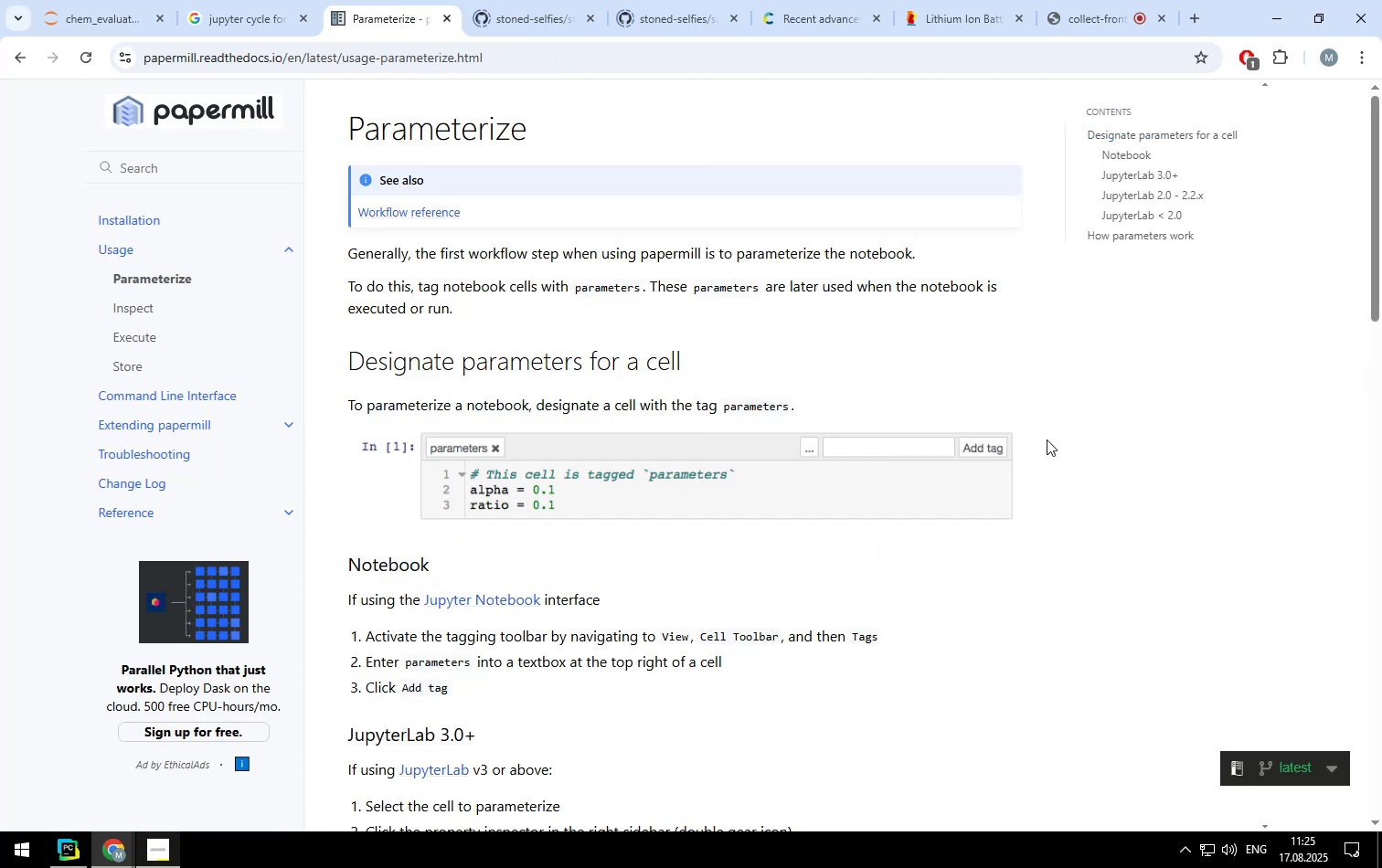 
left_click([101, 19])
 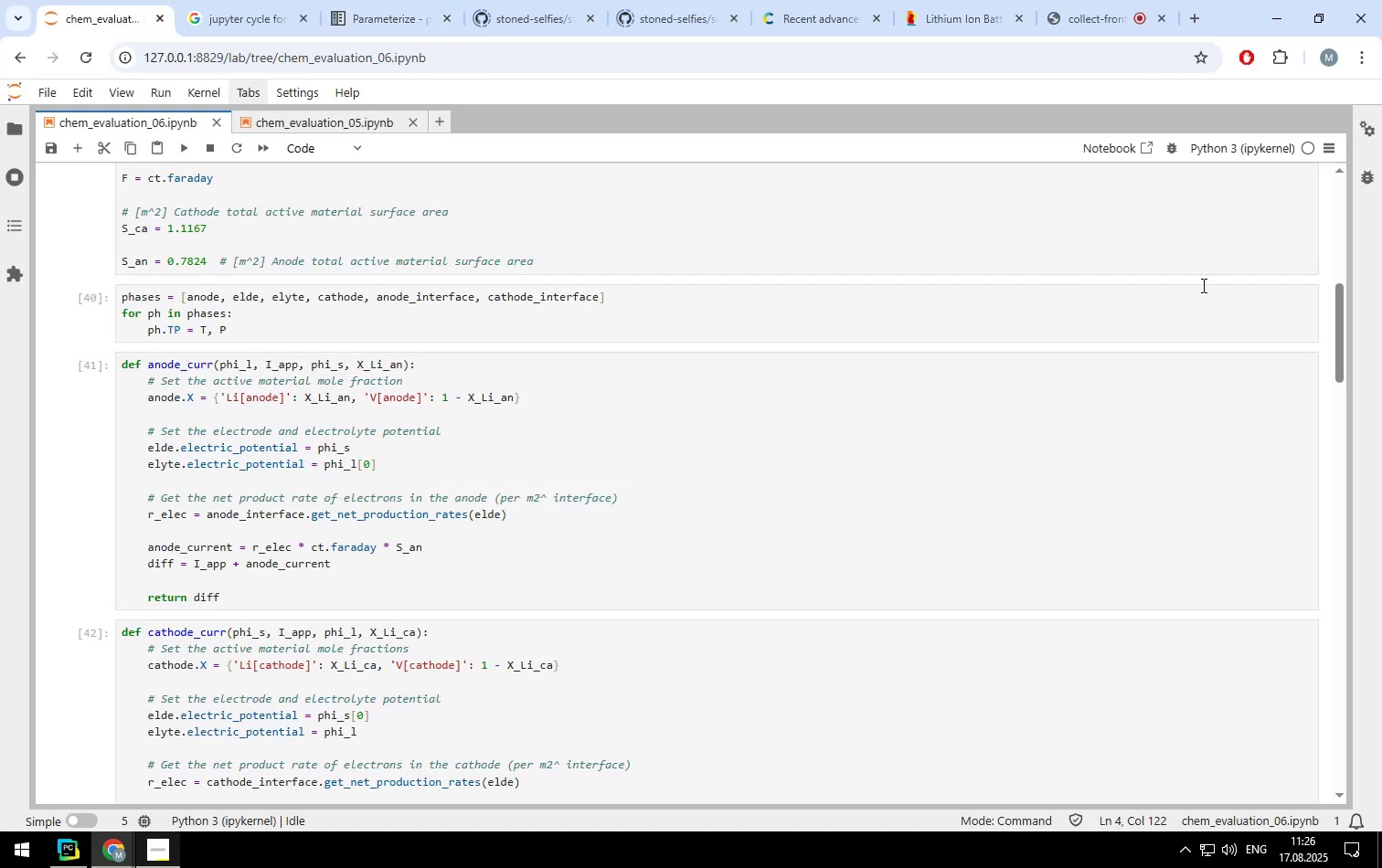 
left_click([1203, 285])
 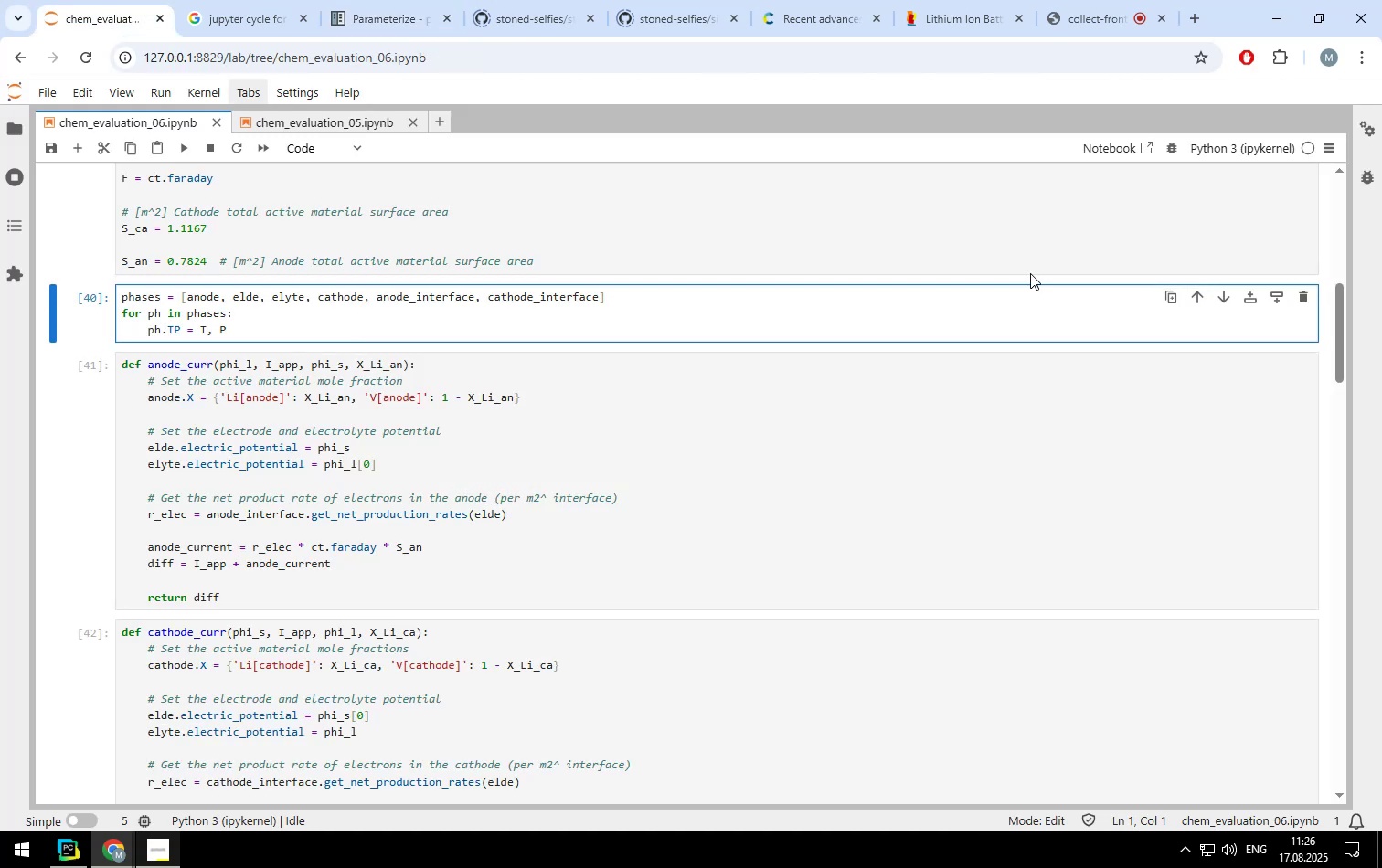 
left_click([265, 21])
 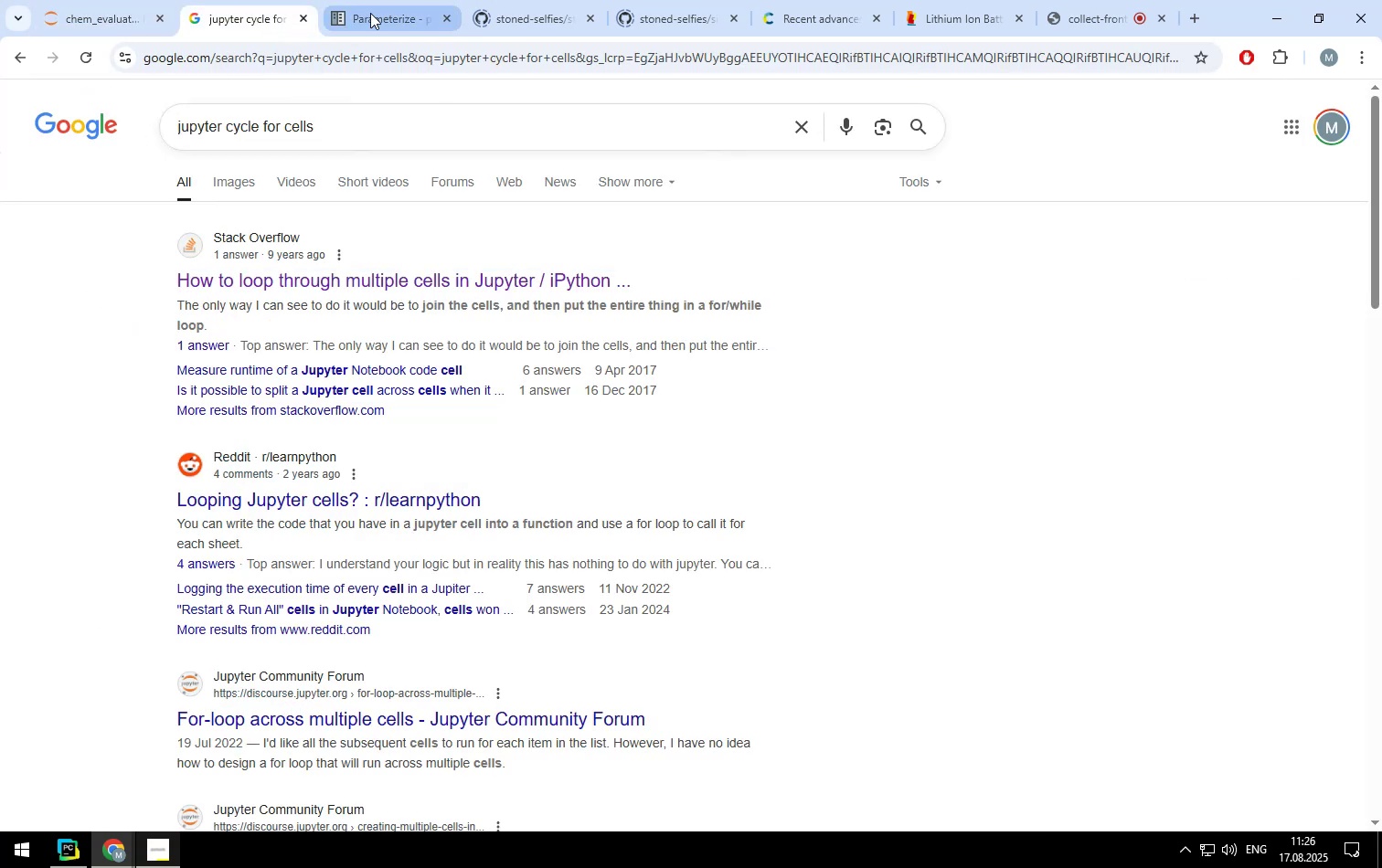 
left_click([373, 13])
 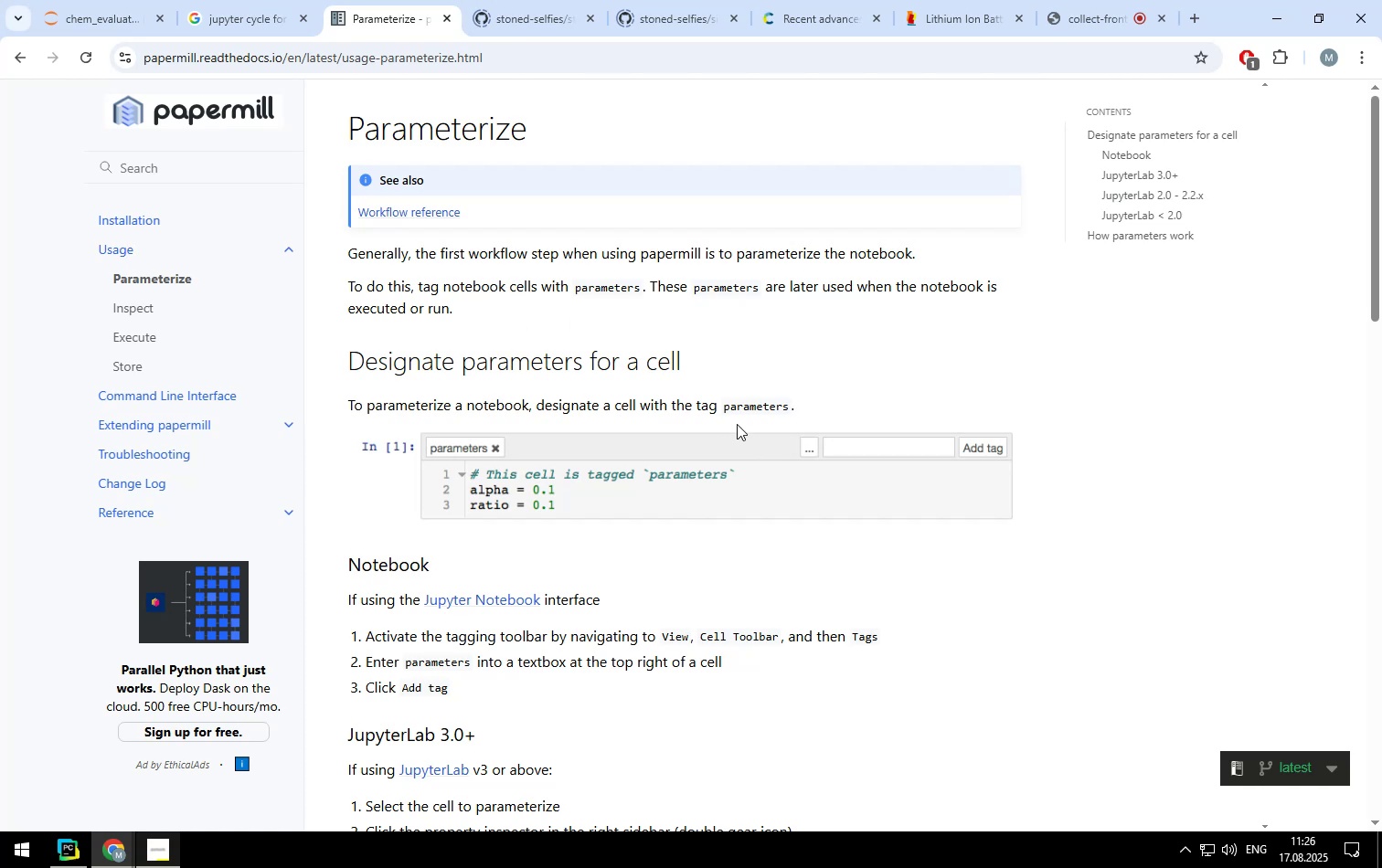 
wait(14.5)
 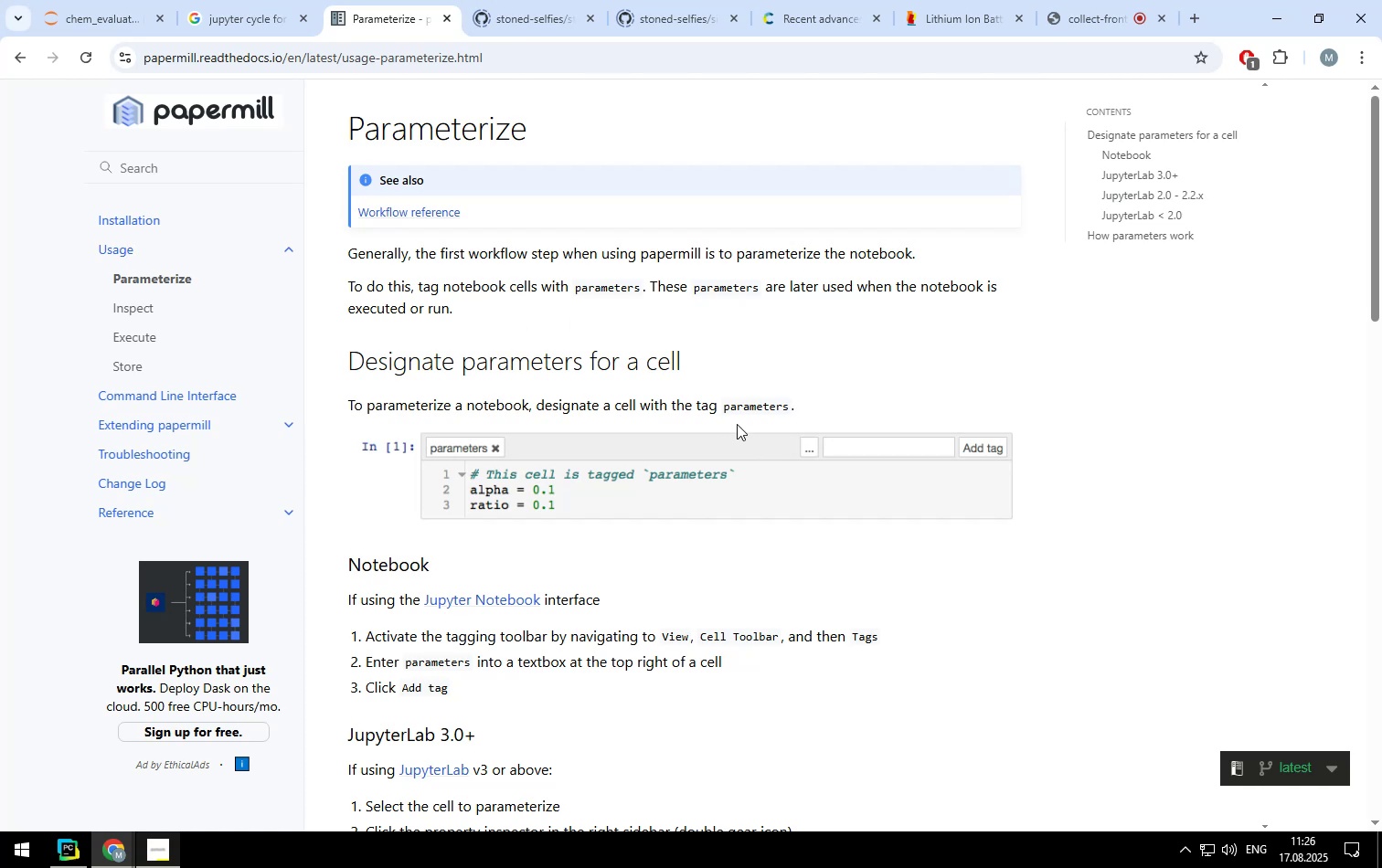 
left_click([110, 18])
 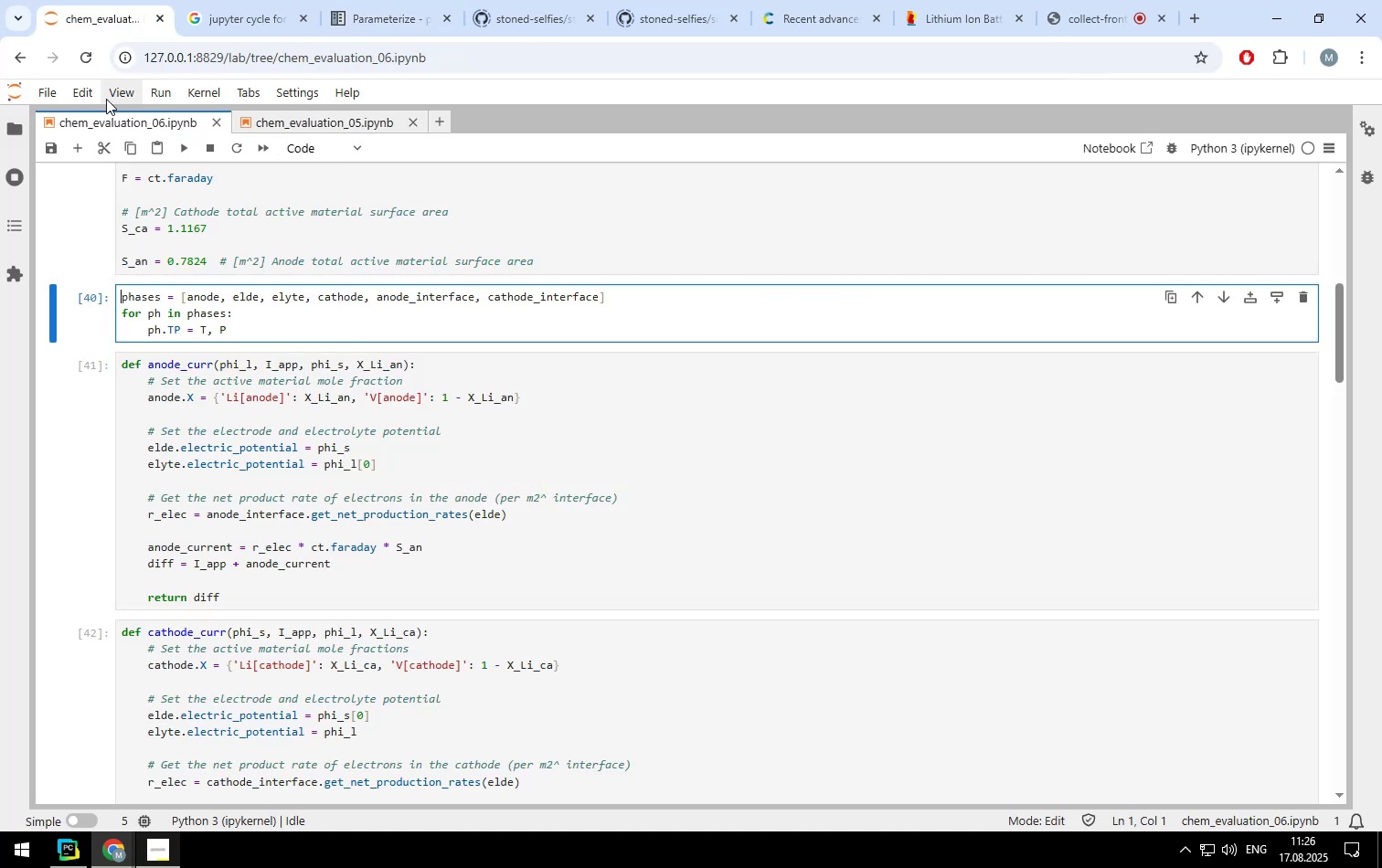 
left_click([108, 98])
 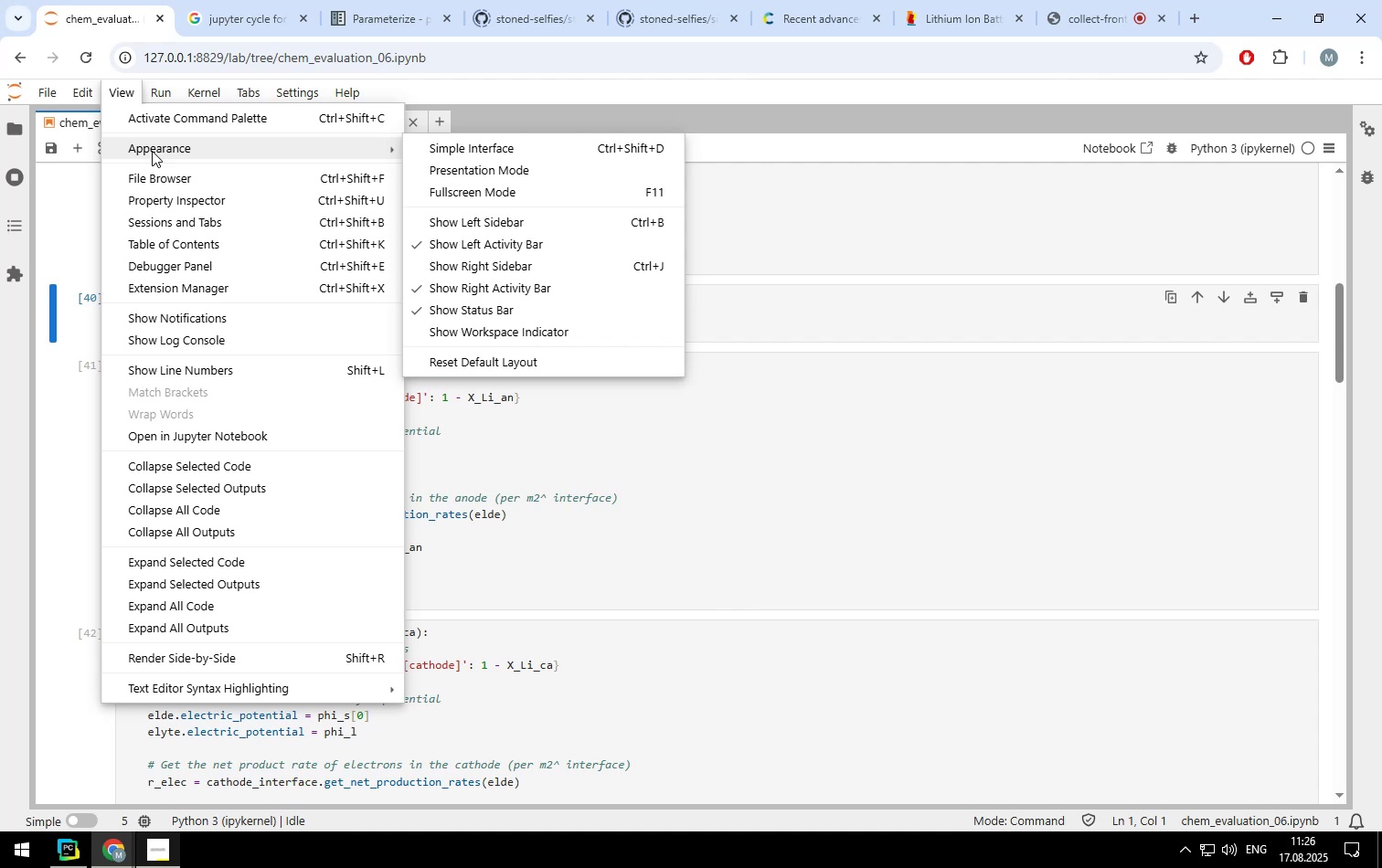 
wait(22.51)
 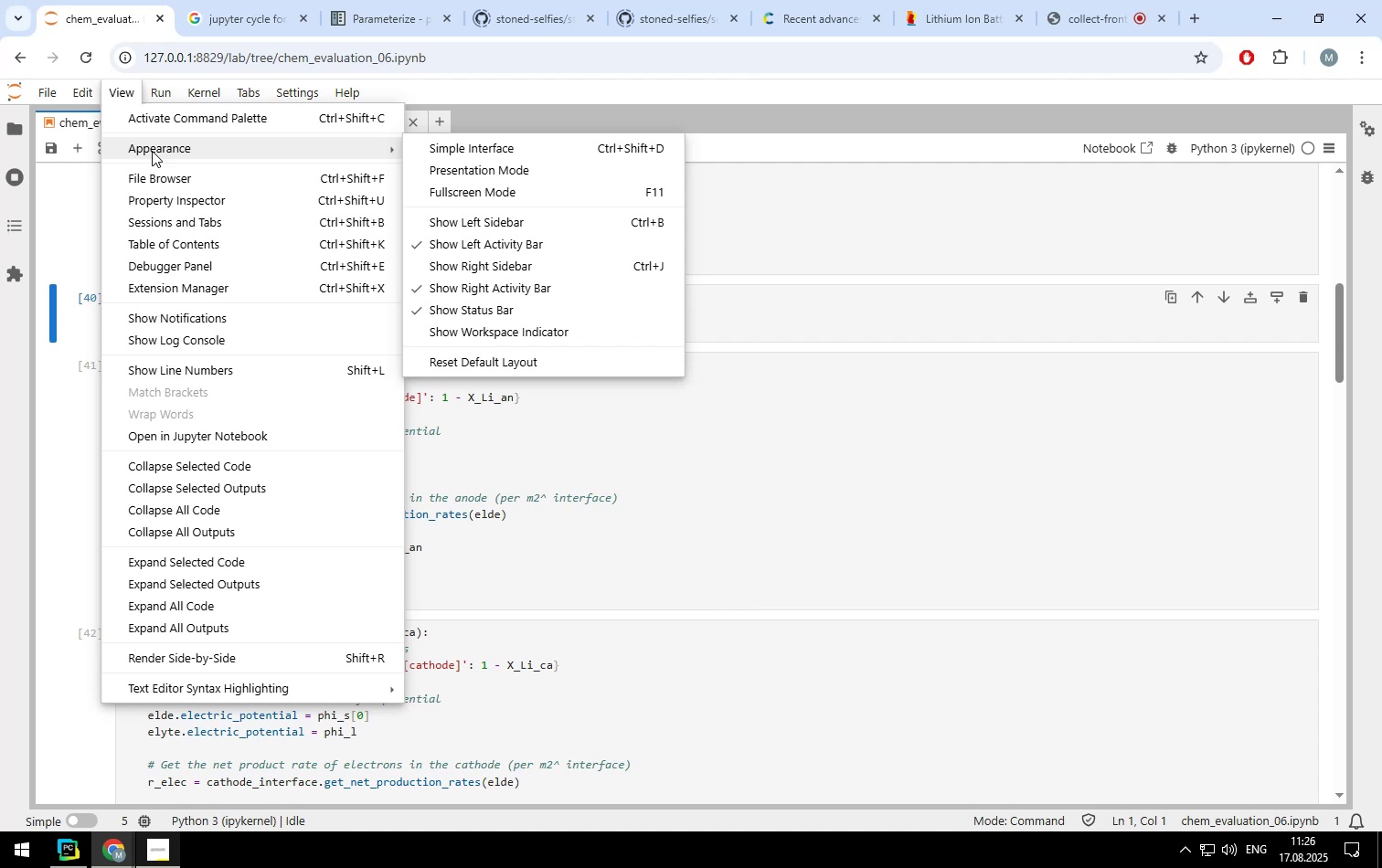 
left_click([376, 26])
 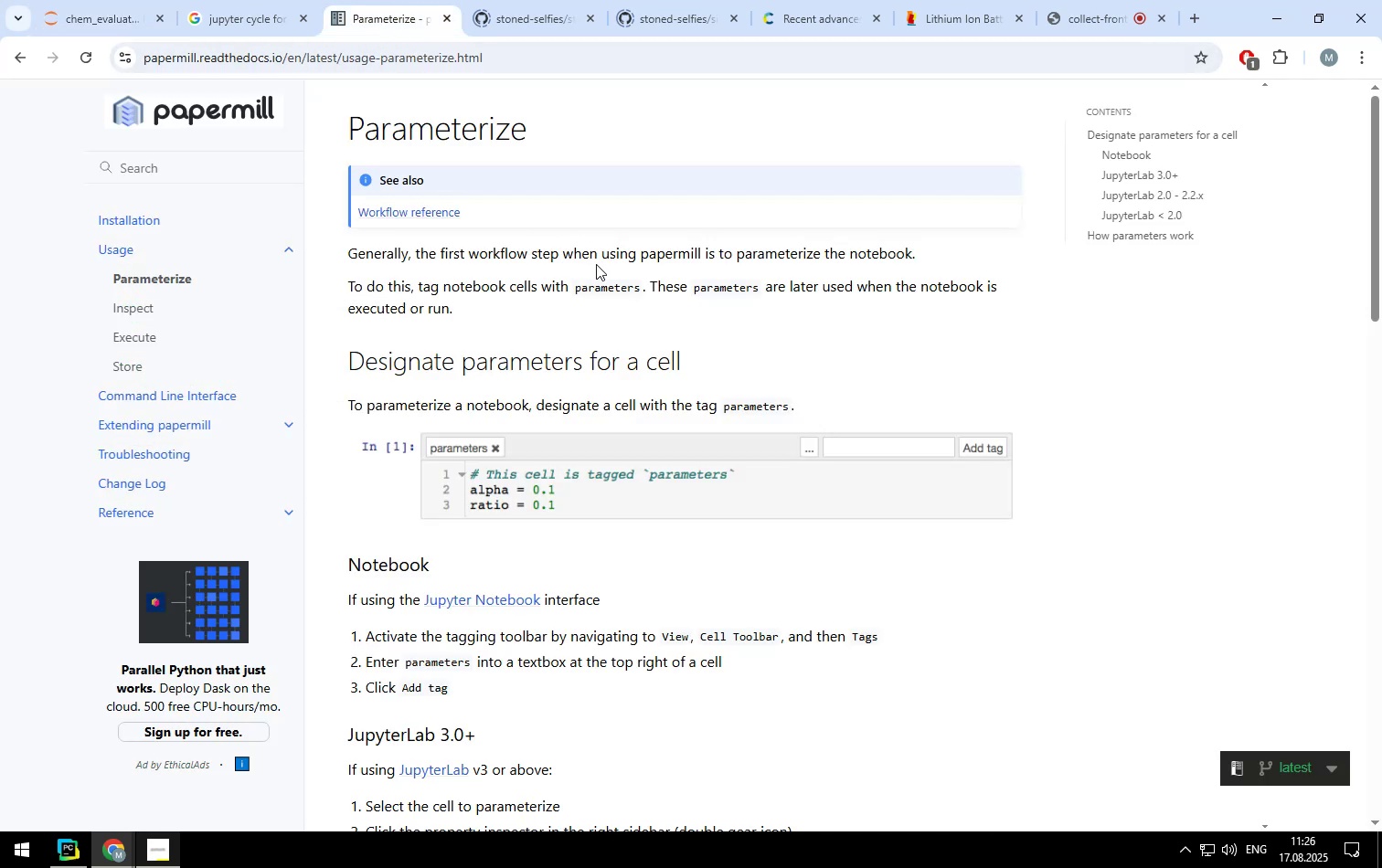 
scroll: coordinate [596, 264], scroll_direction: down, amount: 3.0
 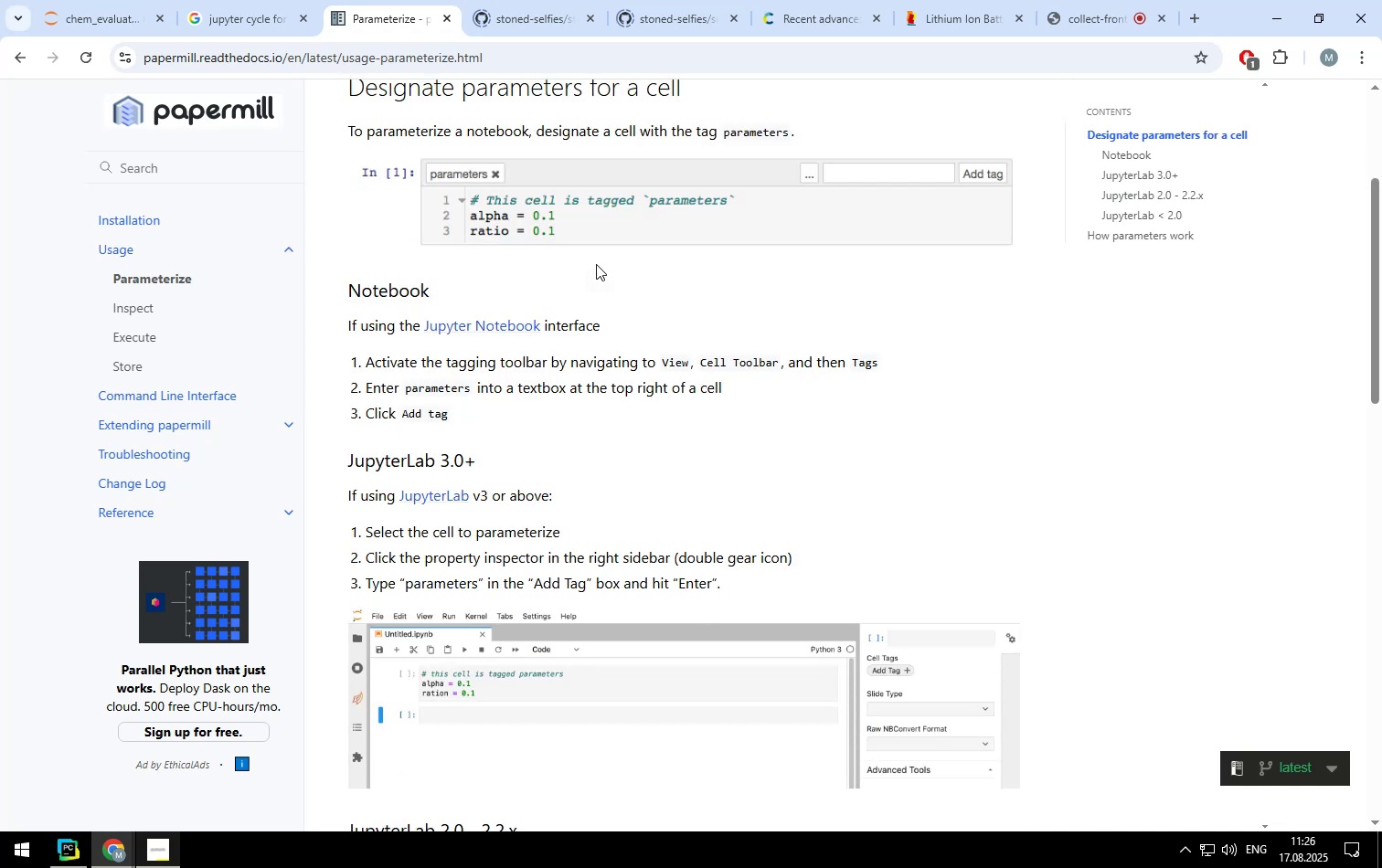 
wait(7.84)
 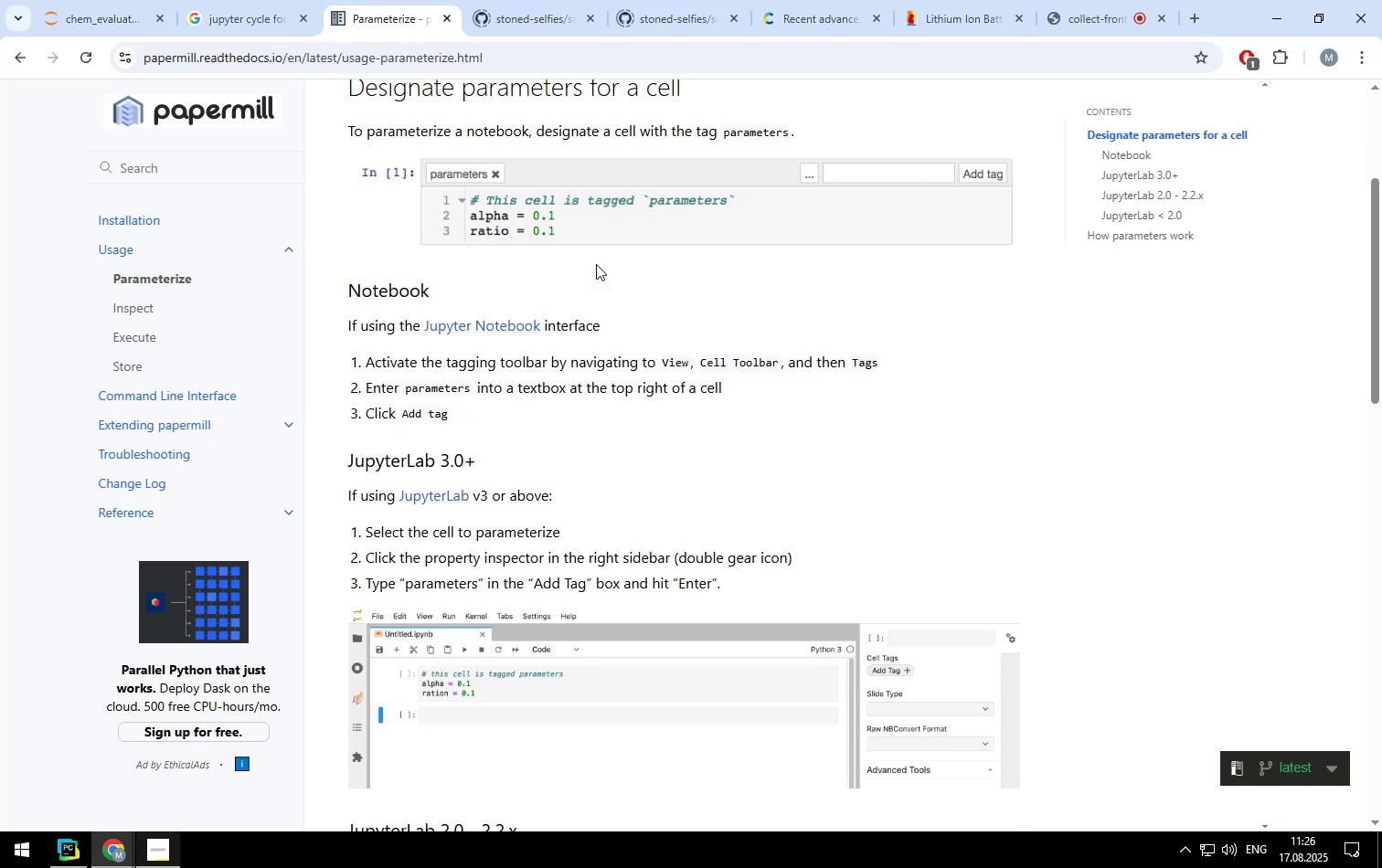 
left_click([101, 30])
 